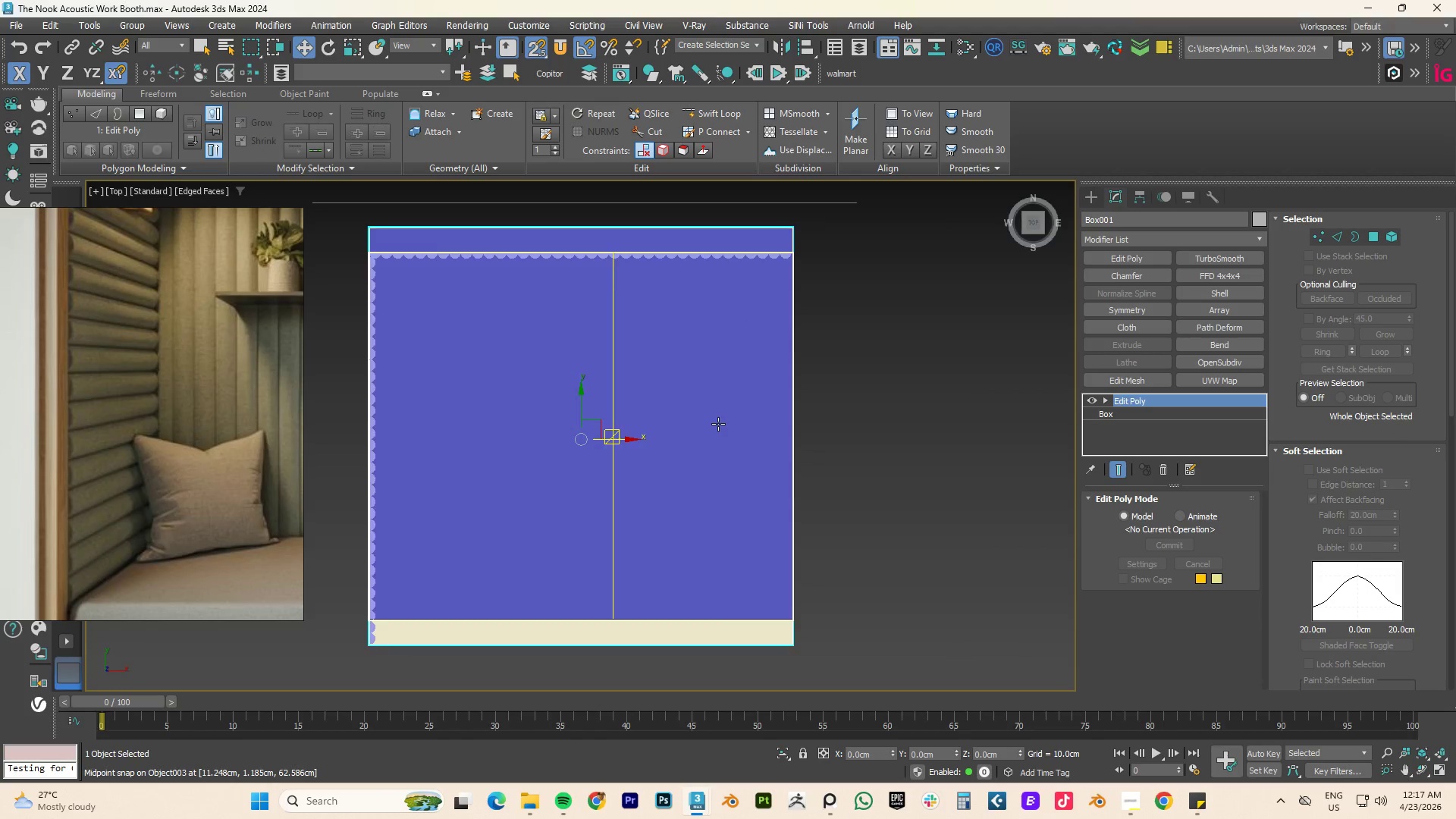 
scroll: coordinate [717, 437], scroll_direction: down, amount: 3.0
 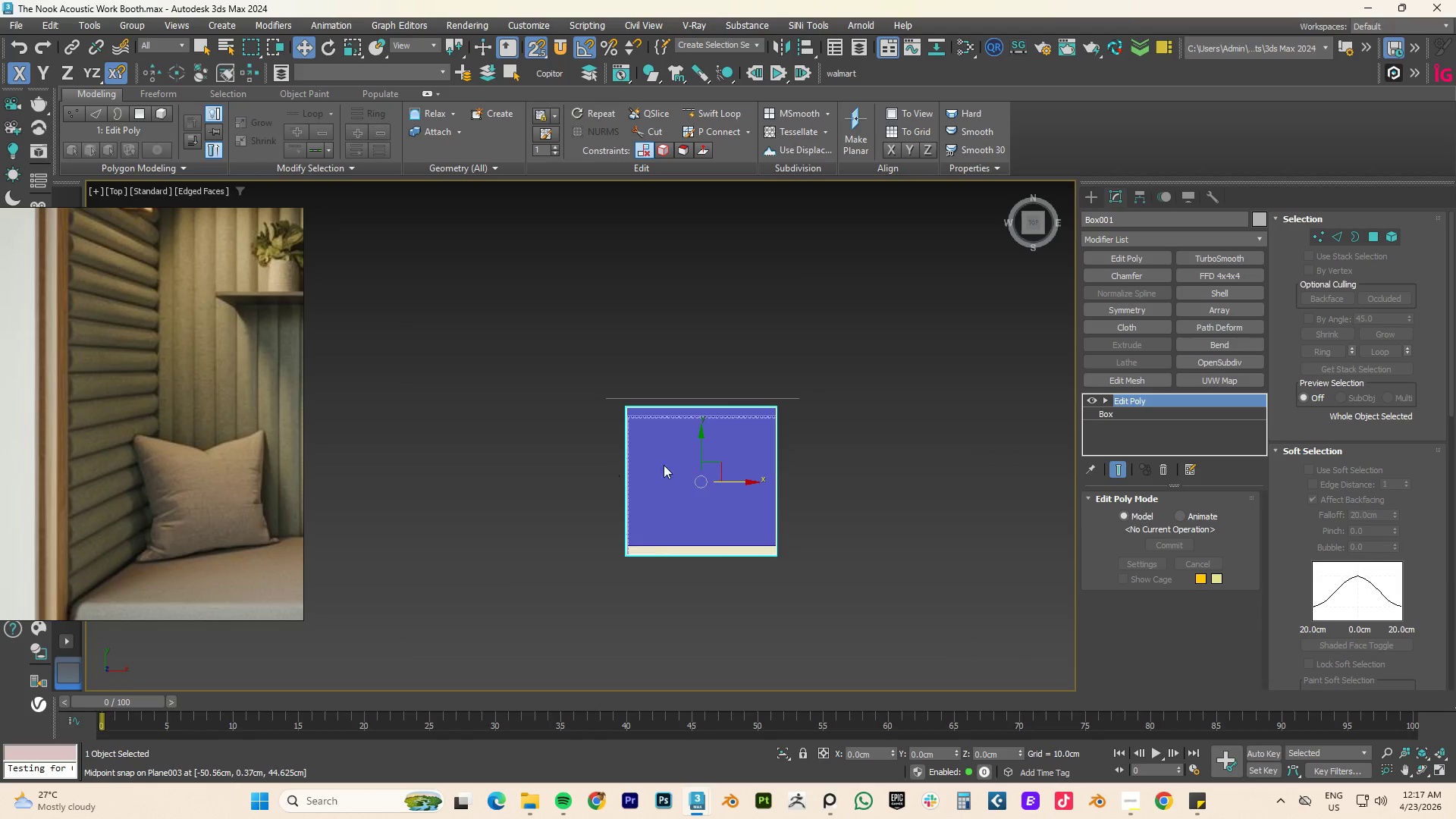 
scroll: coordinate [628, 469], scroll_direction: up, amount: 6.0
 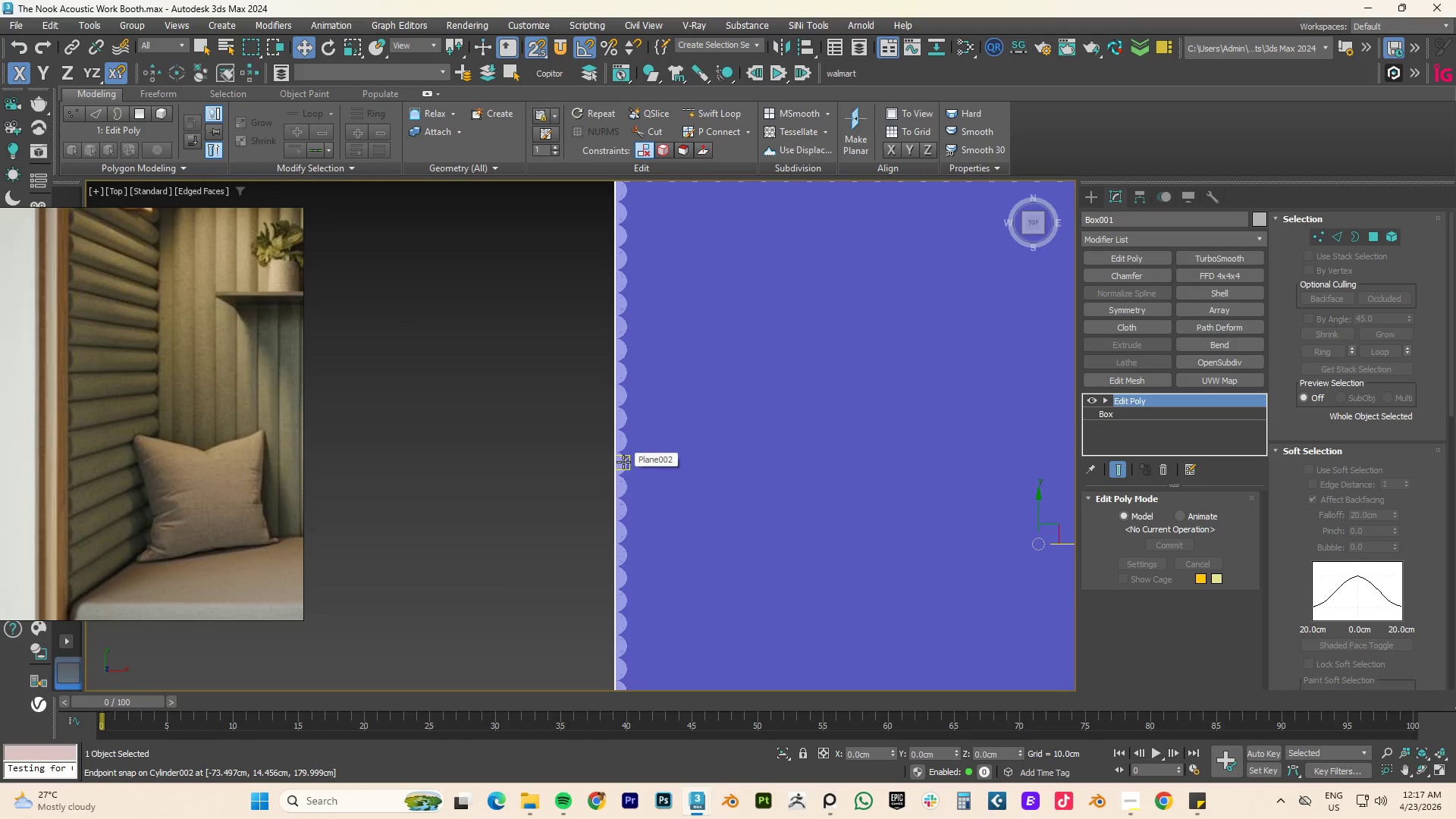 
hold_key(key=AltLeft, duration=2.0)
 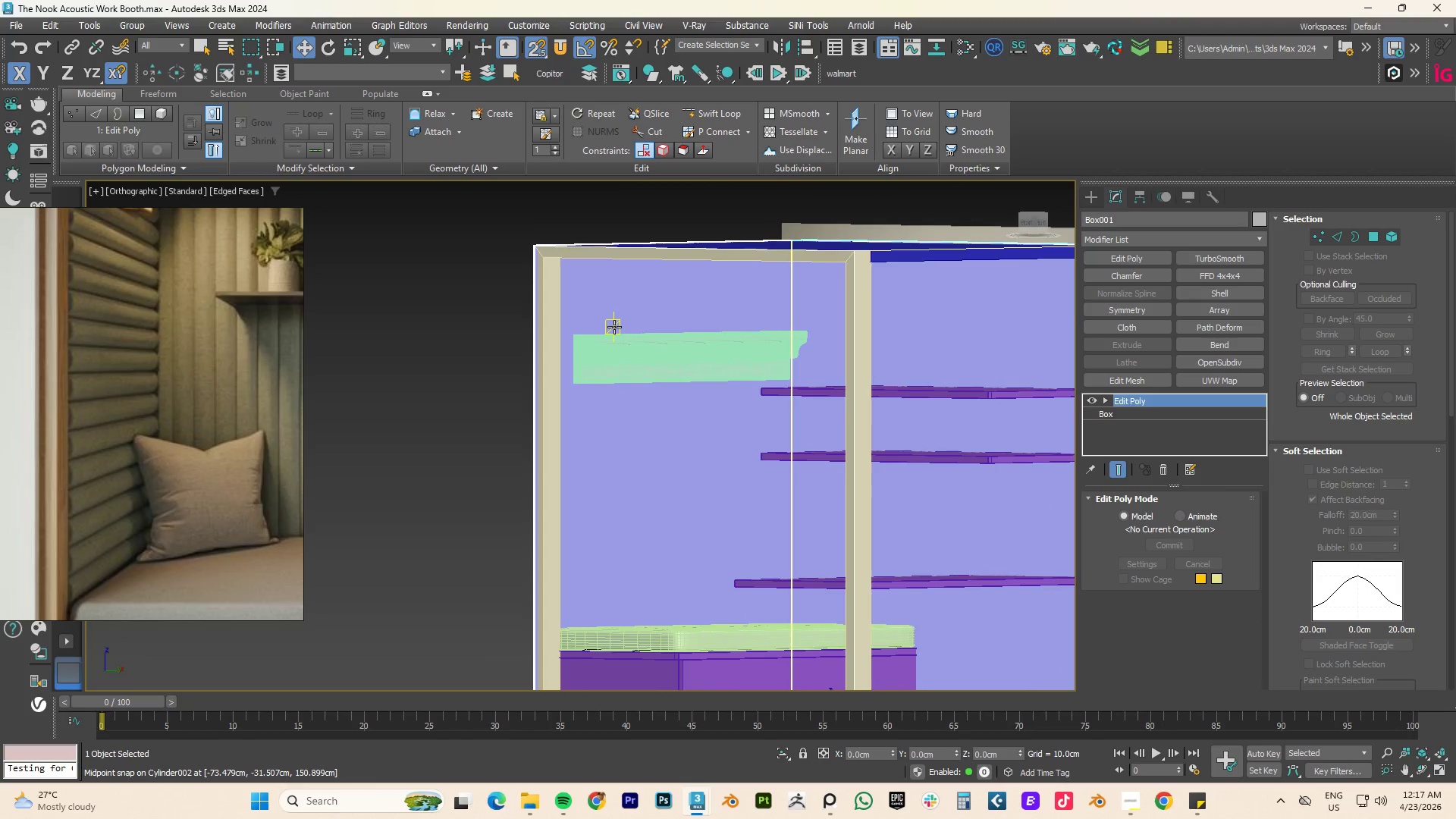 
scroll: coordinate [623, 462], scroll_direction: down, amount: 2.0
 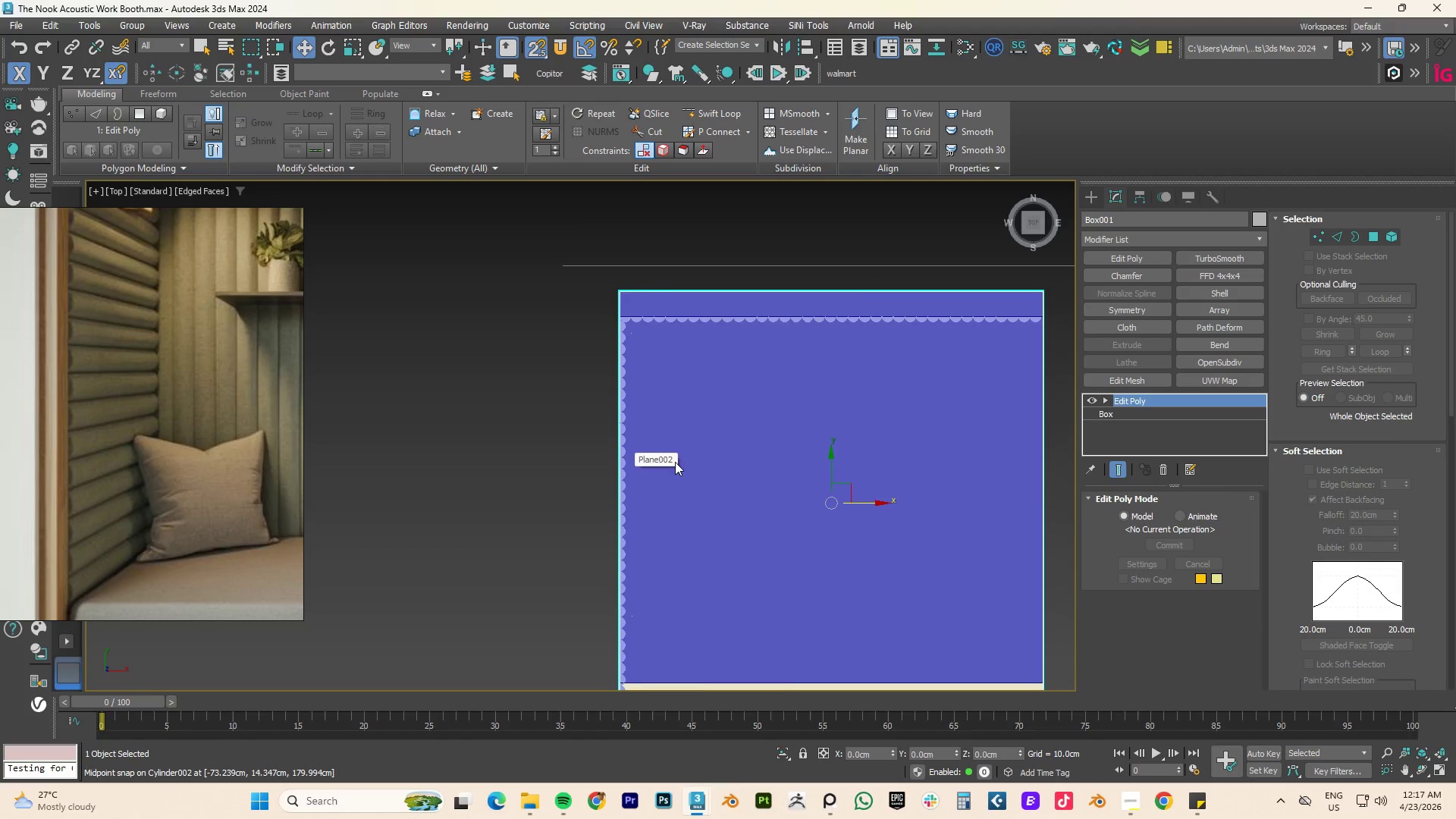 
key(F3)
 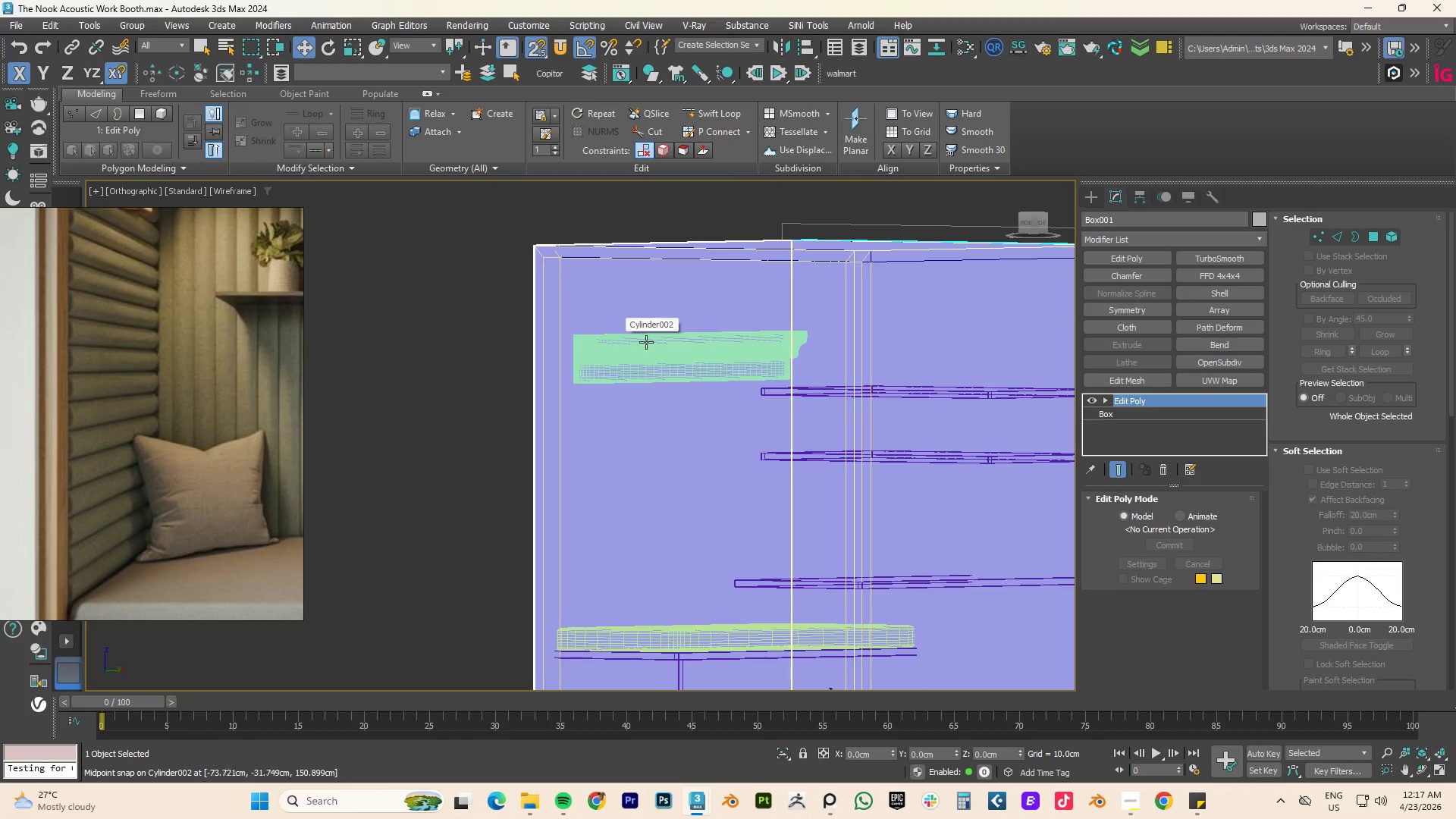 
key(F4)
 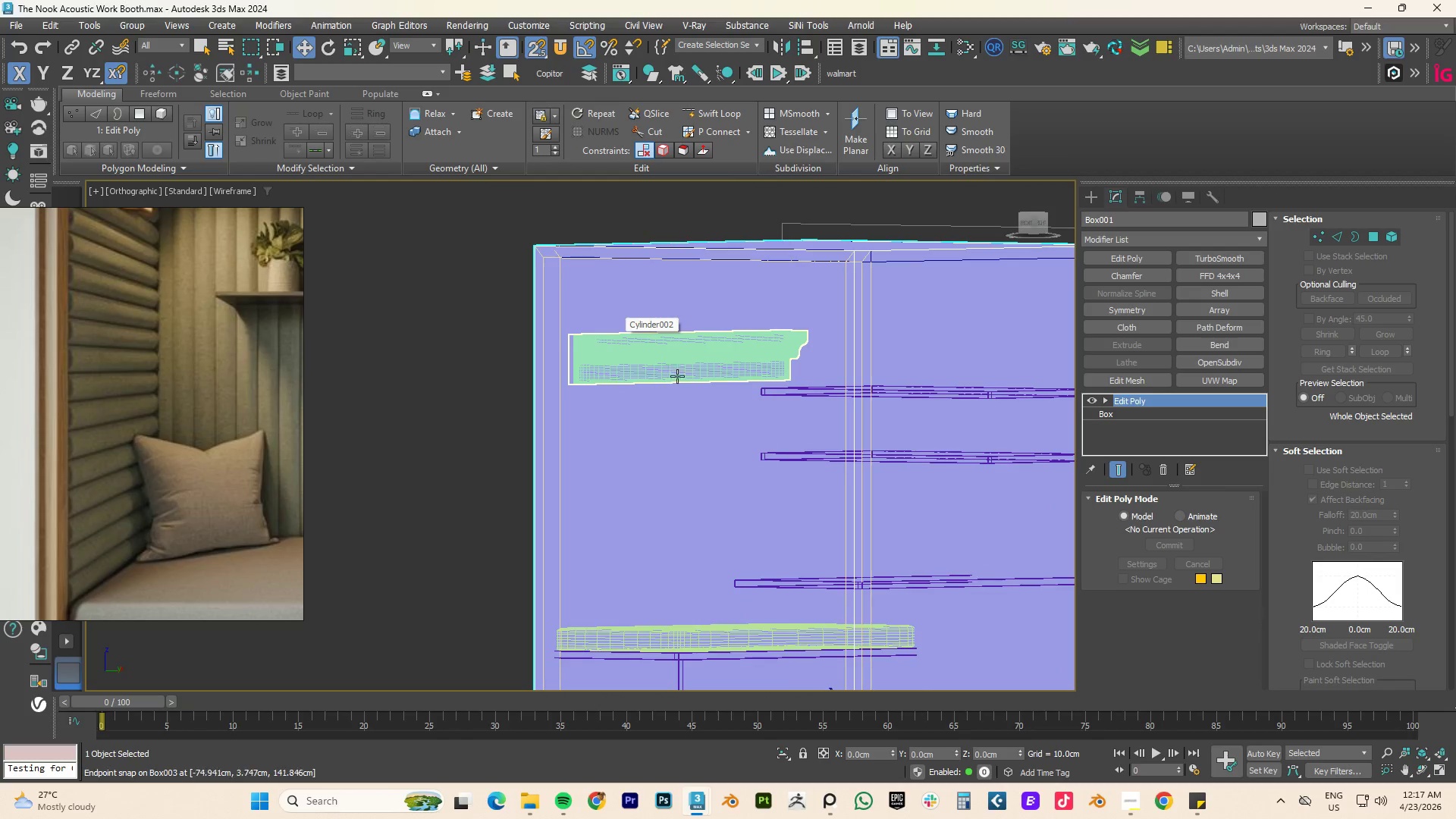 
key(F3)
 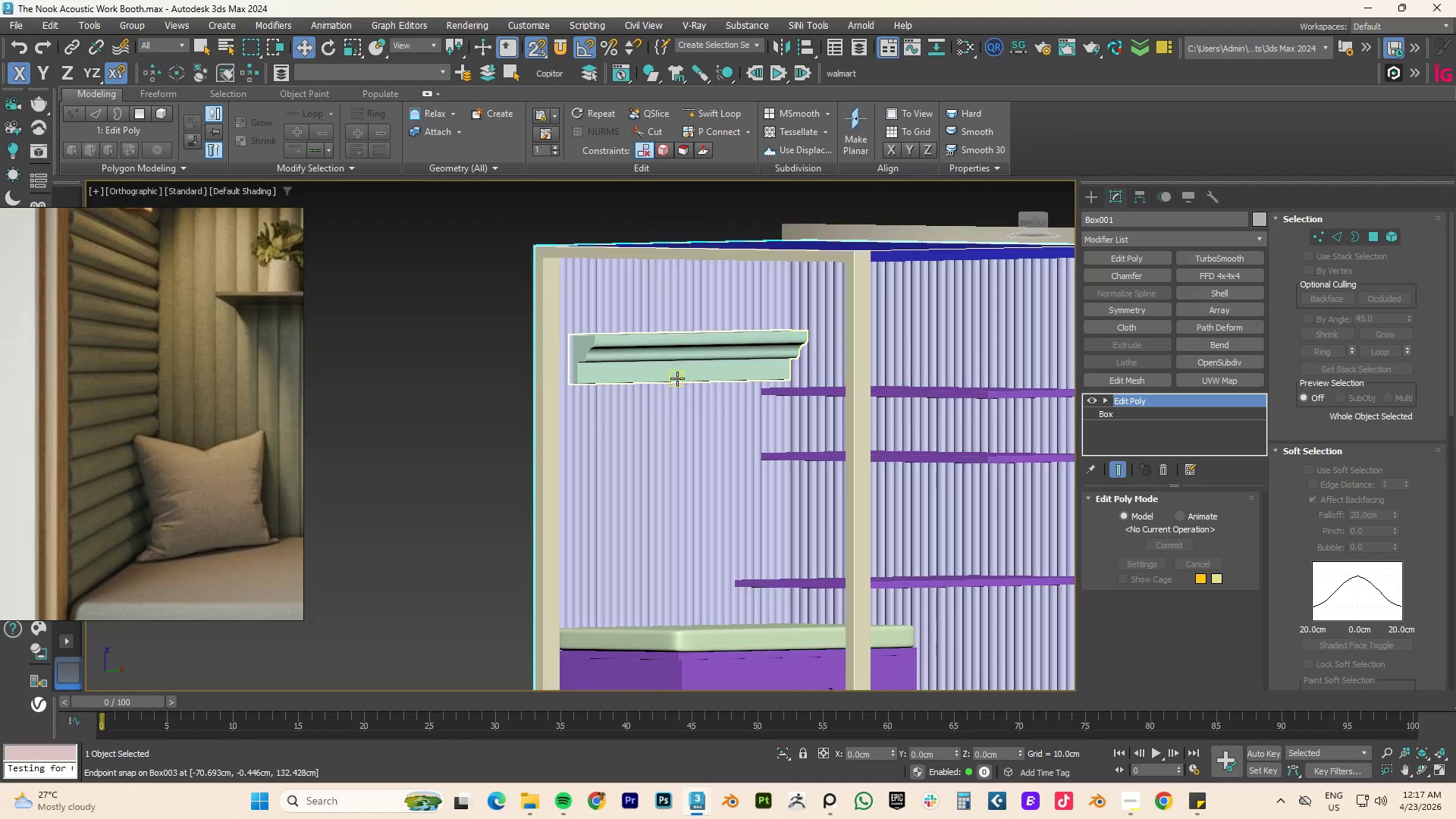 
key(F4)
 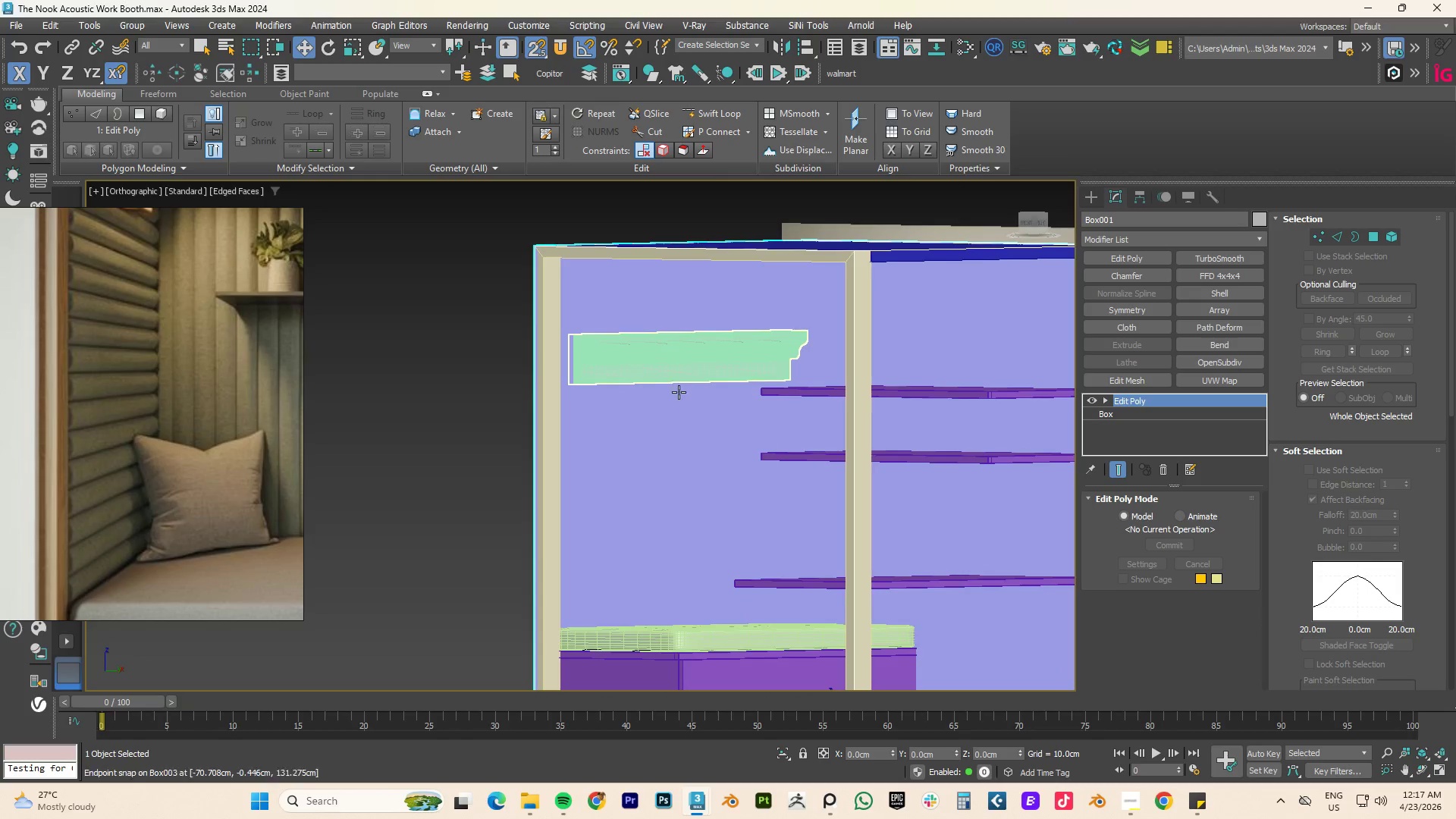 
key(F4)
 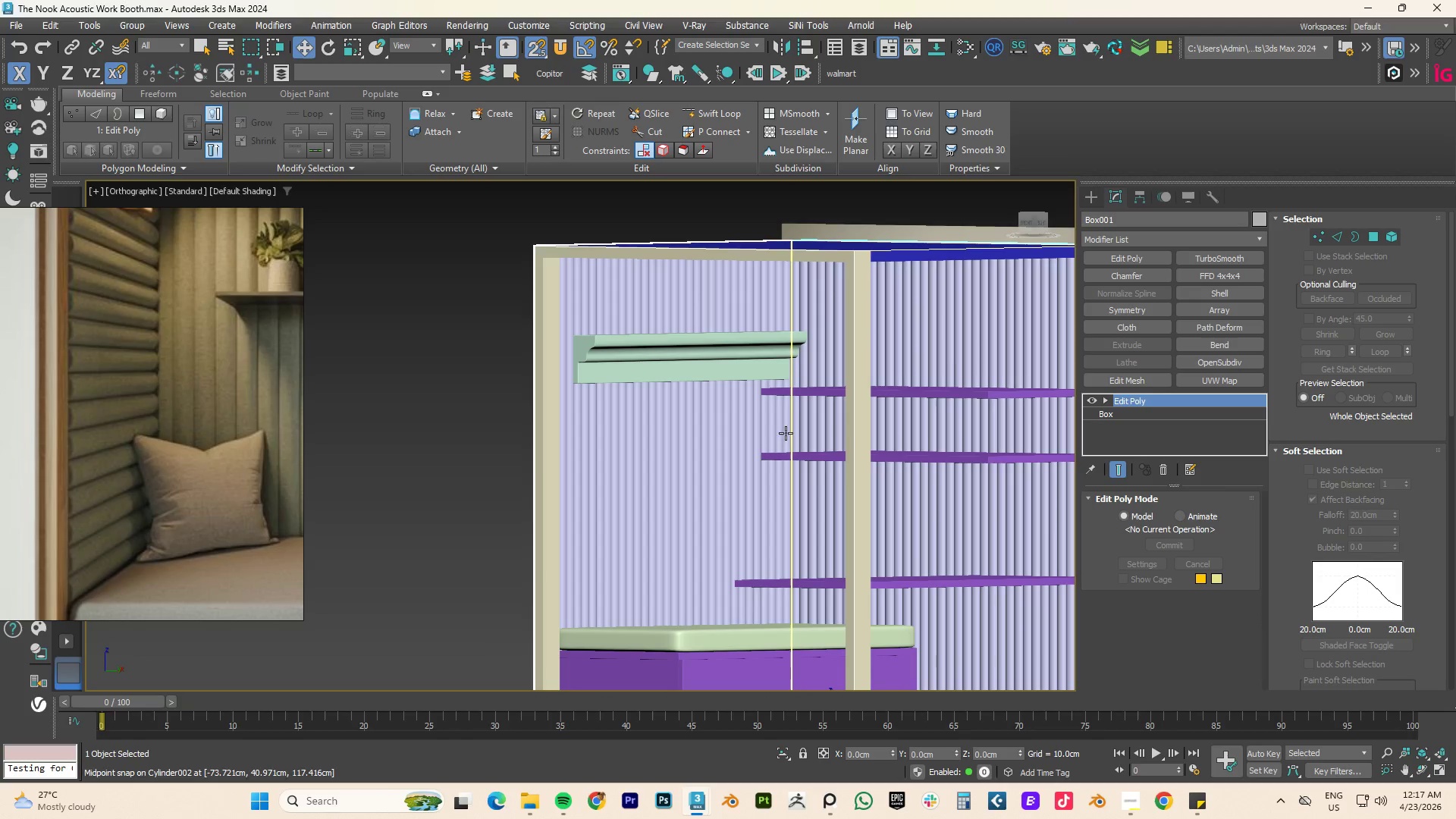 
scroll: coordinate [789, 446], scroll_direction: down, amount: 2.0
 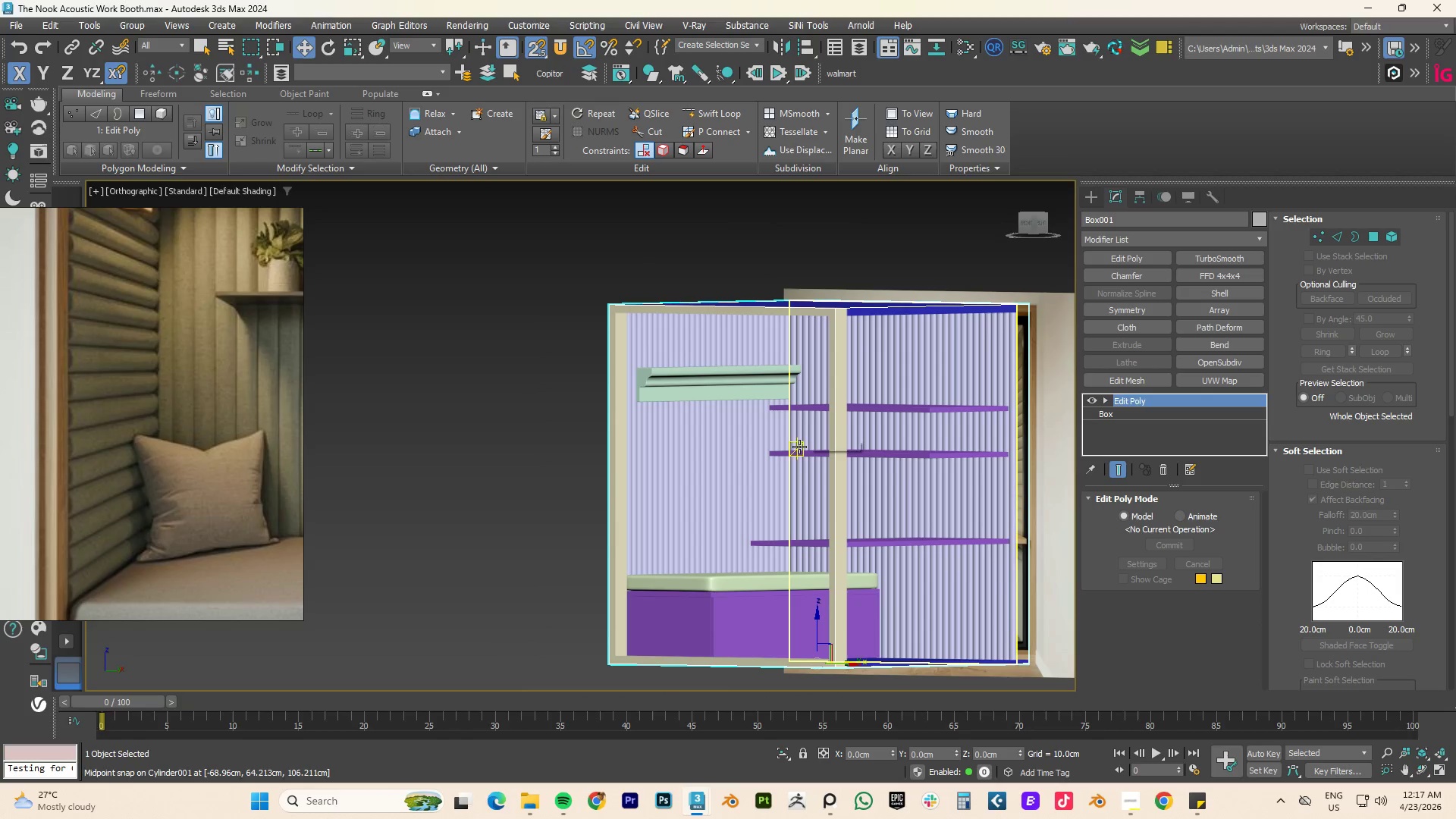 
scroll: coordinate [805, 448], scroll_direction: up, amount: 3.0
 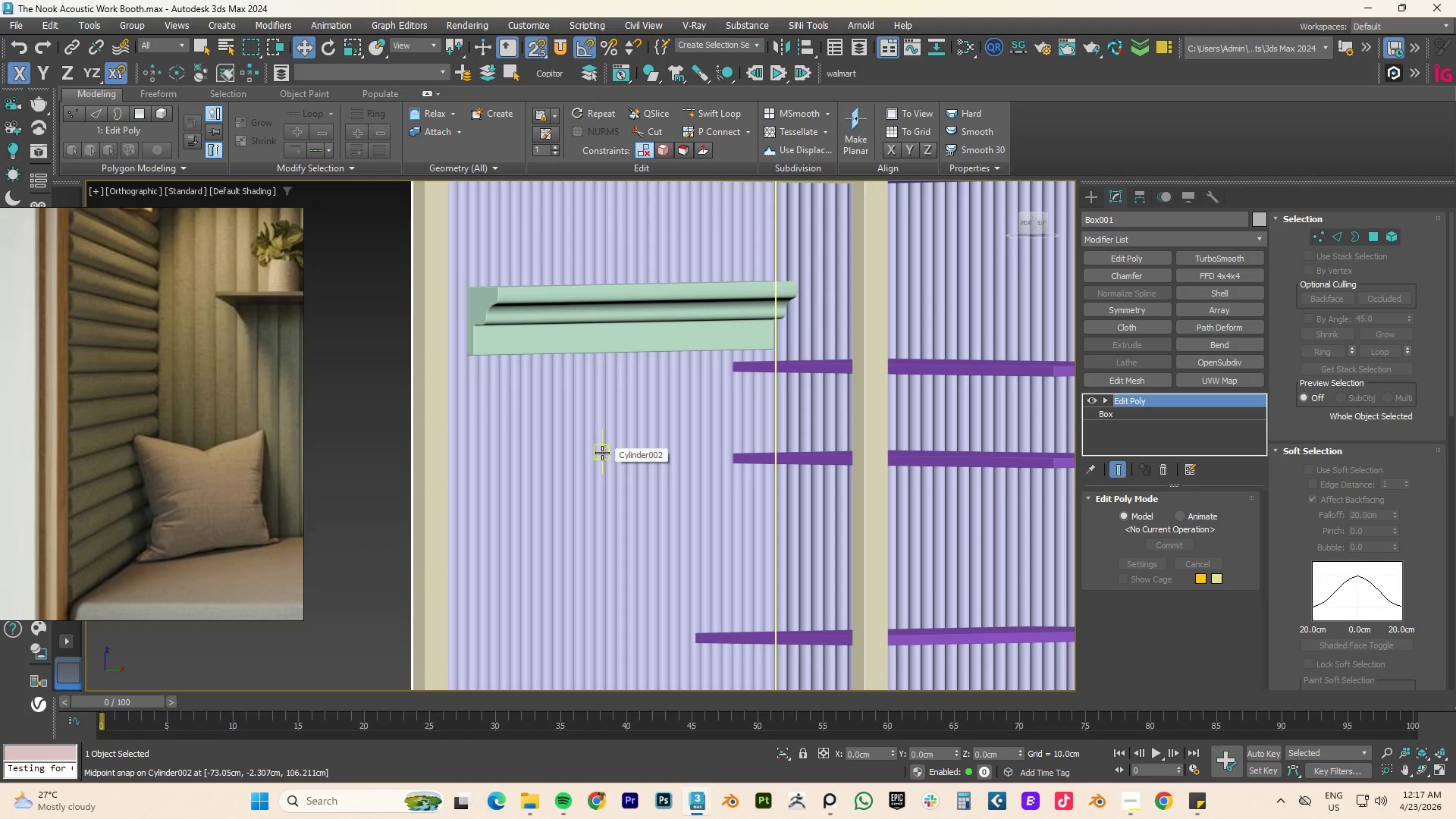 
left_click([602, 453])
 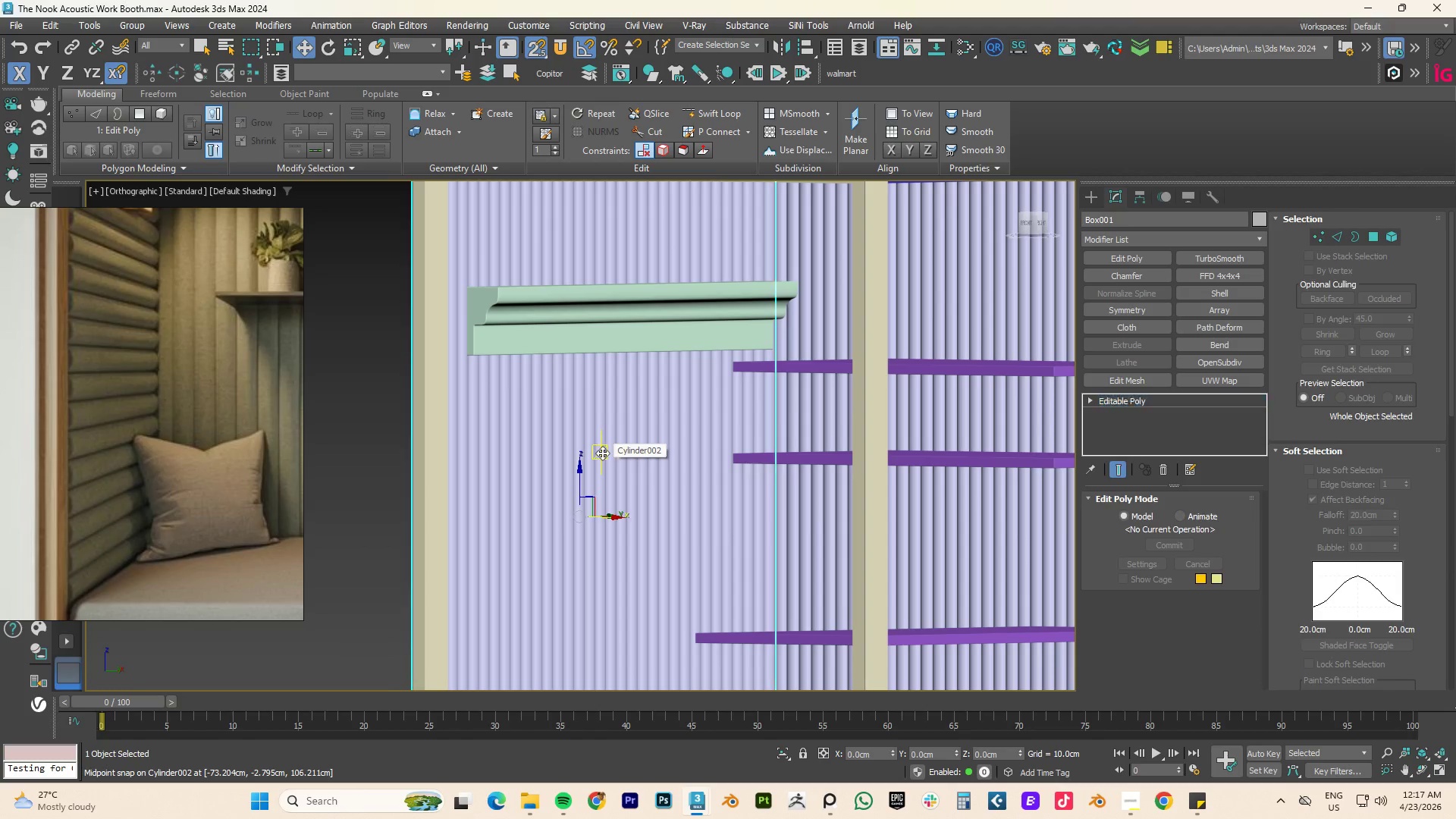 
type(fz)
 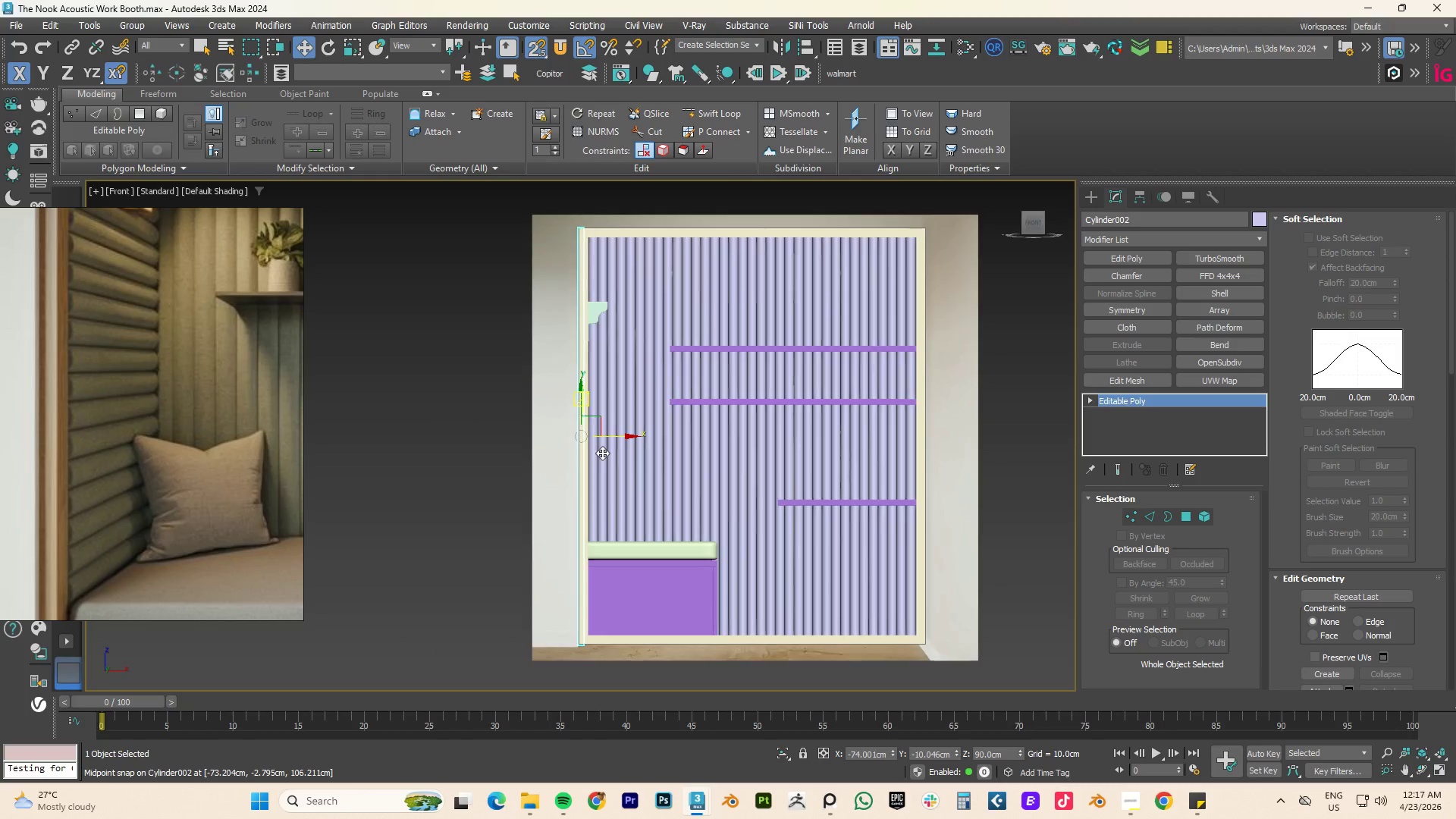 
scroll: coordinate [602, 453], scroll_direction: down, amount: 4.0
 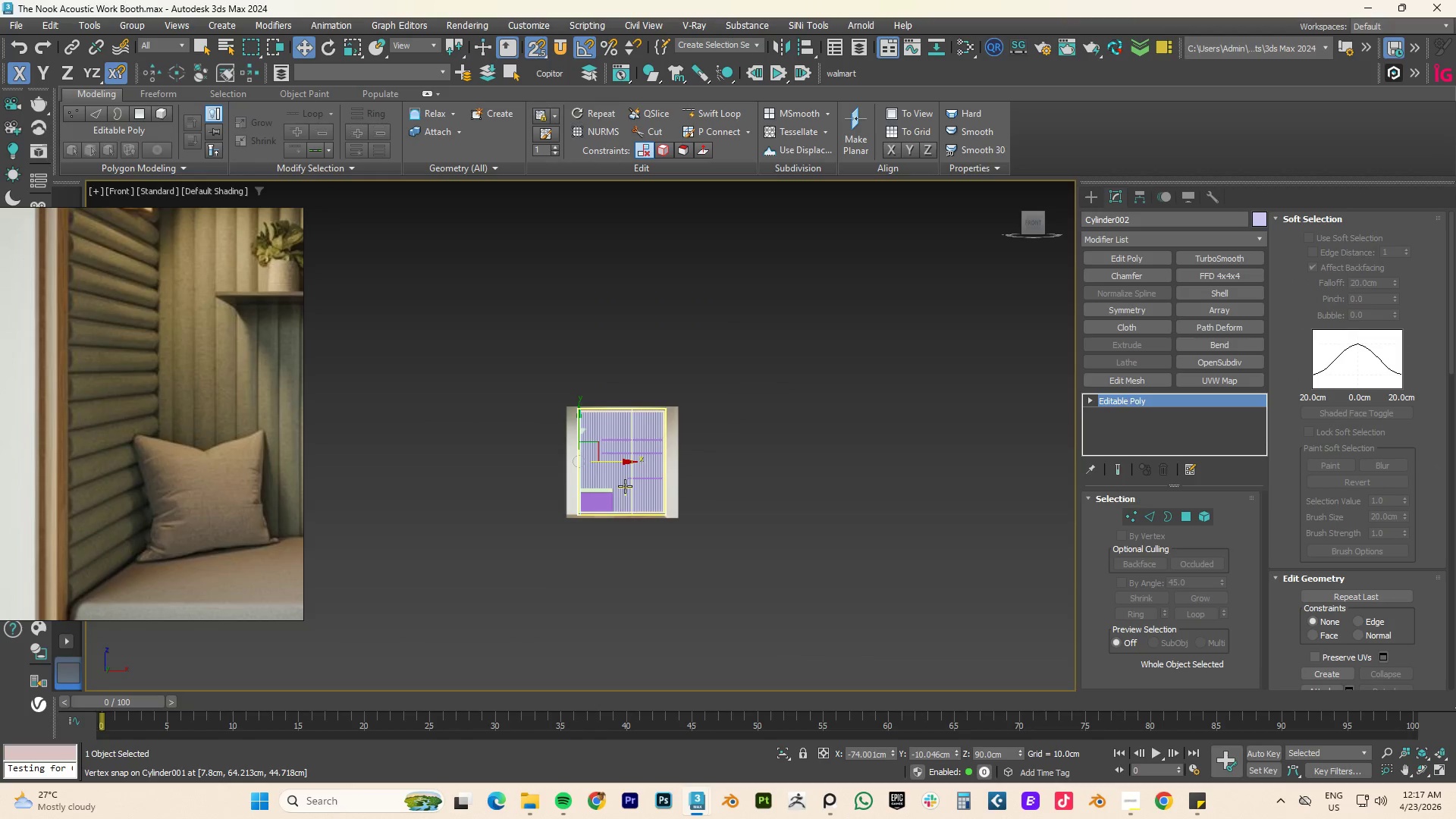 
type(xz)
 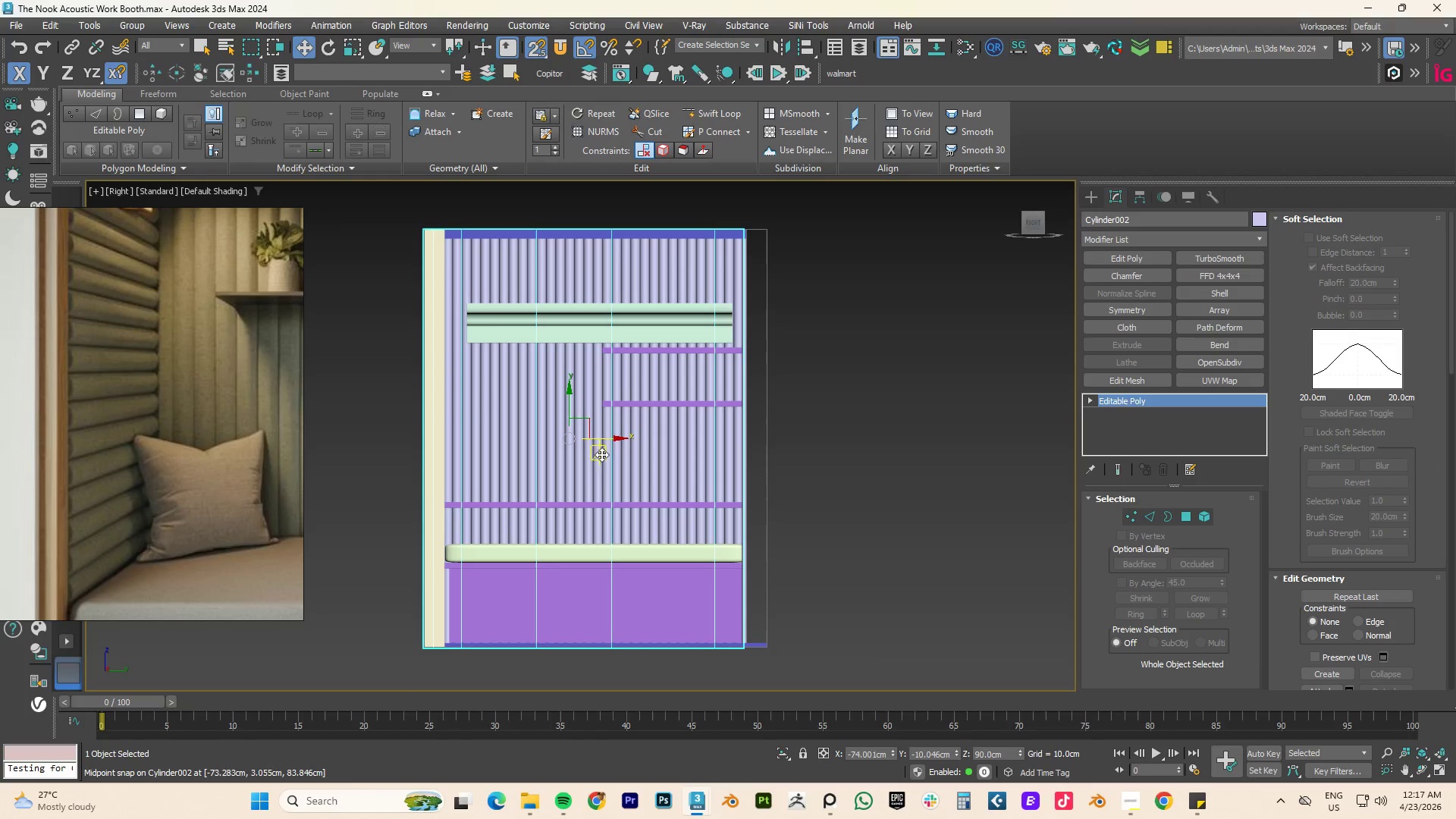 
hold_key(key=AltLeft, duration=2.31)
 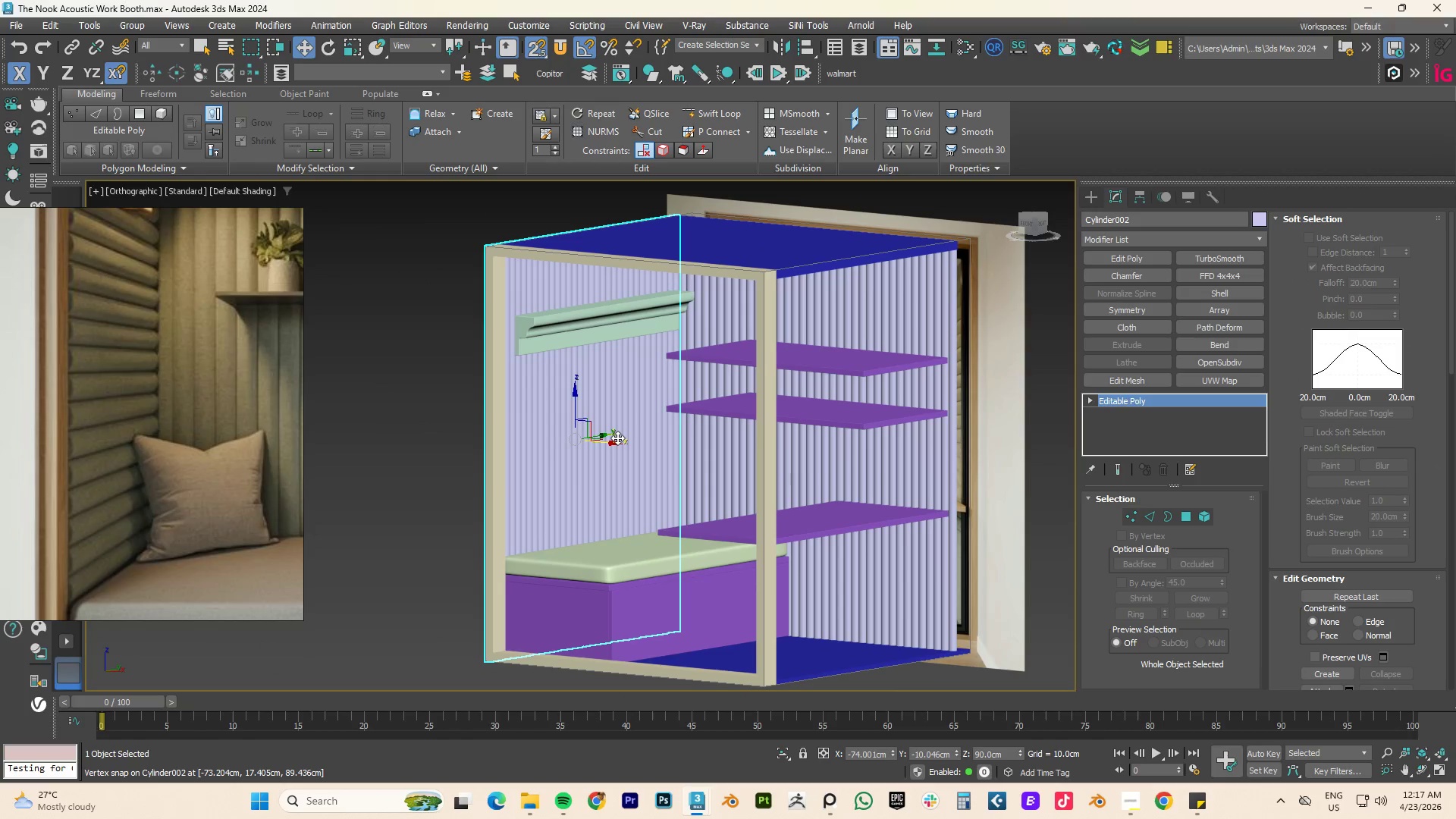 
type(xz)
 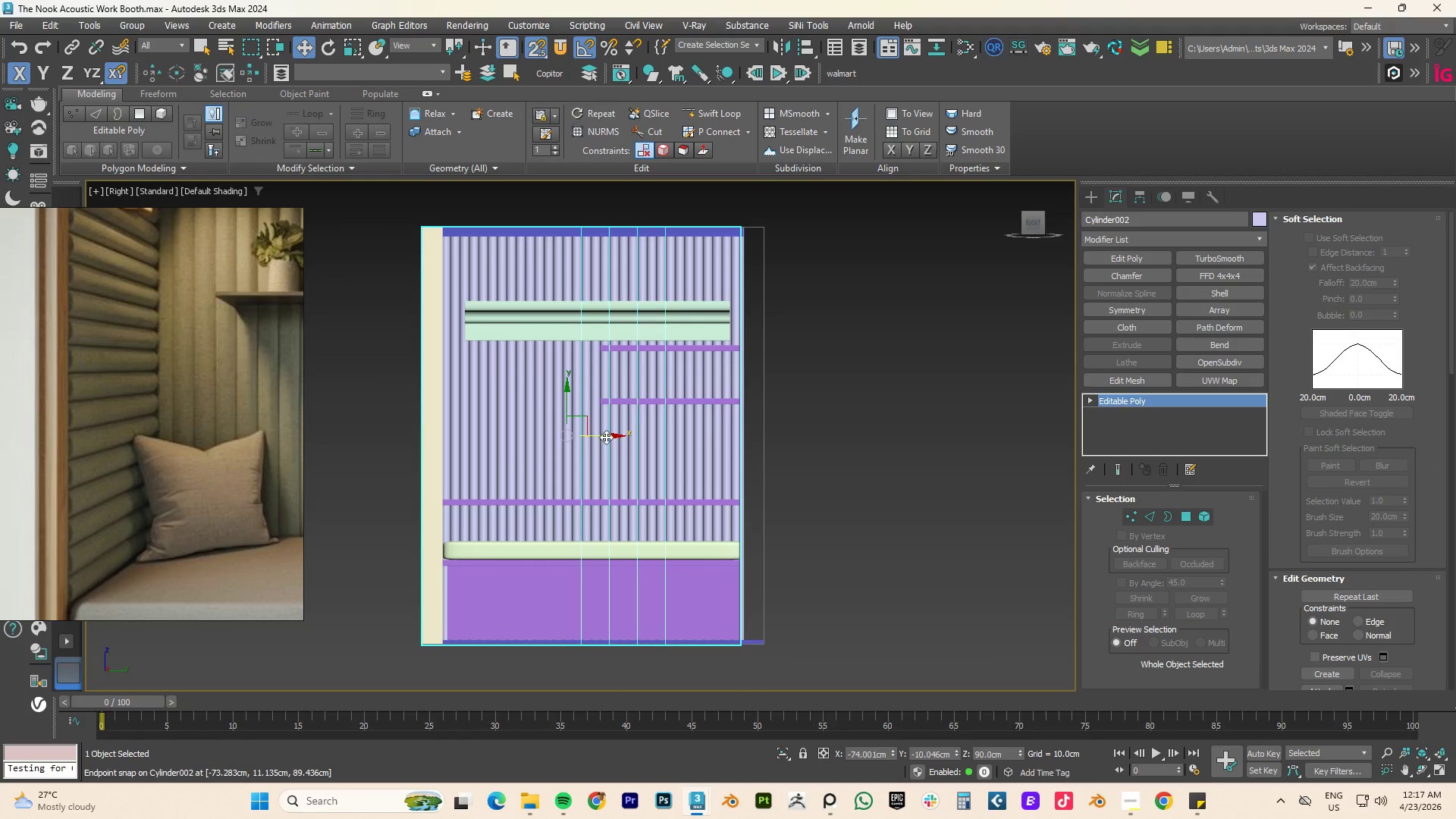 
left_click([507, 427])
 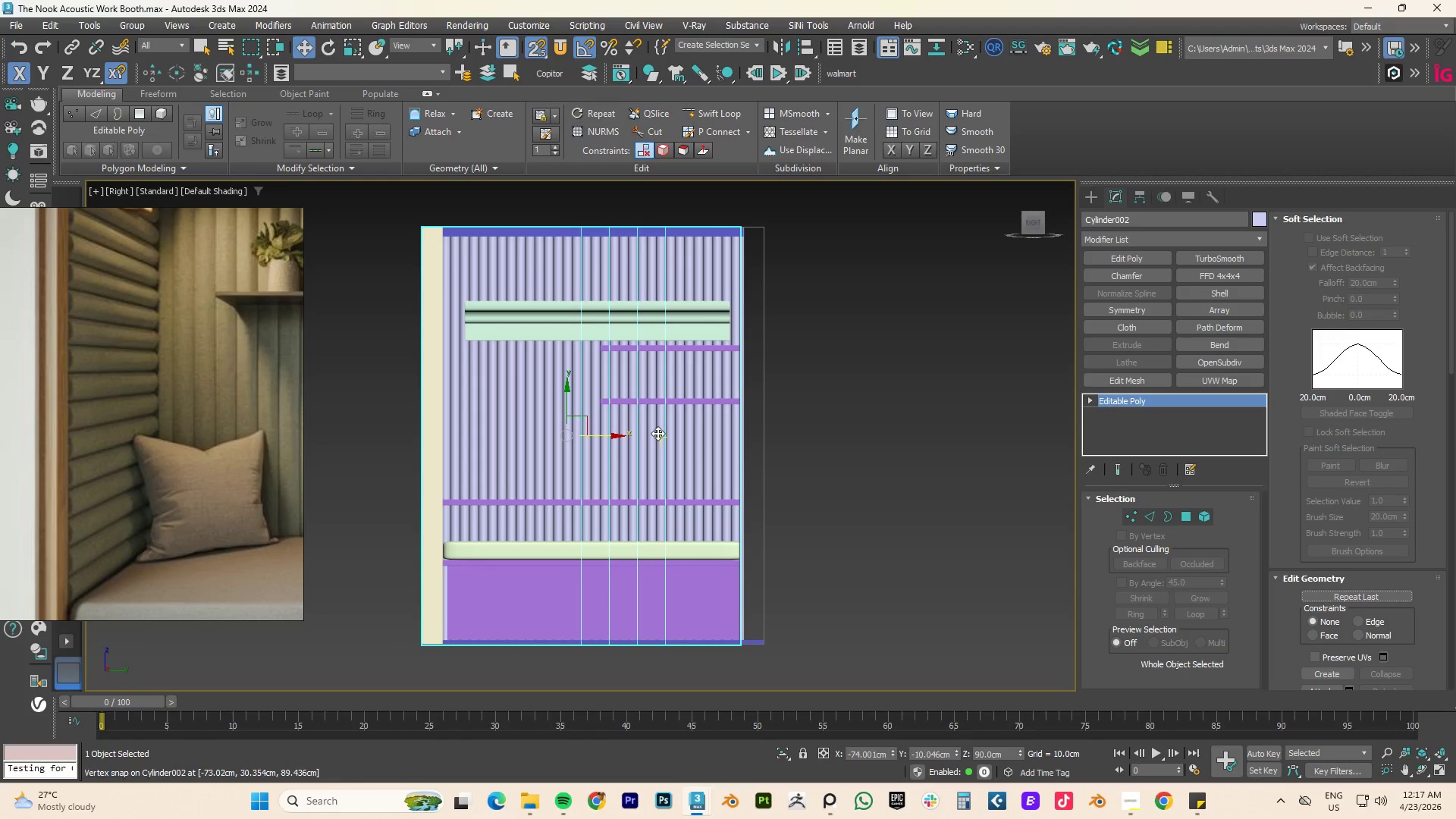 
type(re)
 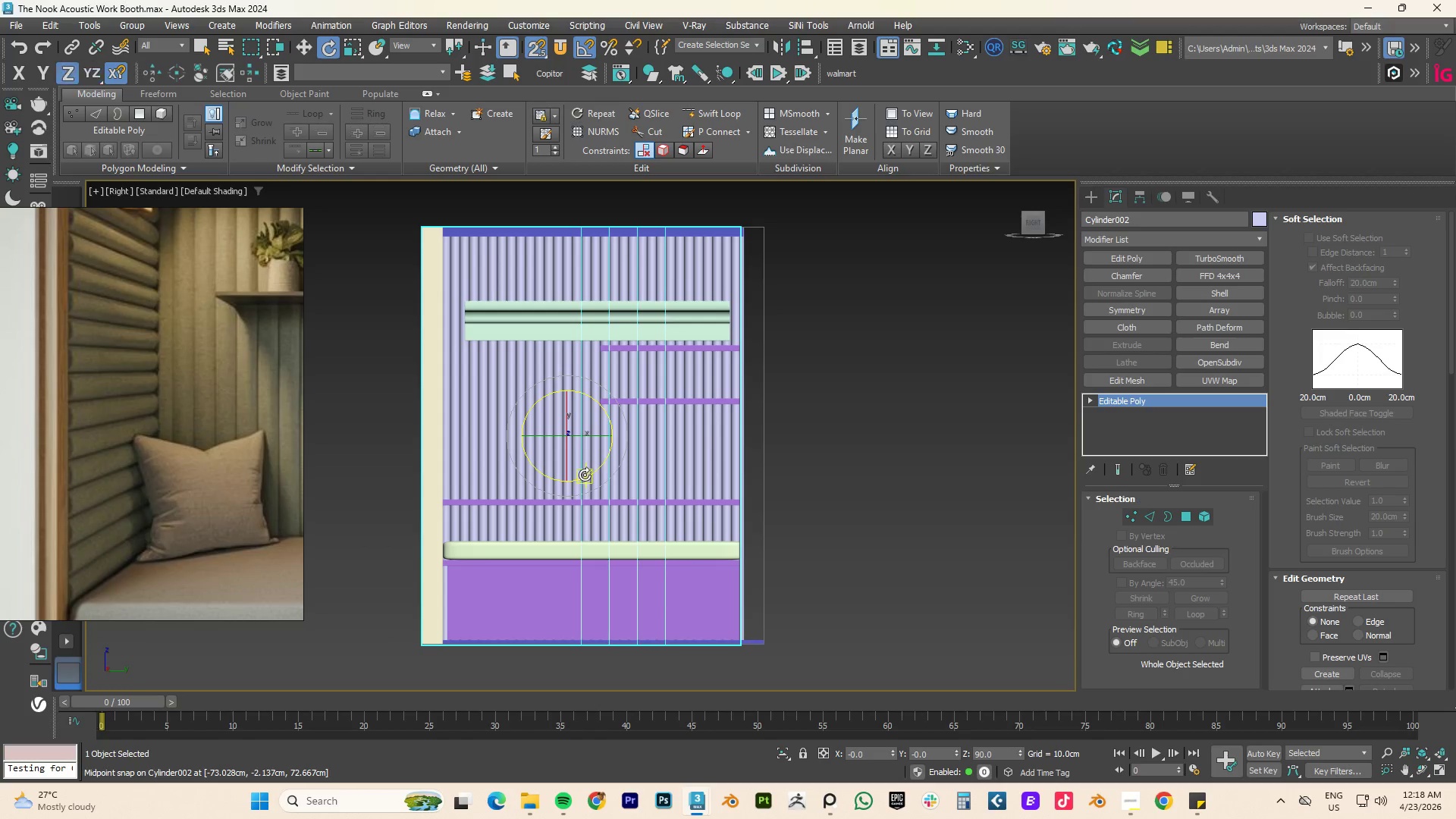 
left_click_drag(start_coordinate=[585, 474], to_coordinate=[634, 423])
 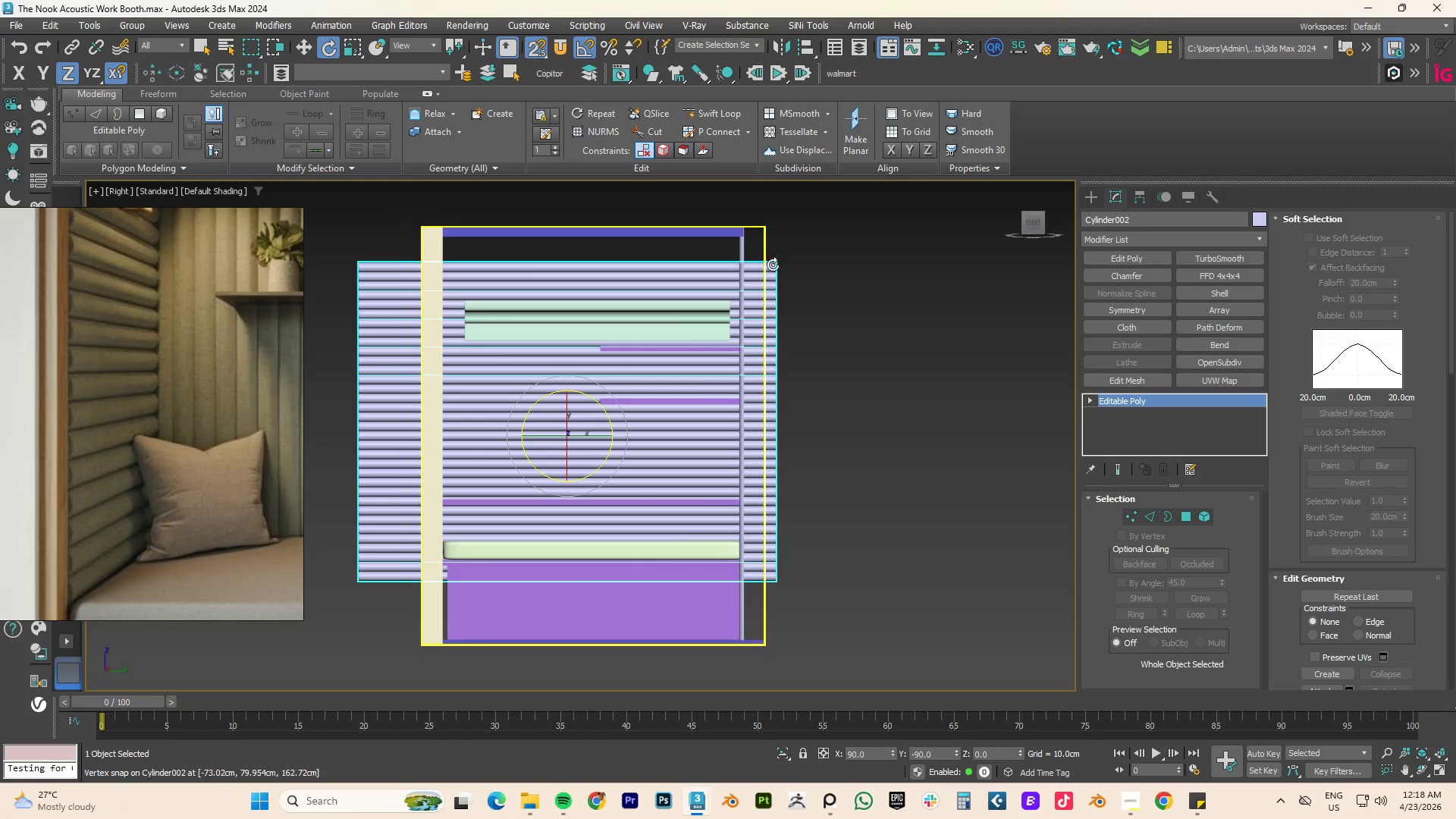 
key(W)
 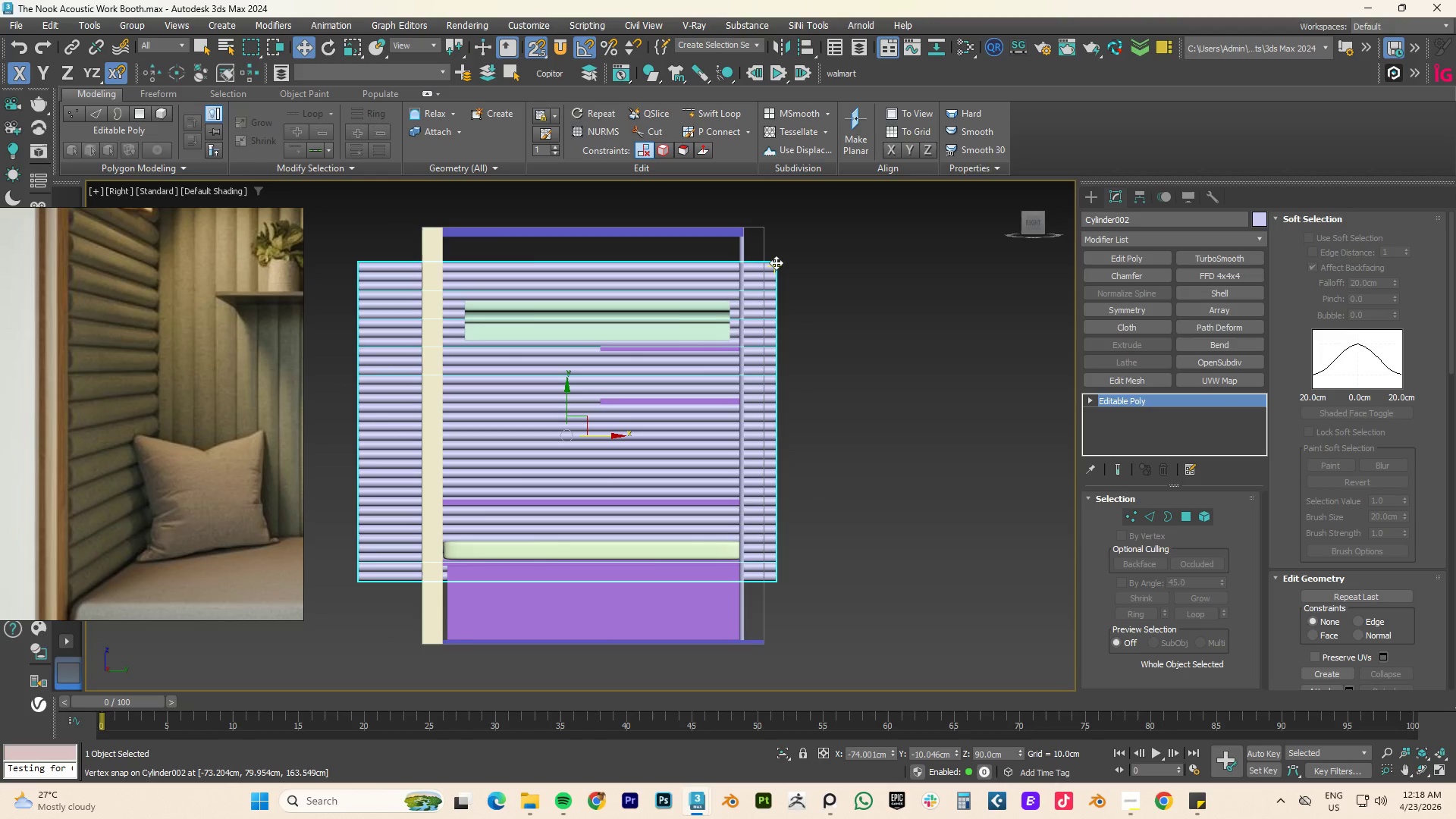 
left_click_drag(start_coordinate=[776, 262], to_coordinate=[761, 227])
 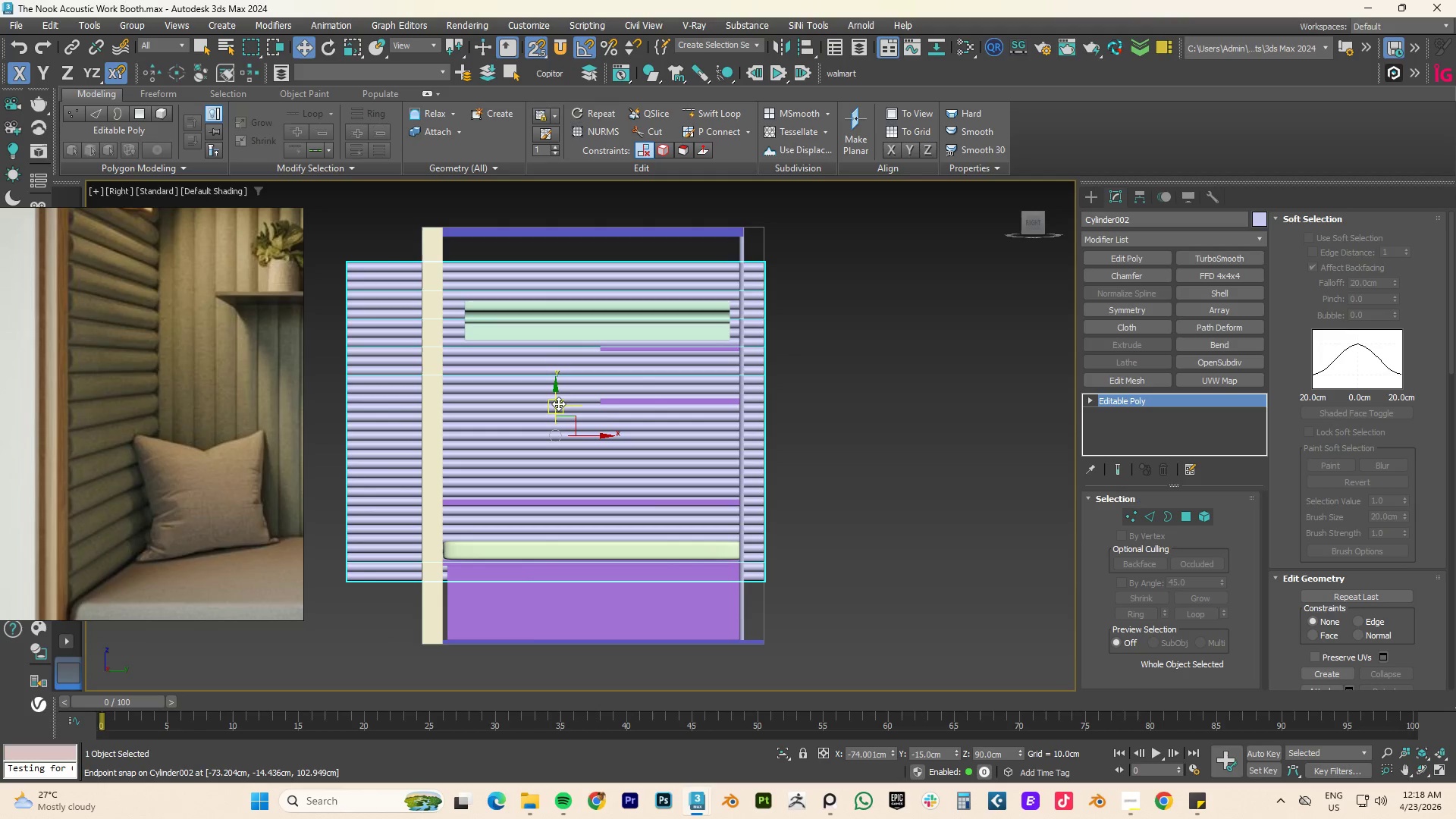 
left_click([554, 403])
 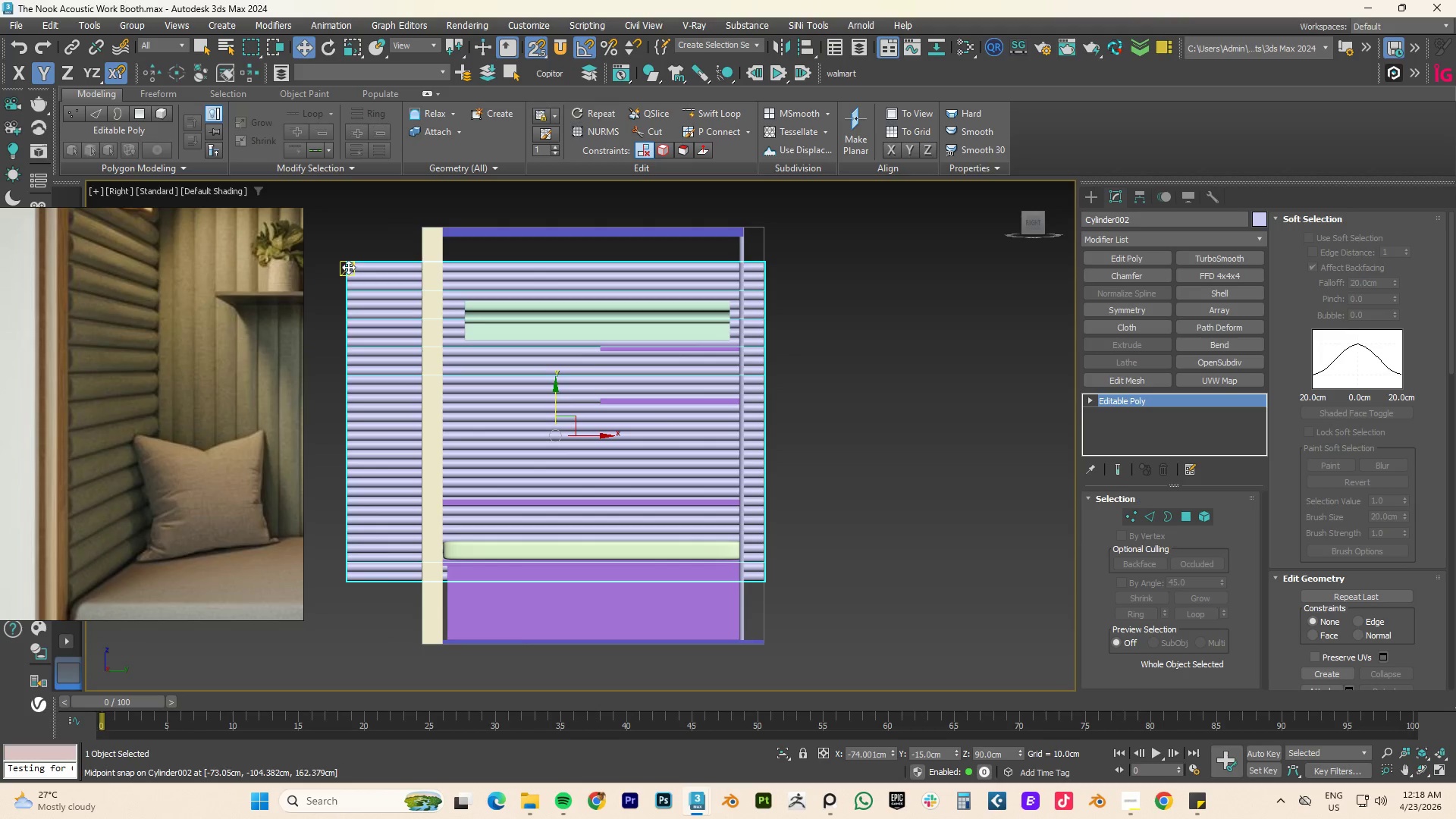 
left_click_drag(start_coordinate=[349, 262], to_coordinate=[777, 231])
 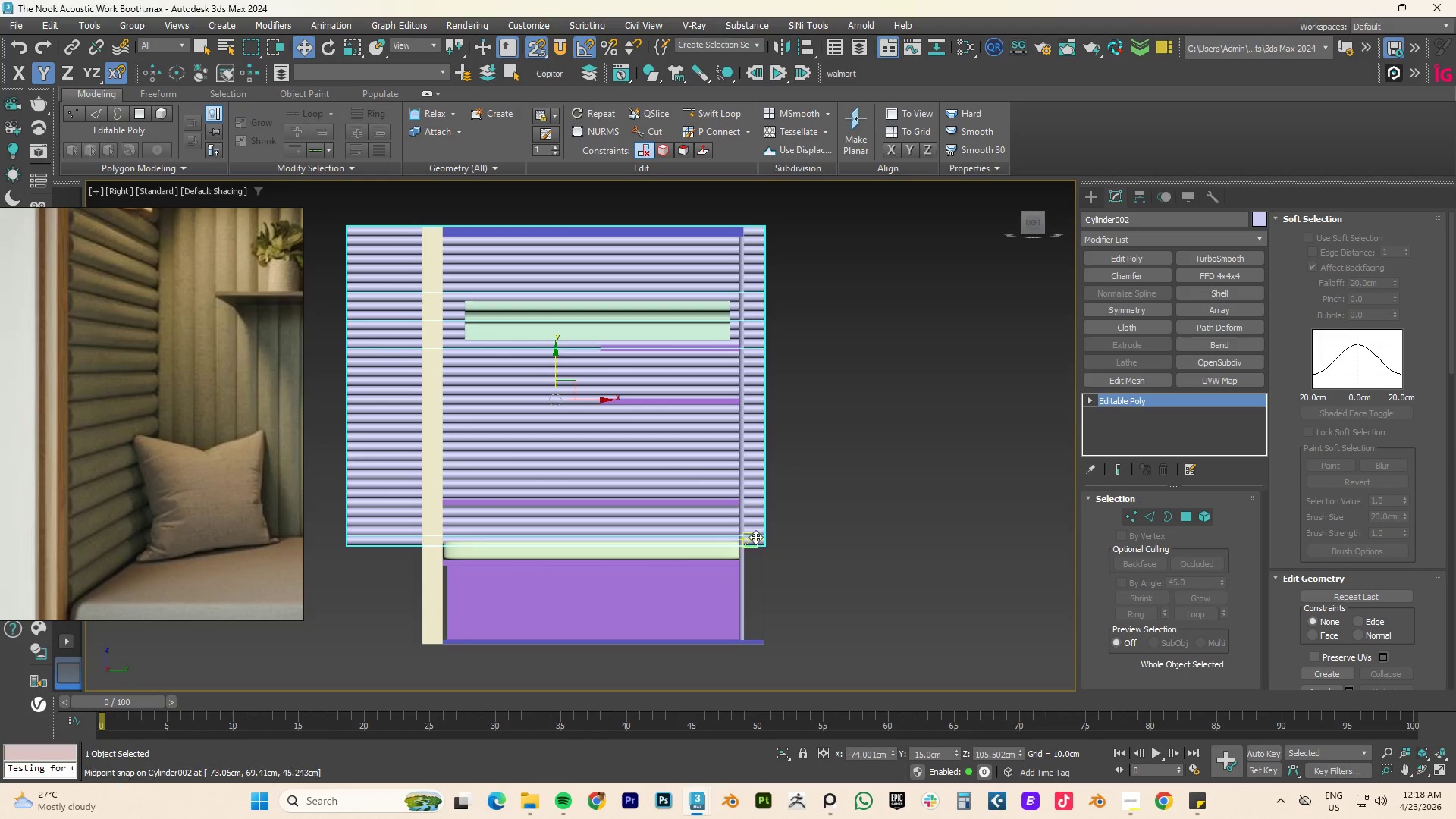 
key(5)
 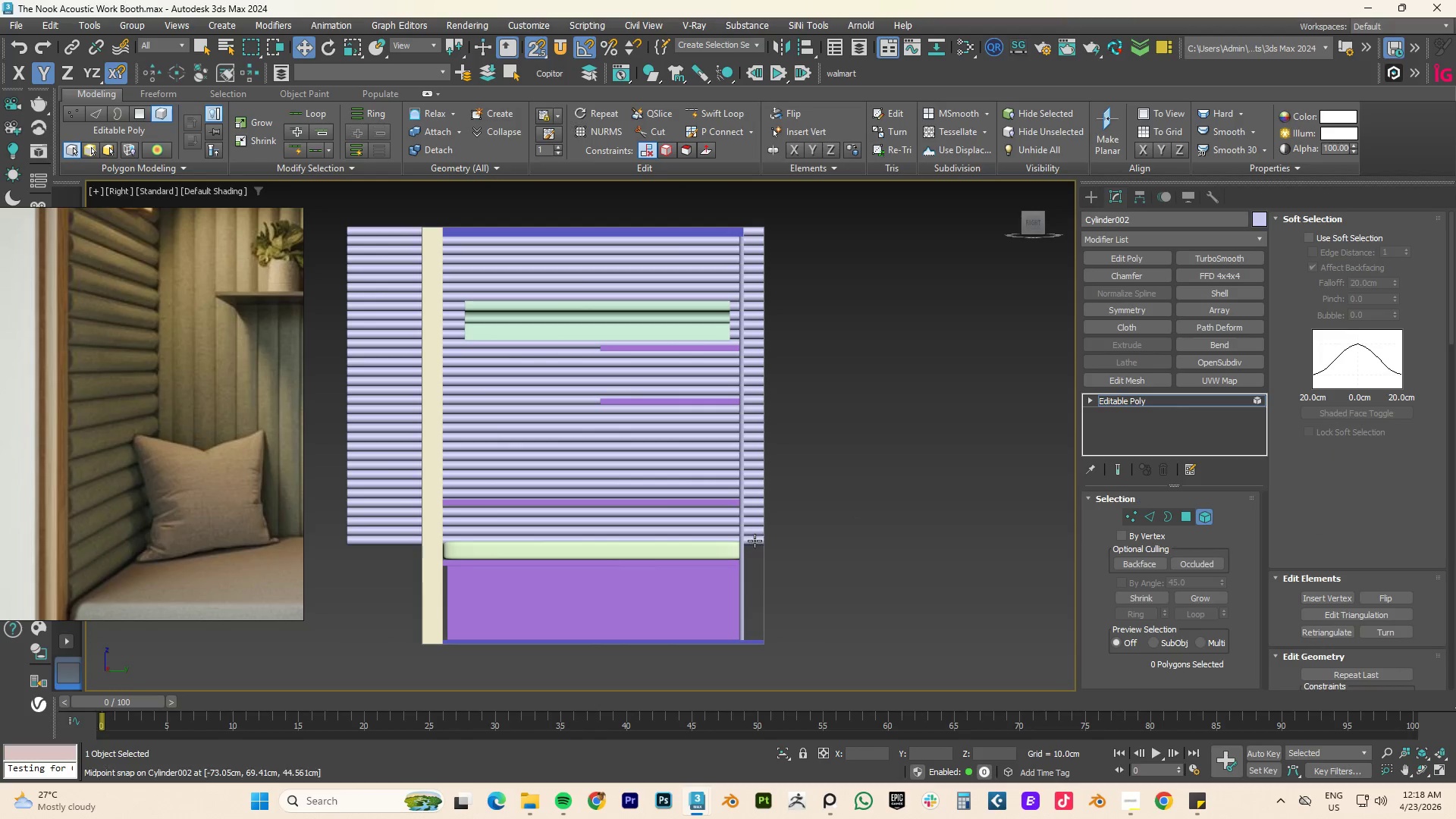 
left_click([755, 541])
 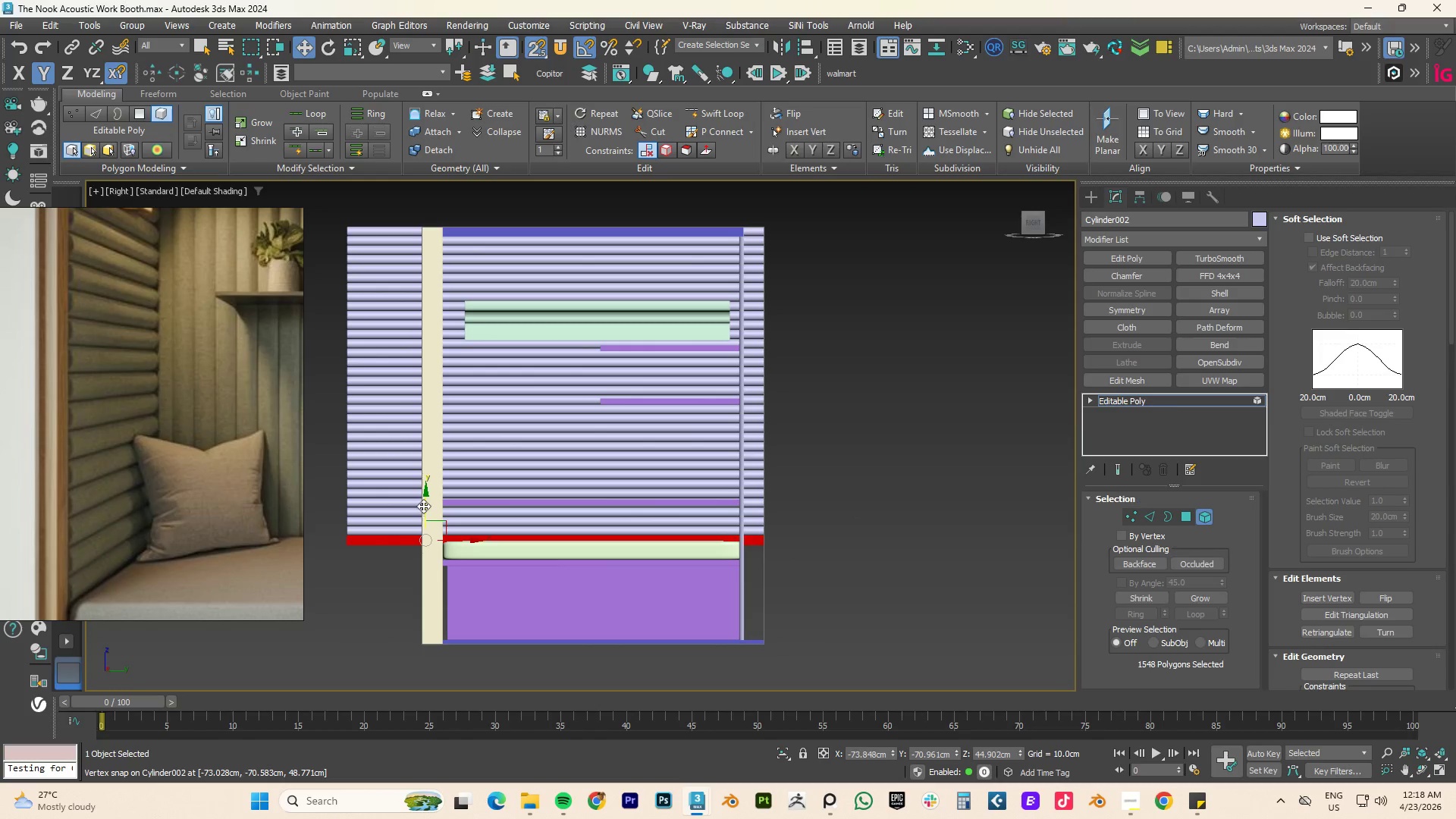 
hold_key(key=ShiftLeft, duration=2.58)
left_click_drag(start_coordinate=[423, 504], to_coordinate=[774, 548])
 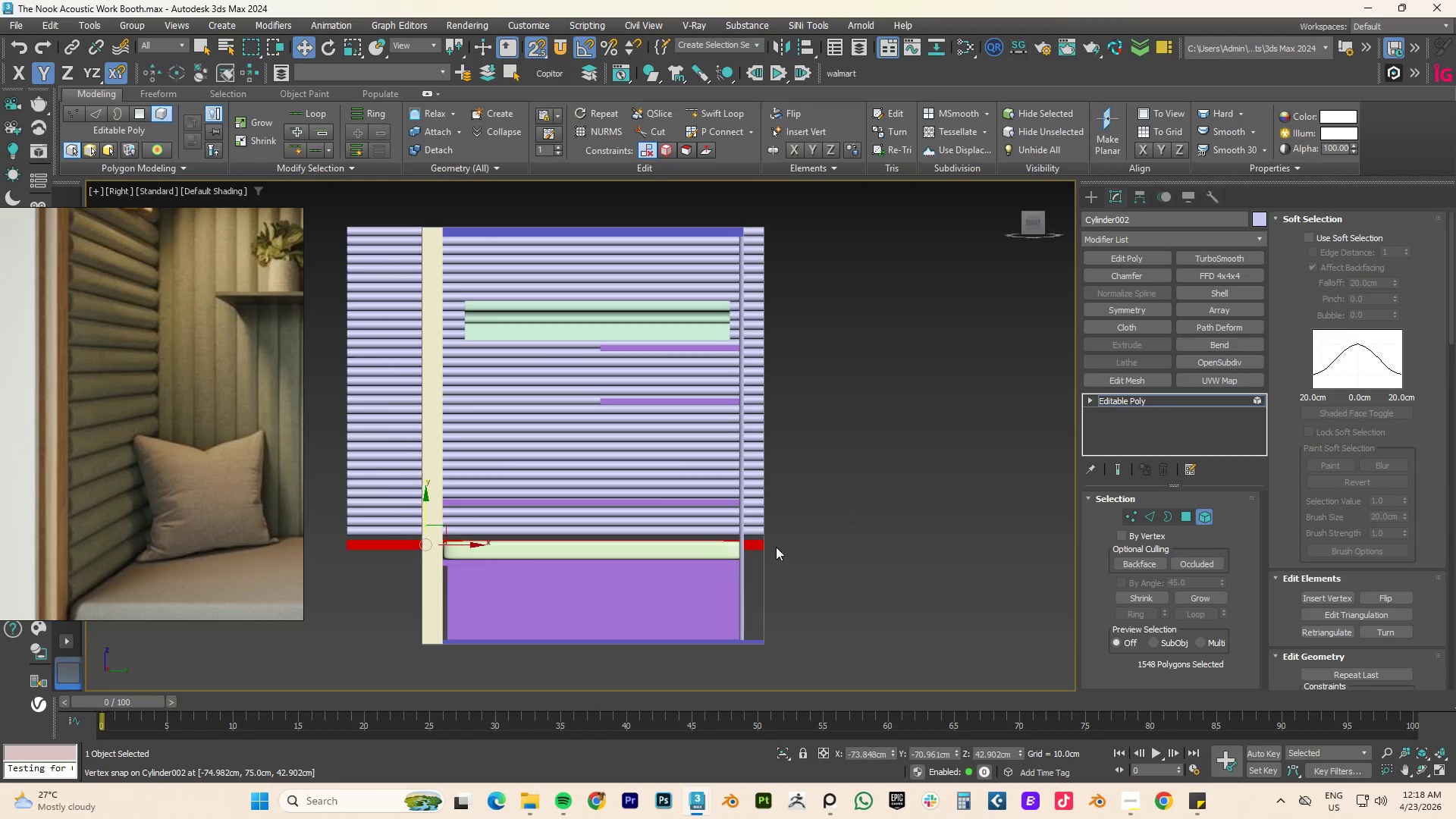 
key(Control+Z)
 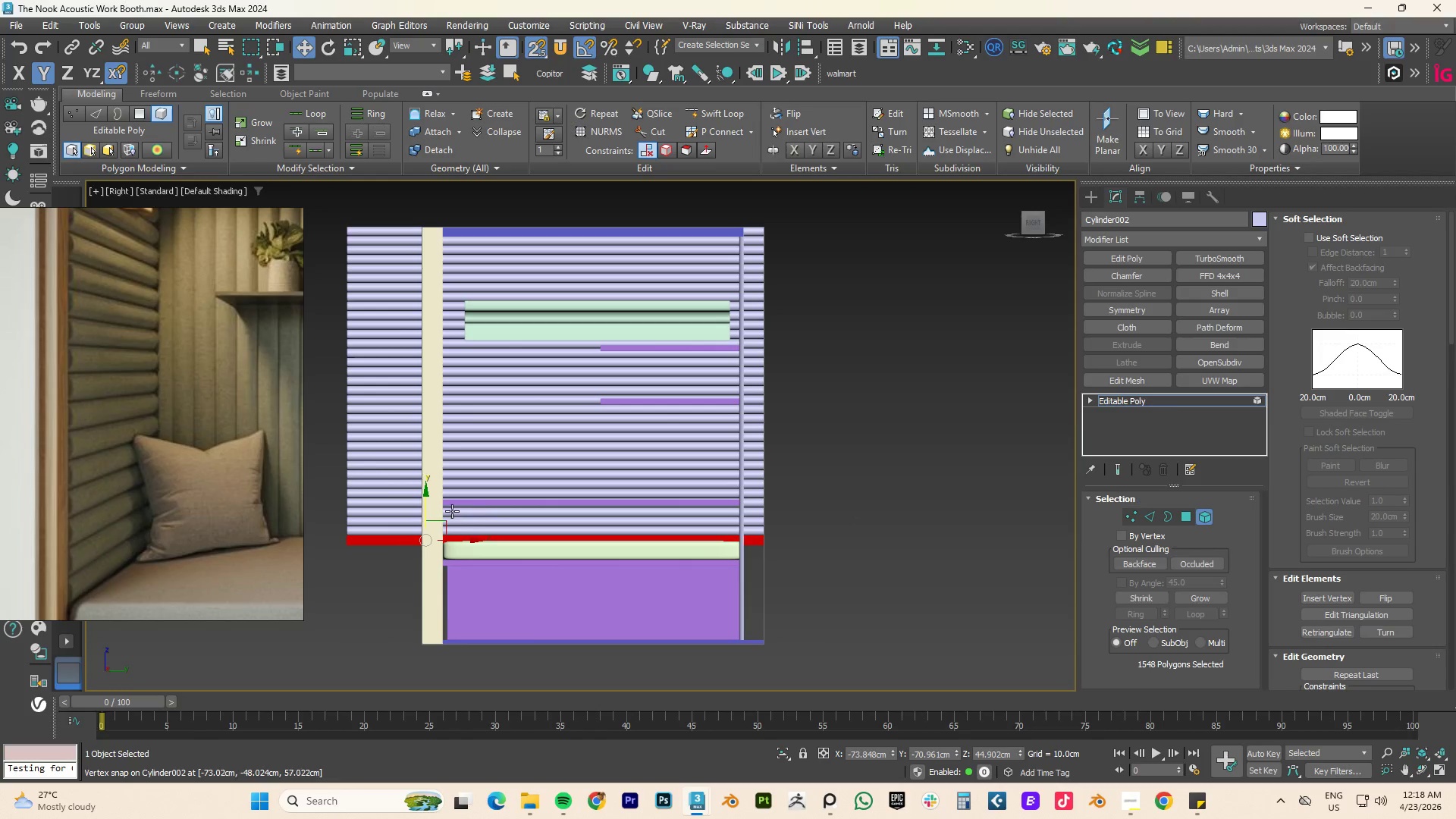 
hold_key(key=ShiftLeft, duration=2.77)
left_click_drag(start_coordinate=[425, 504], to_coordinate=[706, 576])
 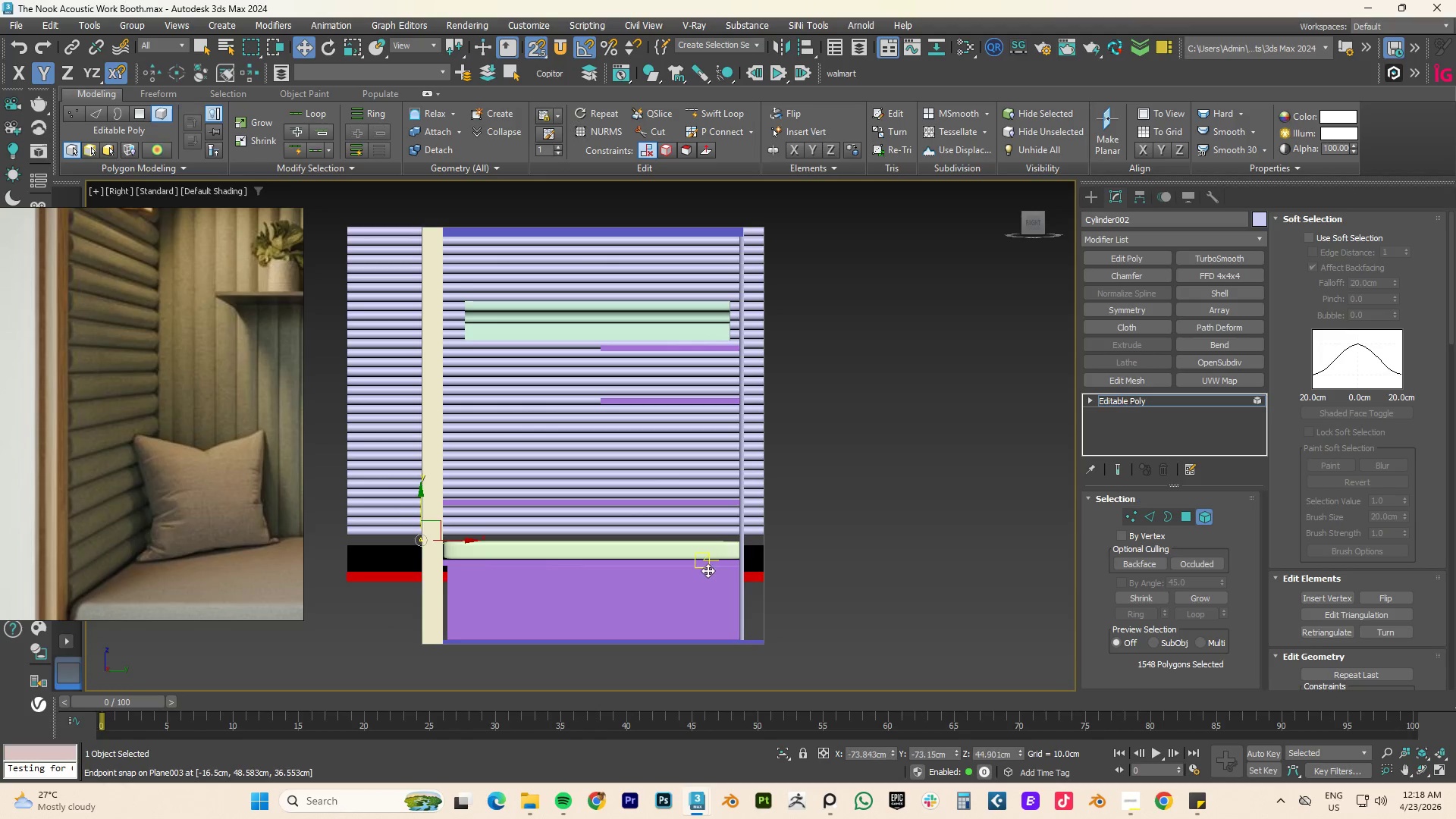 
key(Control+Z)
 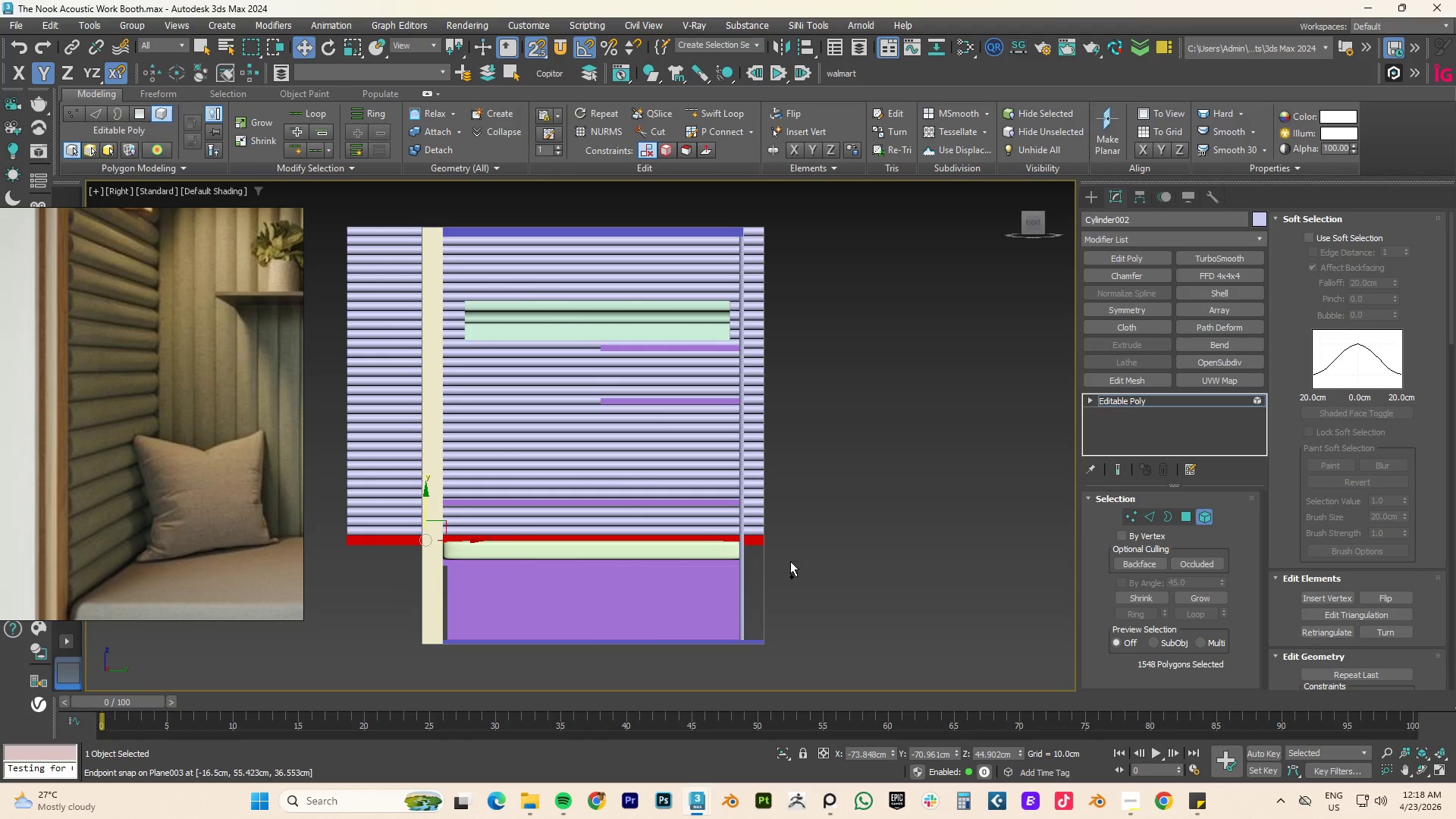 
hold_key(key=AltLeft, duration=2.64)
 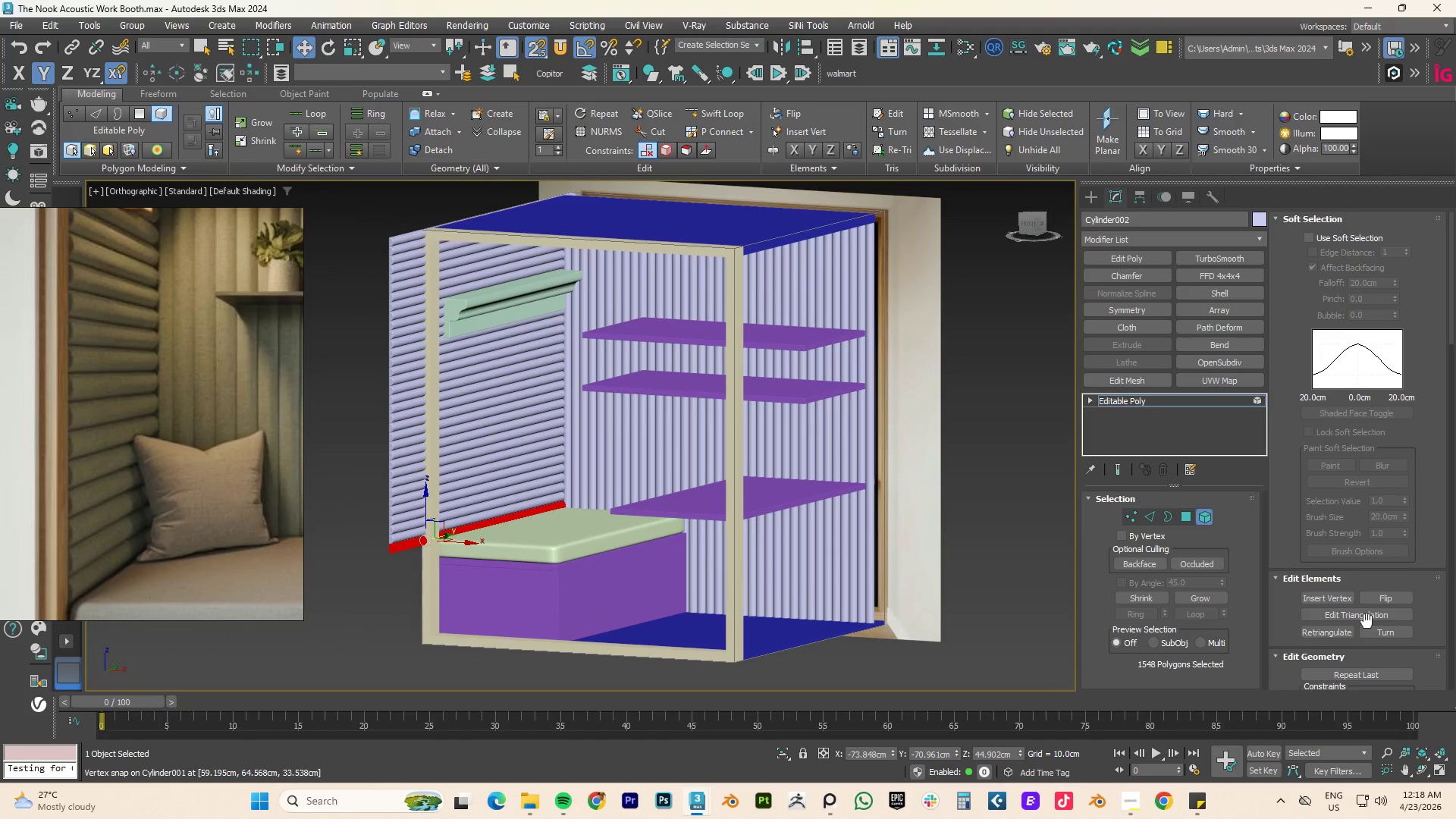 
scroll: coordinate [1332, 595], scroll_direction: down, amount: 8.0
 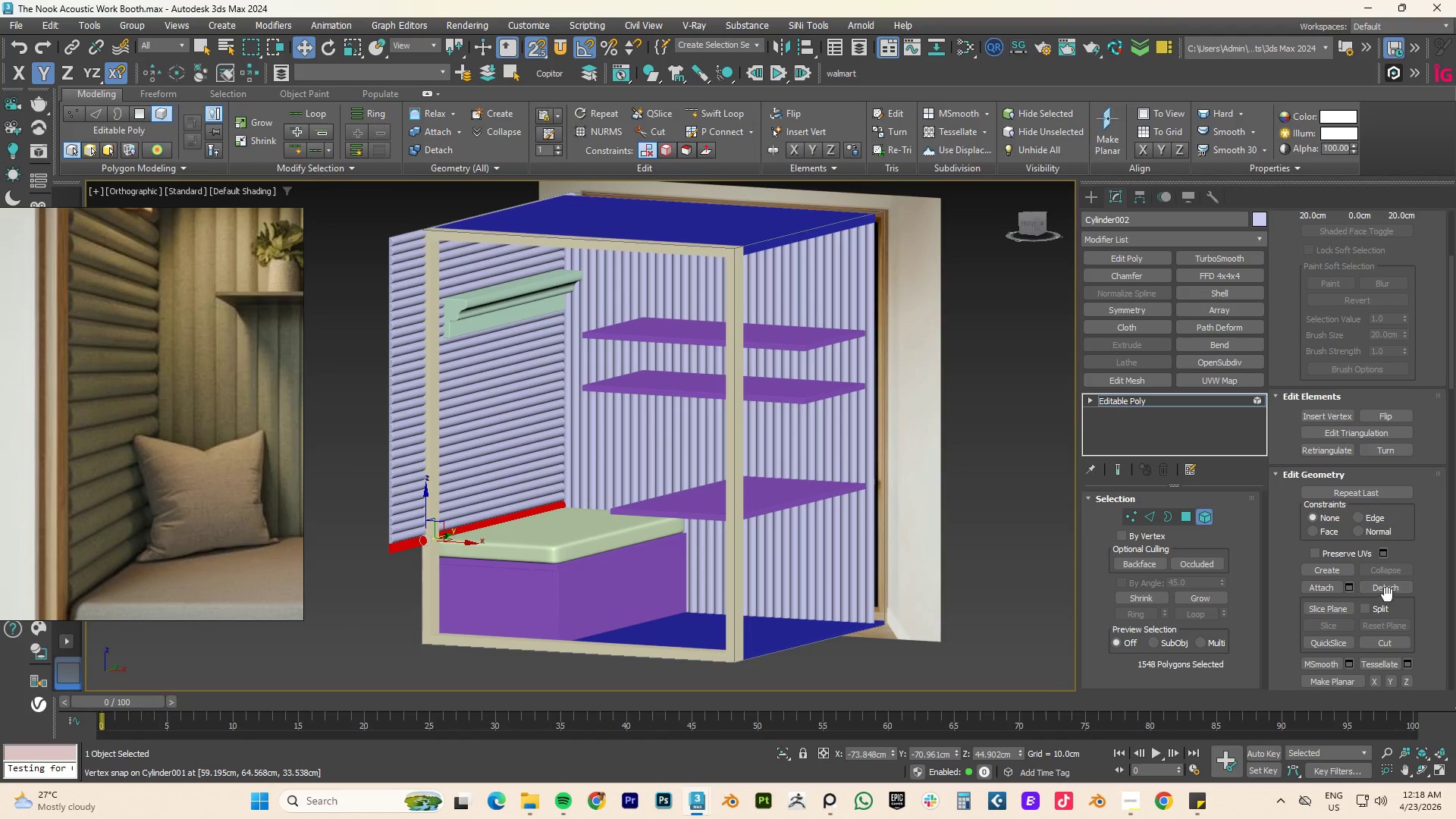 
left_click([1387, 587])
 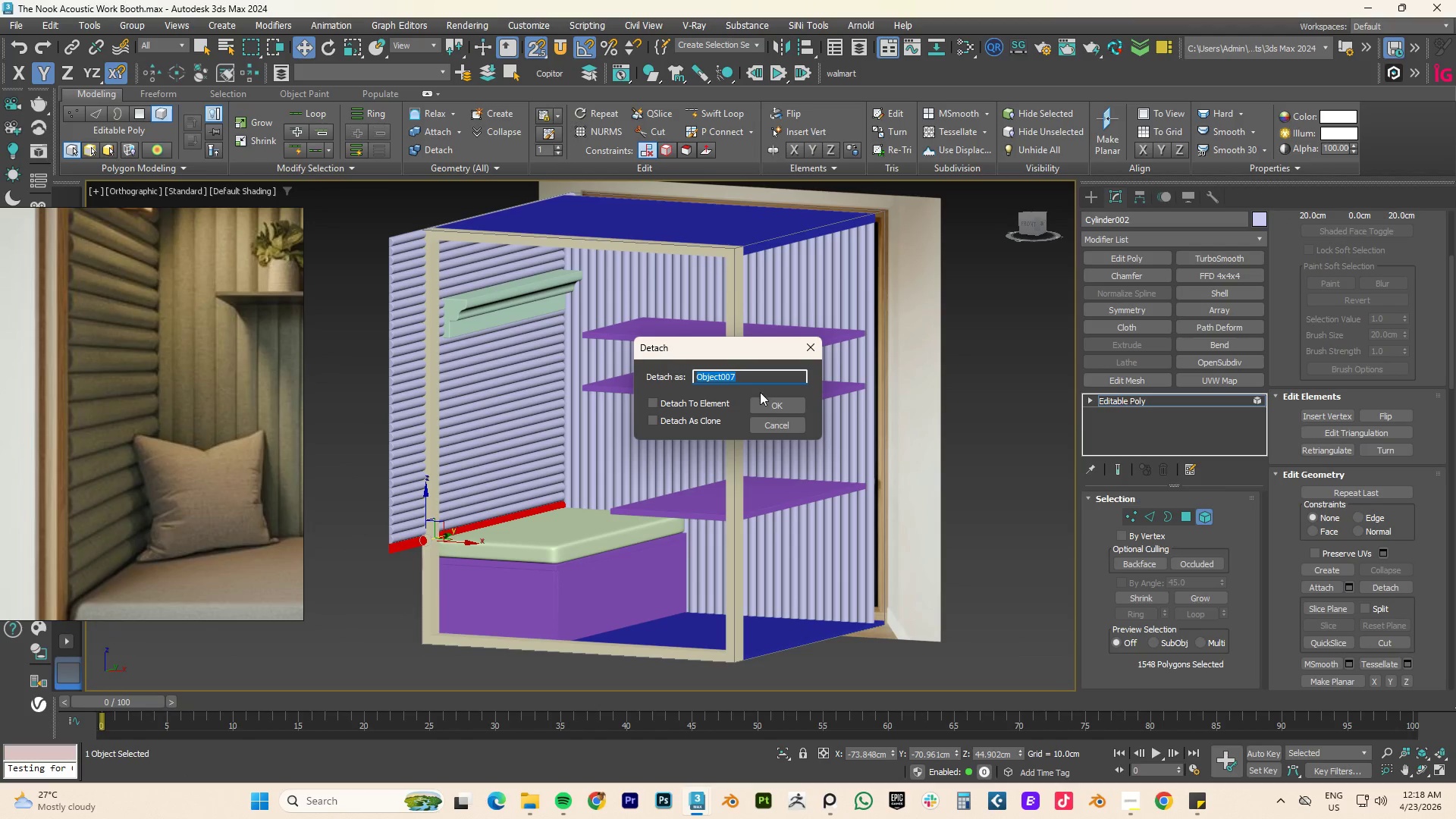 
left_click([767, 404])
 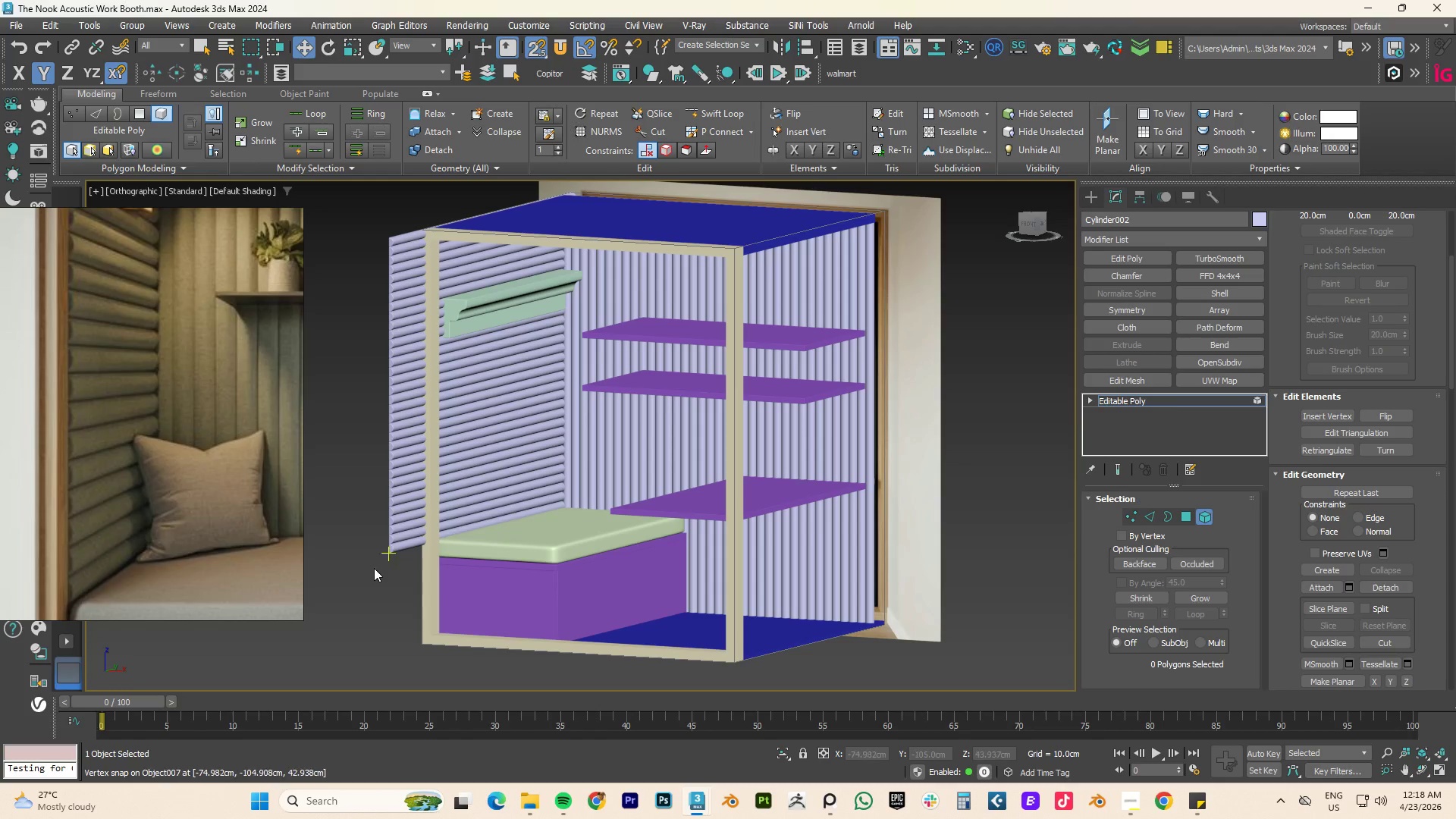 
scroll: coordinate [411, 552], scroll_direction: up, amount: 4.0
 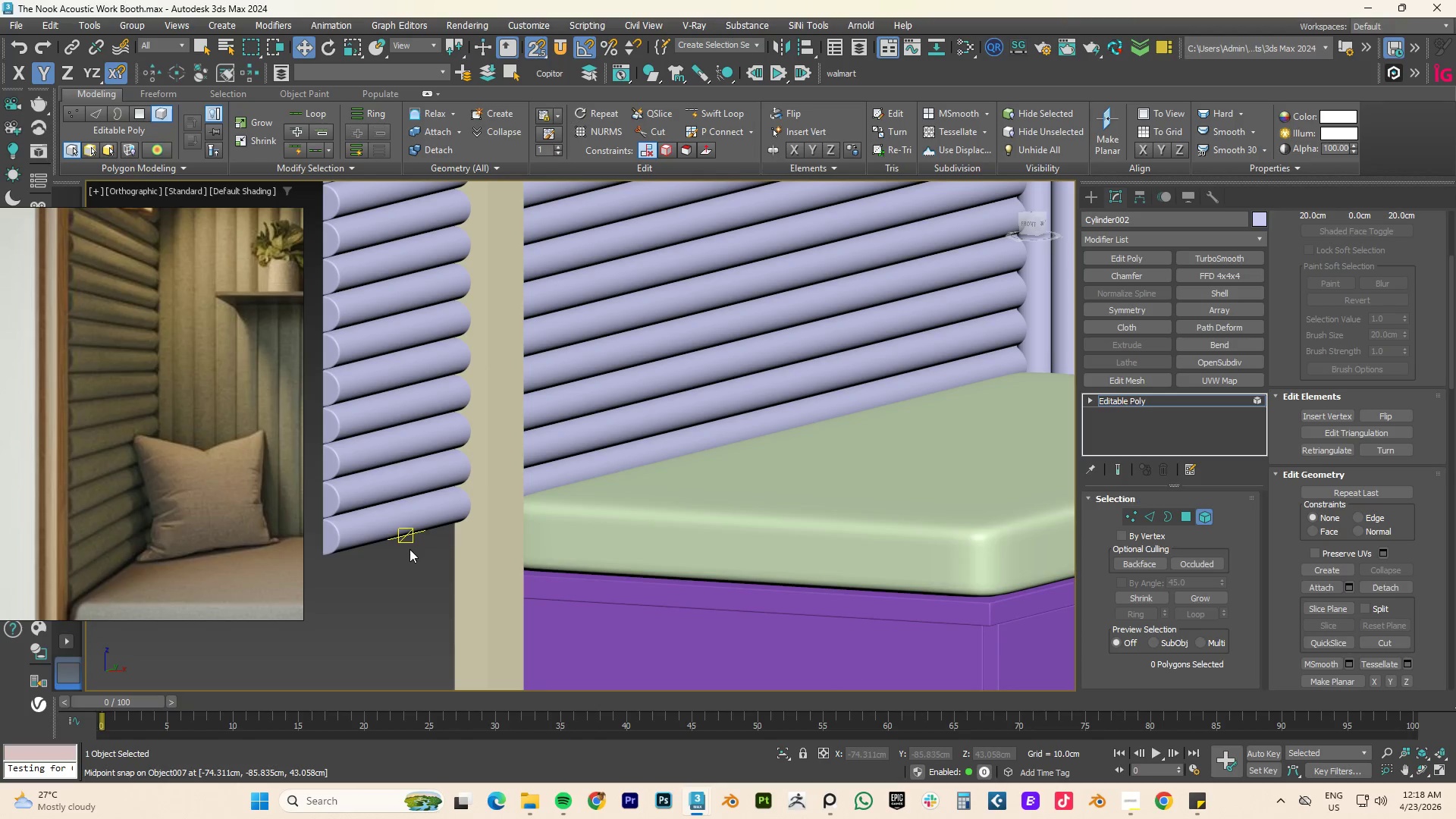 
key(F3)
 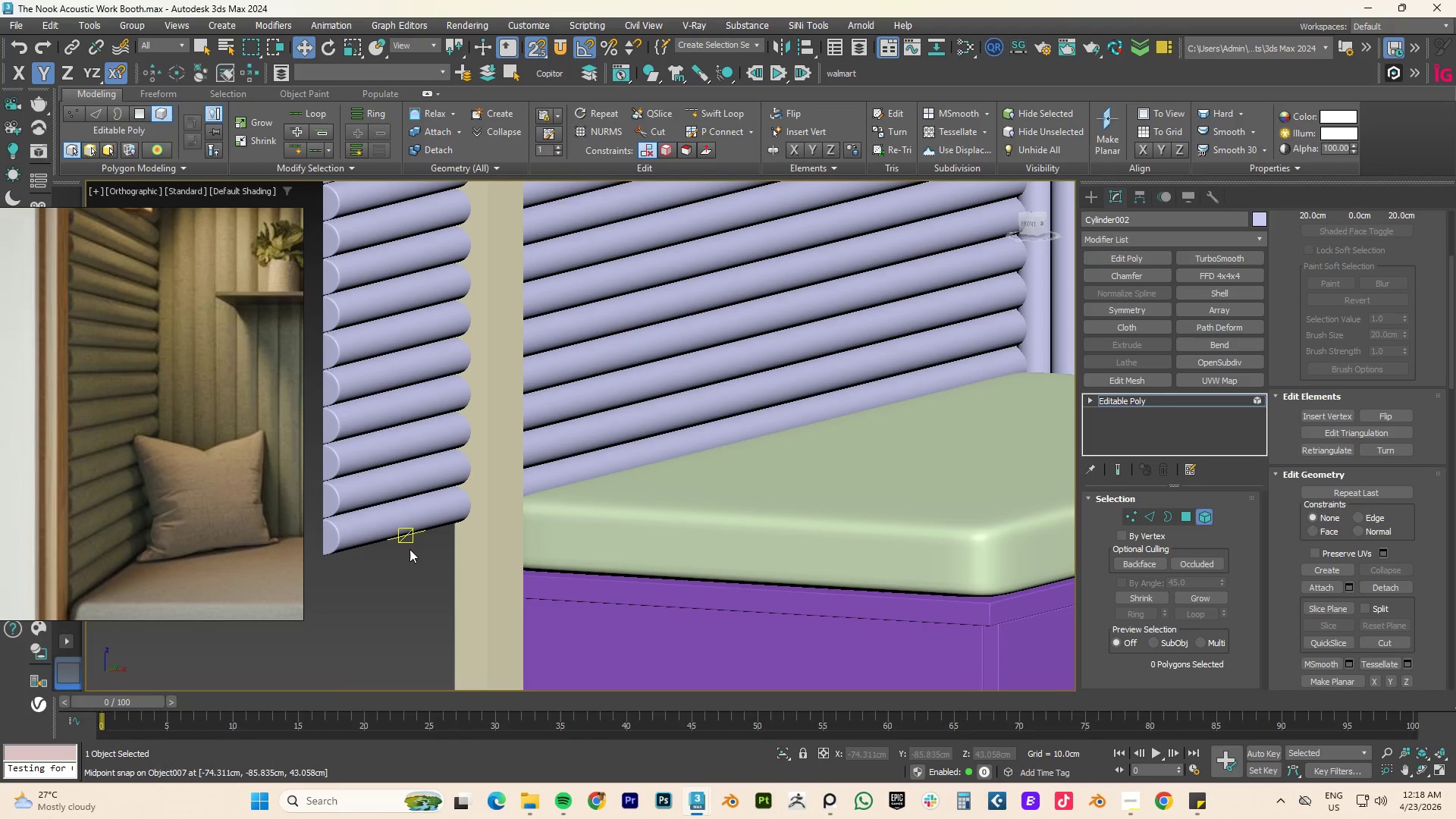 
key(F3)
 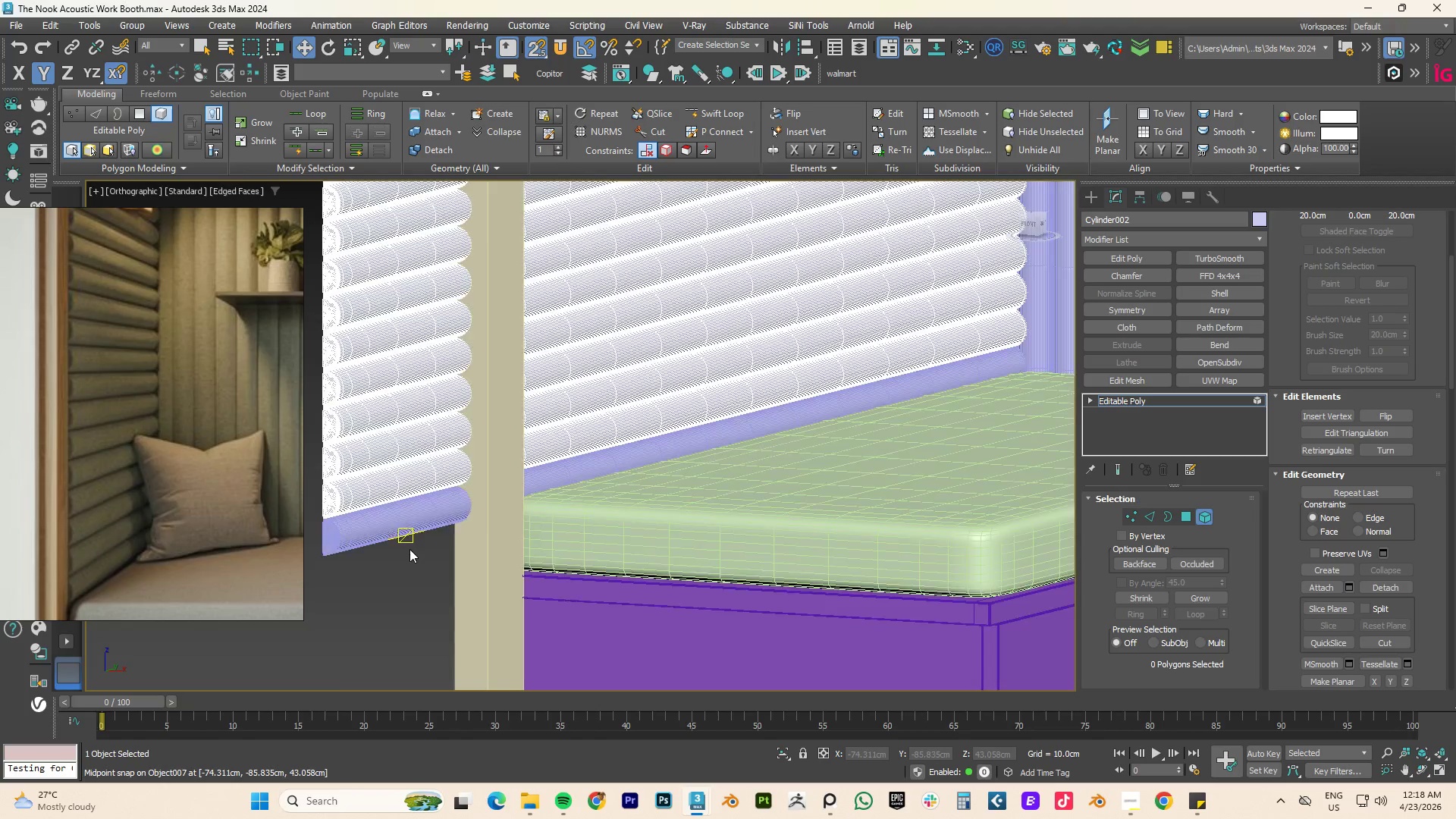 
key(F4)
 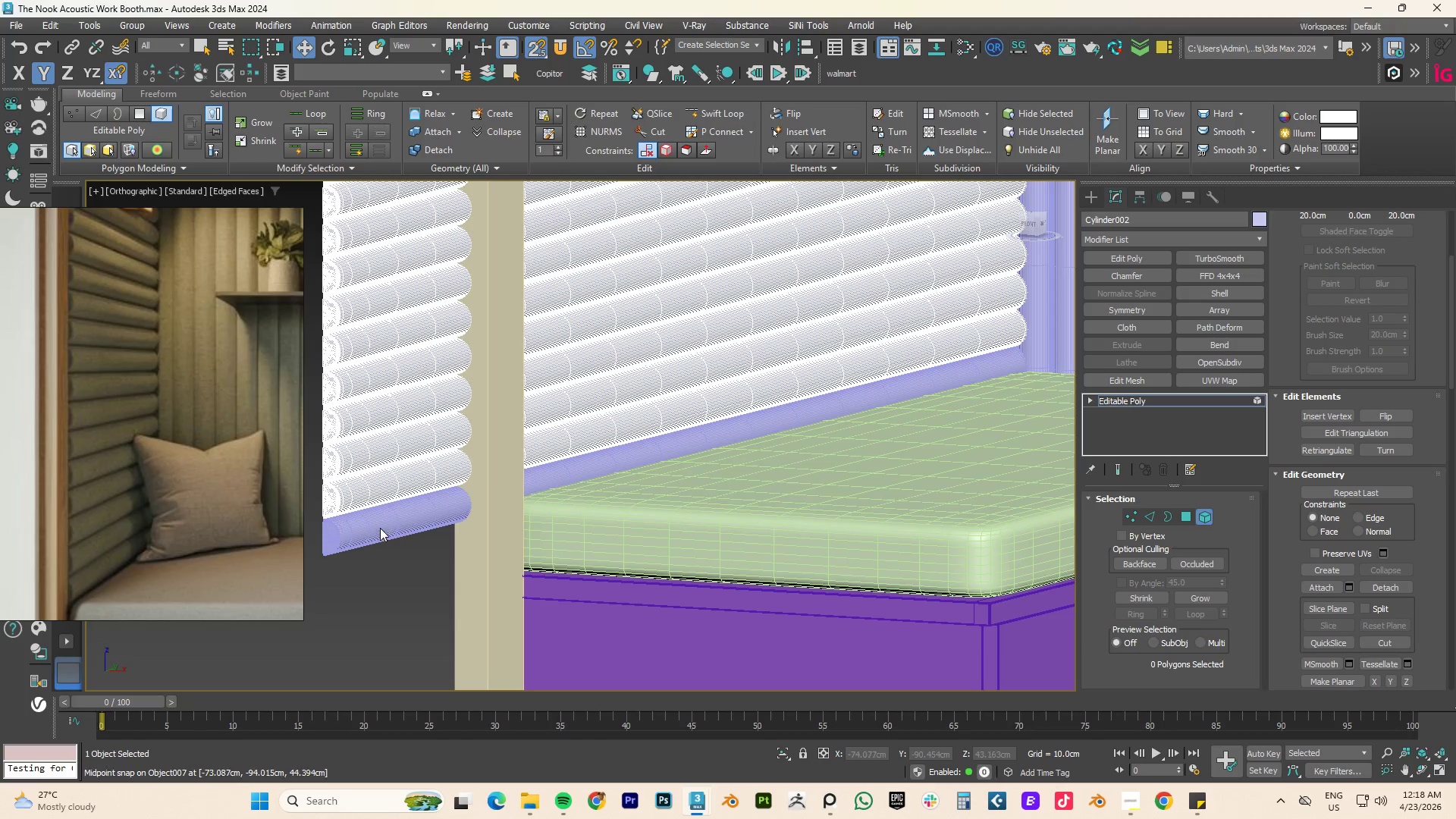 
key(F4)
 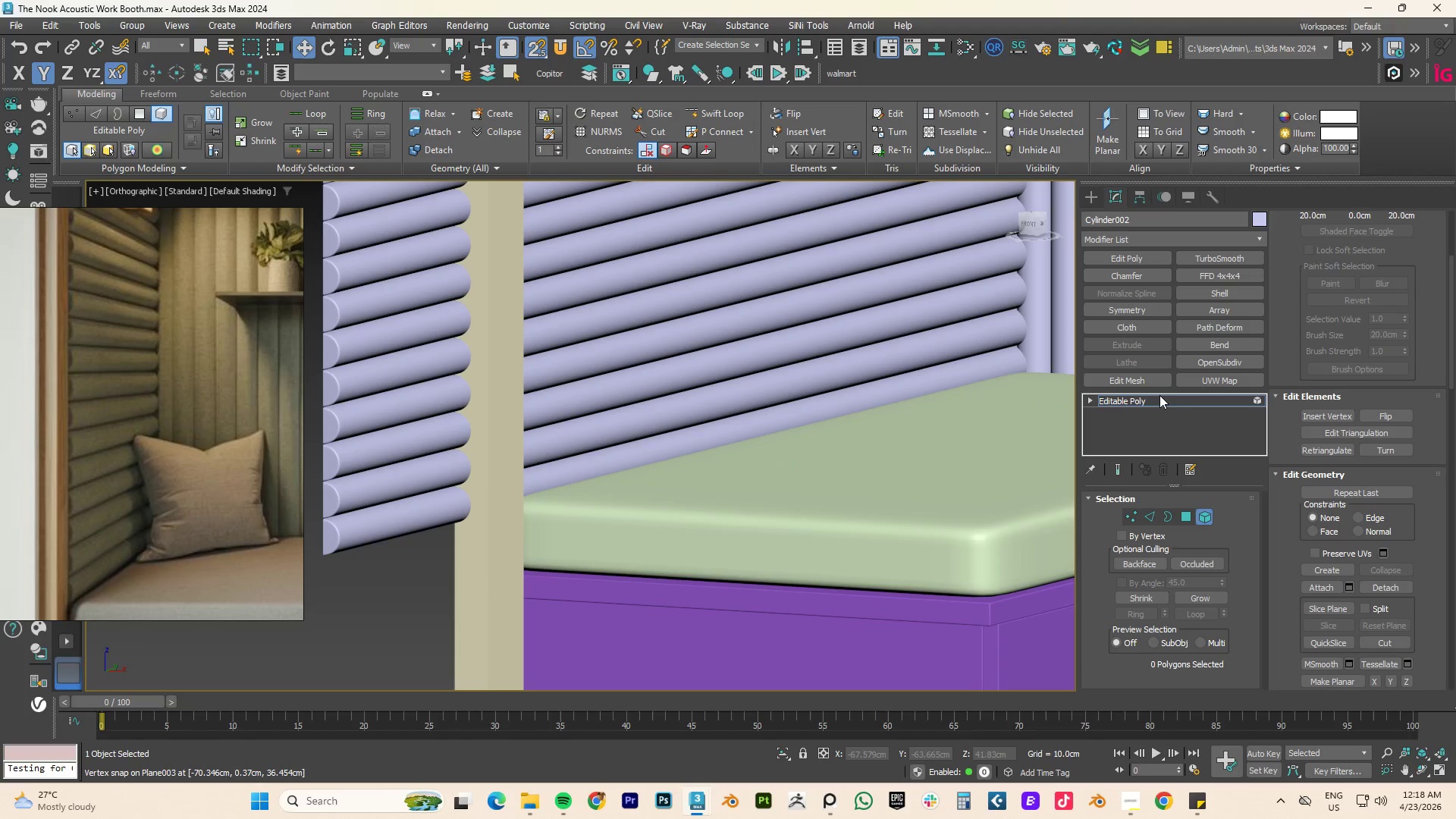 
left_click([1156, 398])
 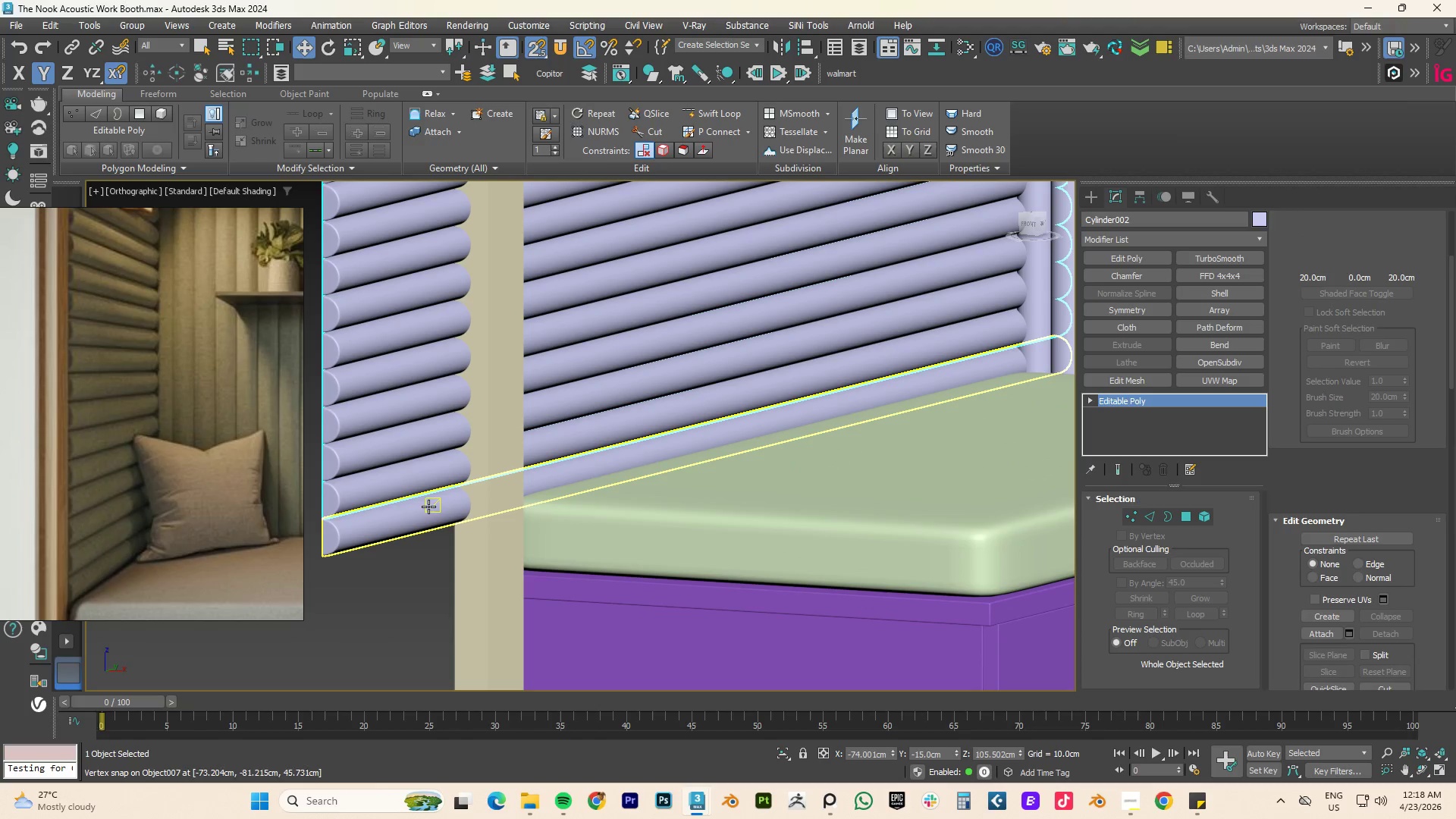 
left_click([420, 510])
 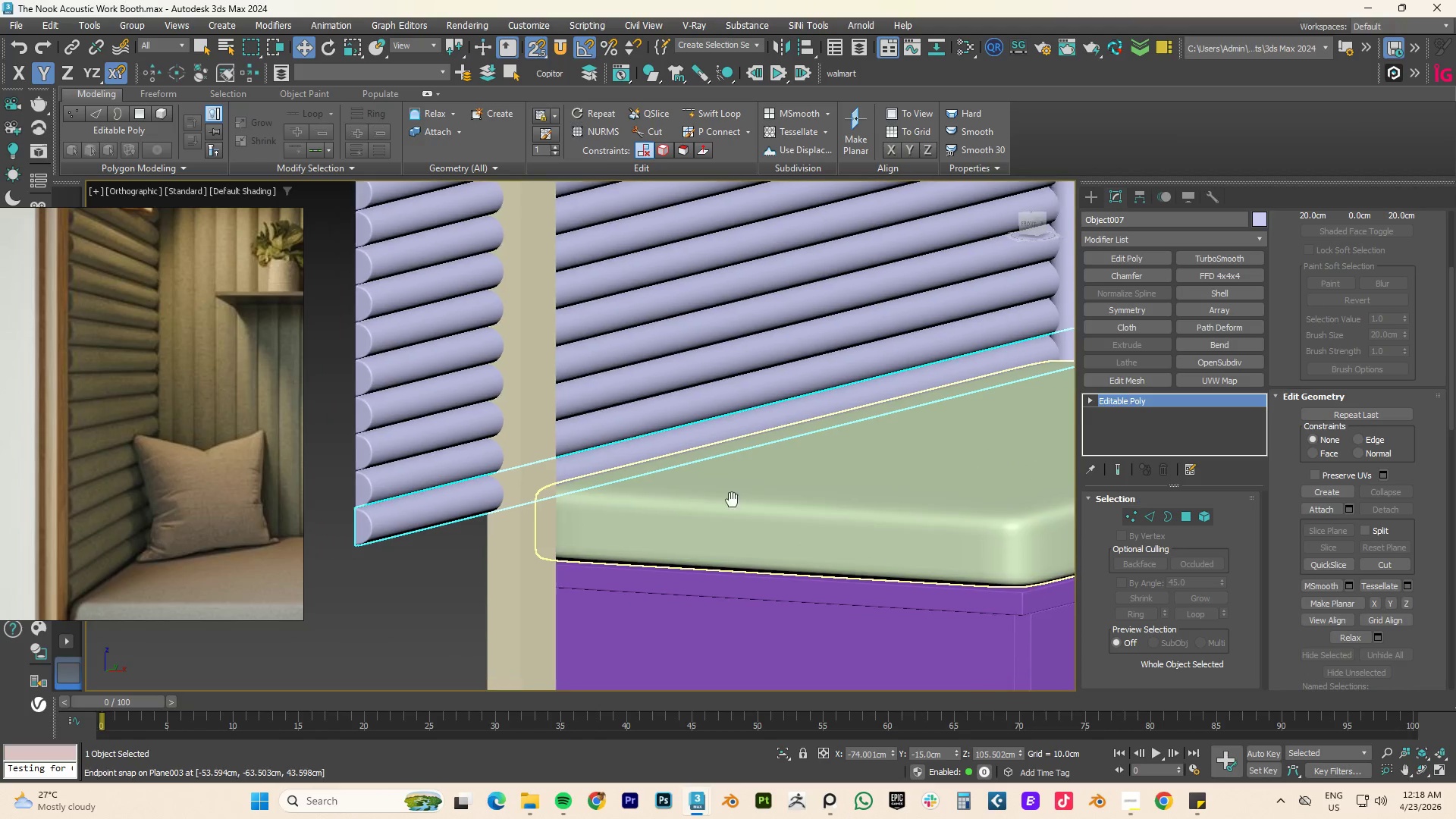 
type(fz)
 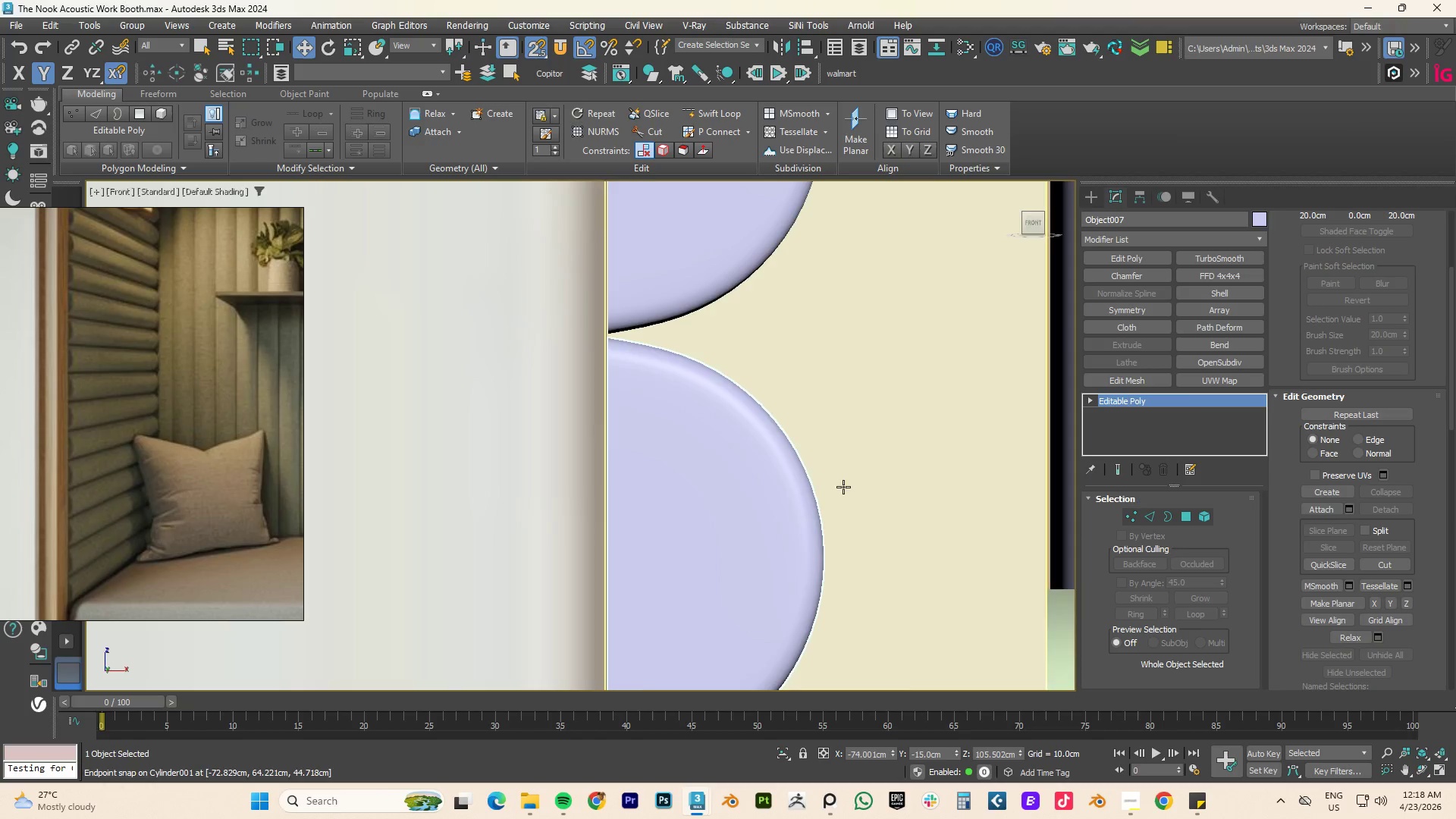 
scroll: coordinate [749, 285], scroll_direction: down, amount: 8.0
 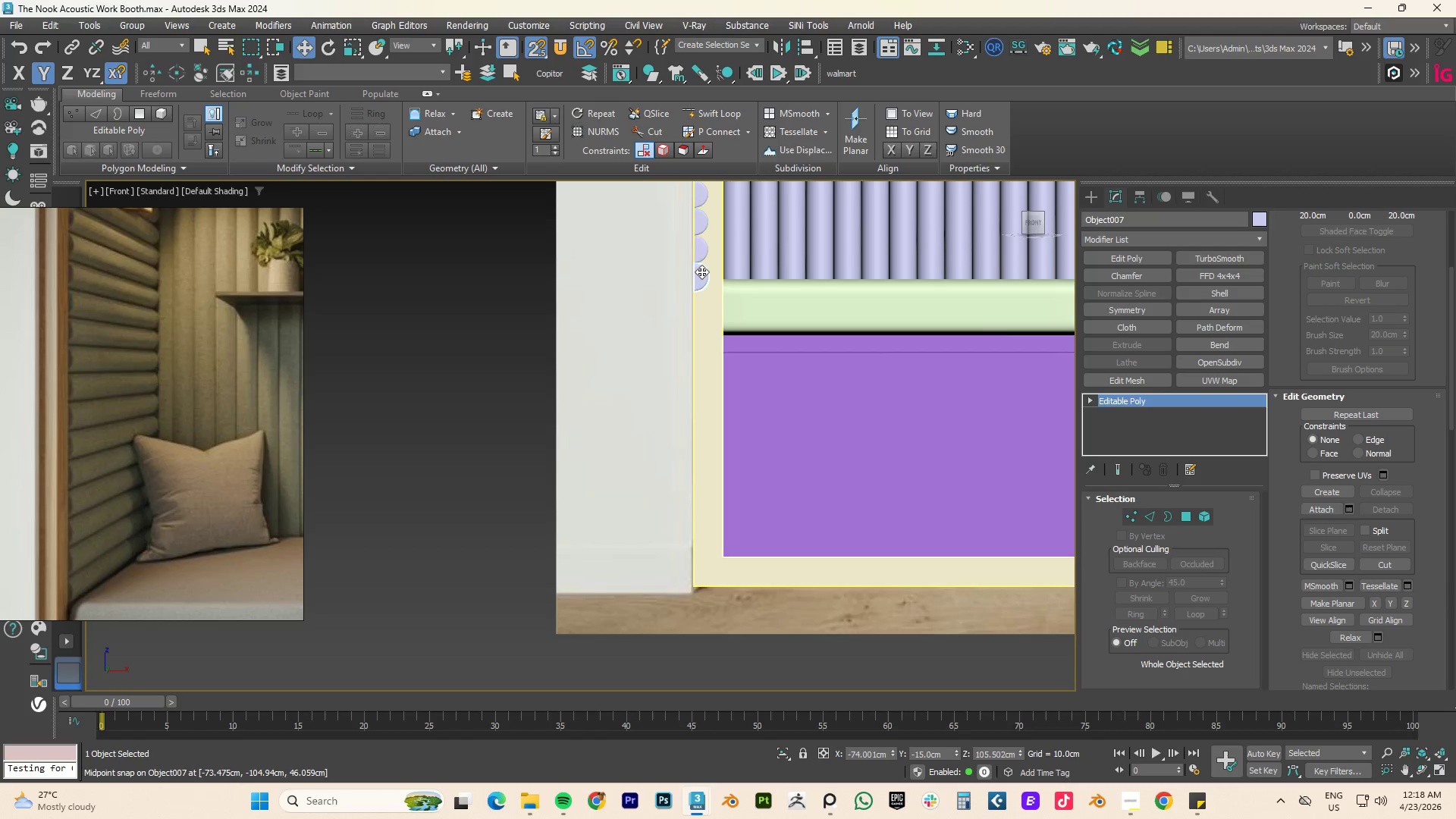 
left_click([701, 271])
 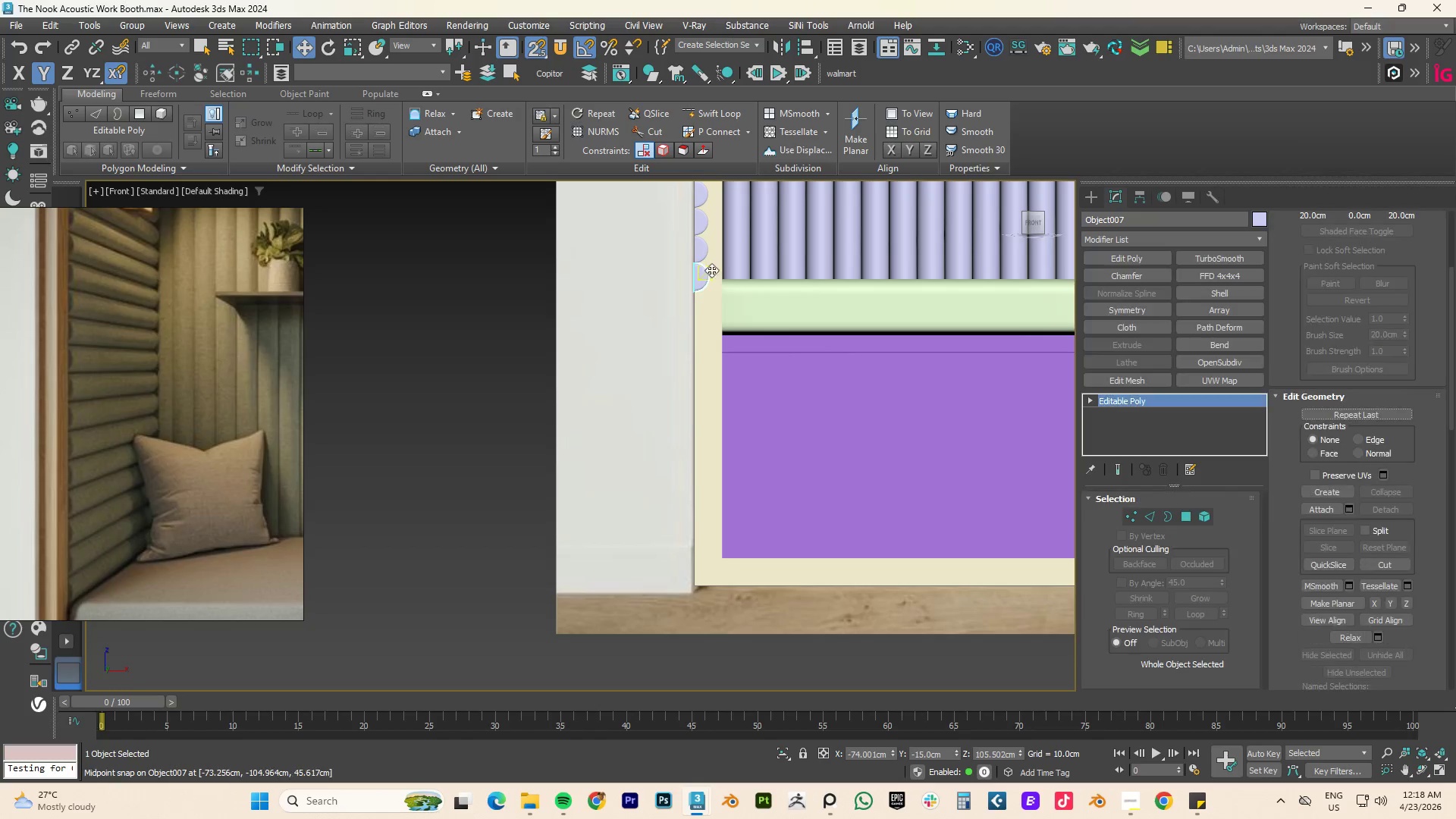 
key(S)
 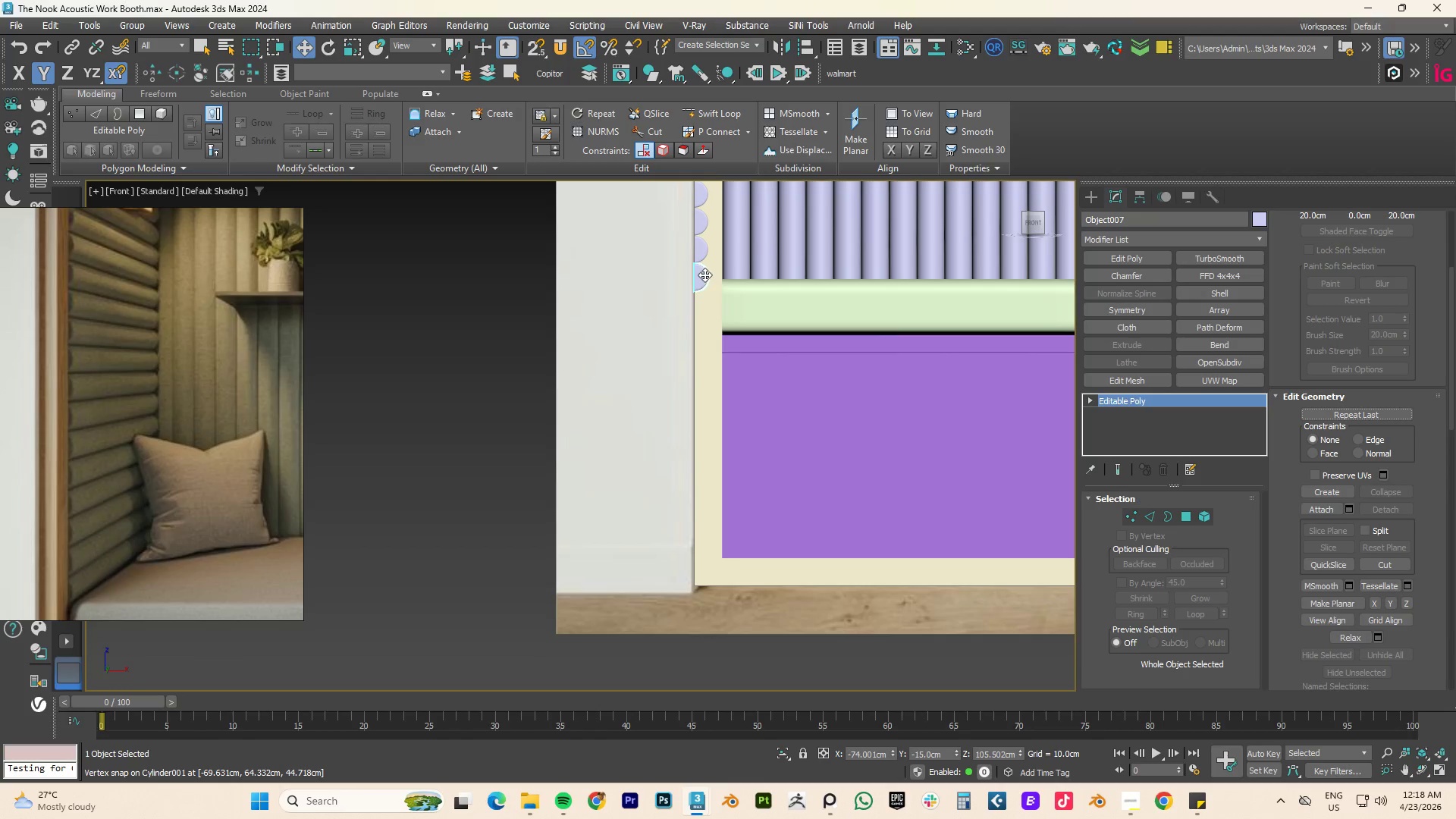 
left_click([704, 275])
 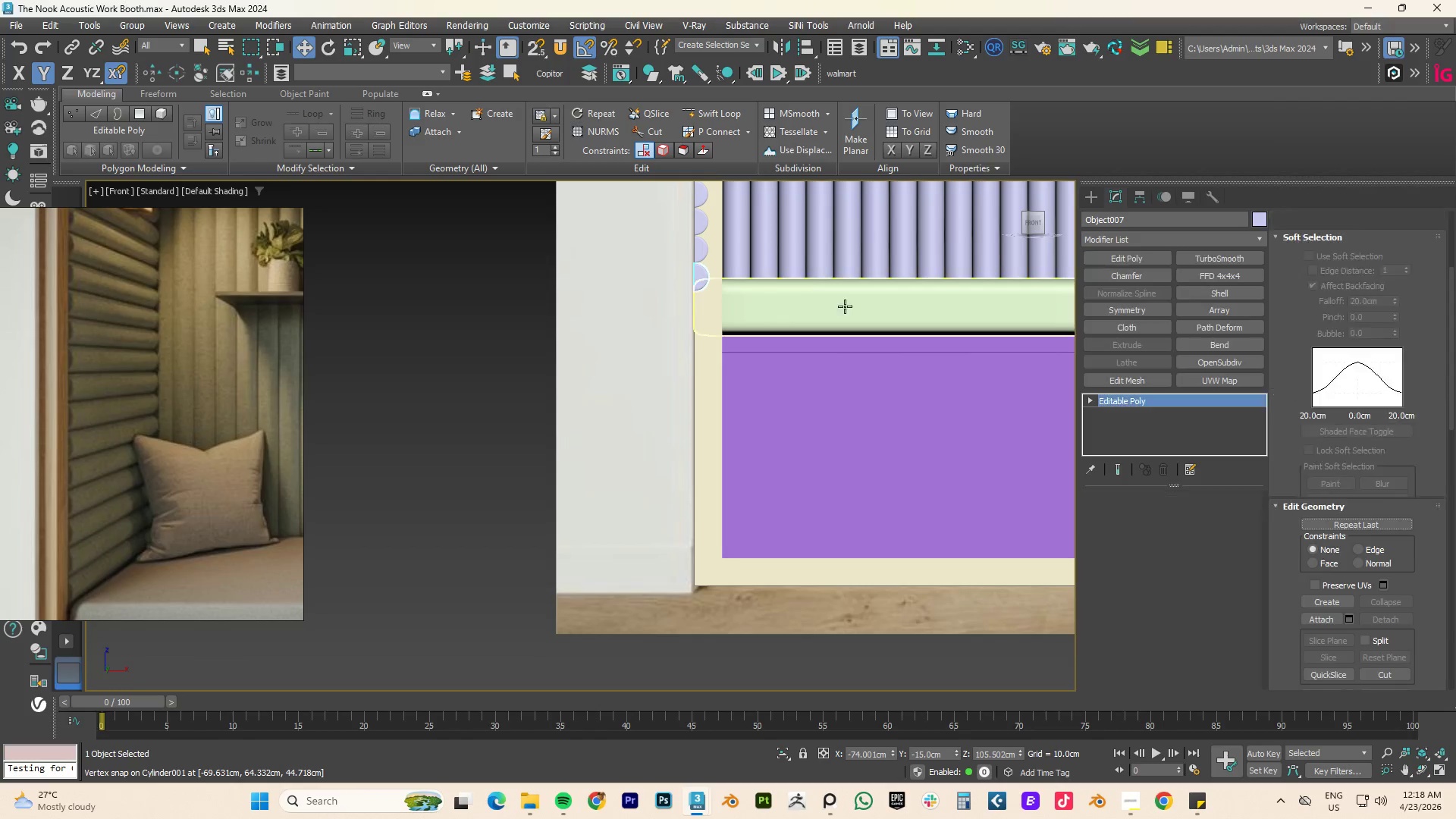 
scroll: coordinate [872, 340], scroll_direction: down, amount: 4.0
 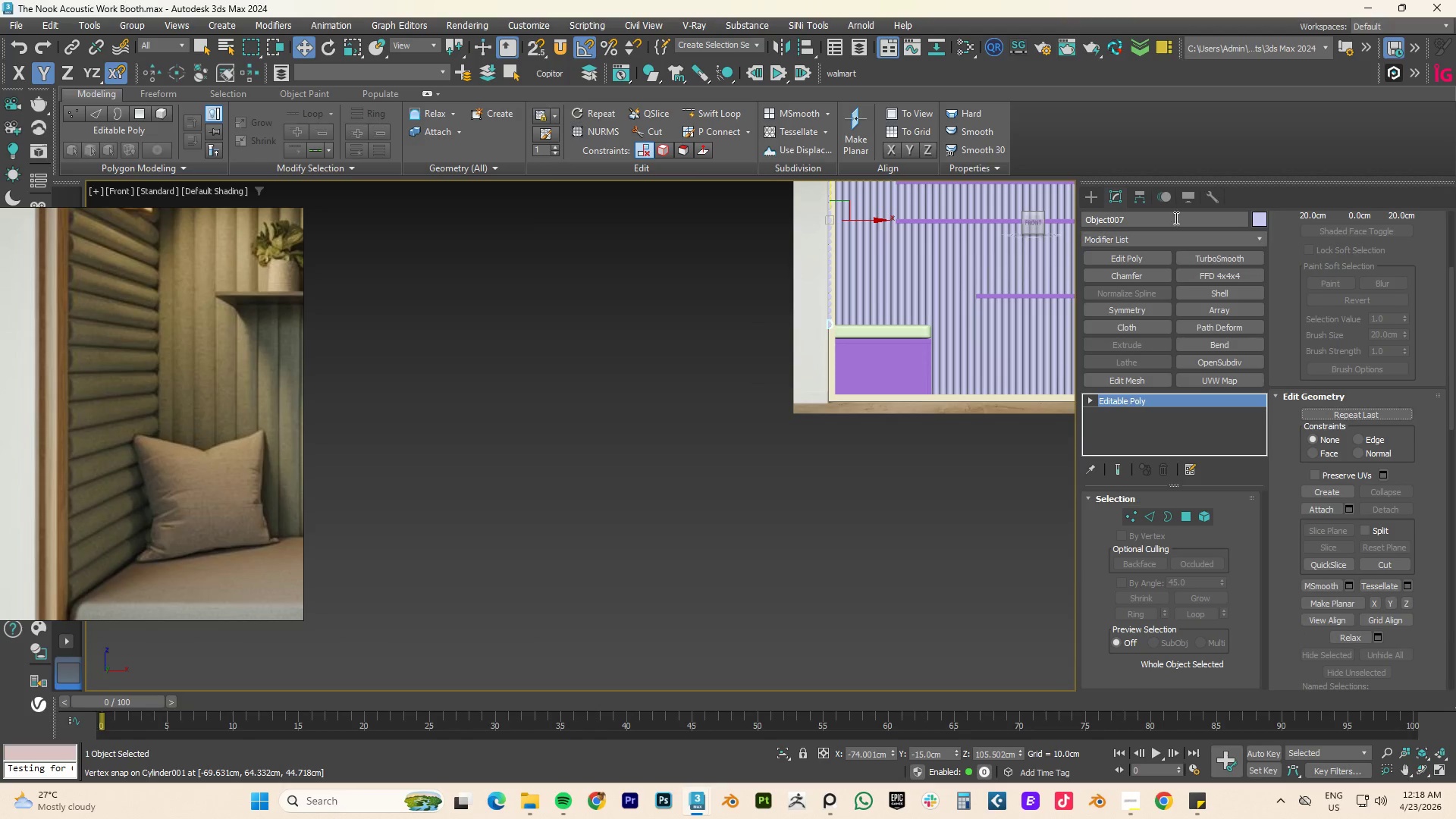 
left_click([1136, 198])
 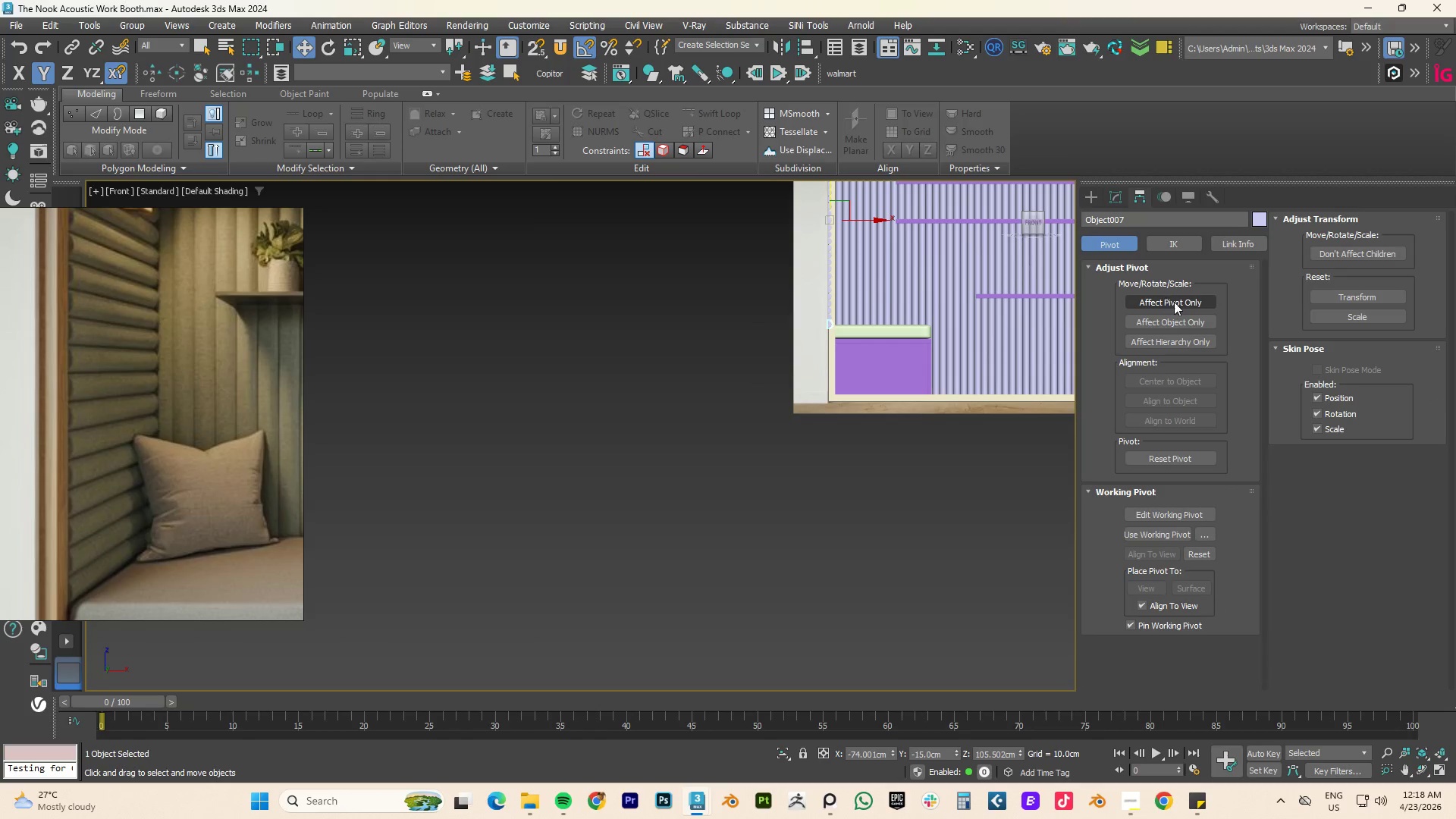 
left_click([1166, 302])
 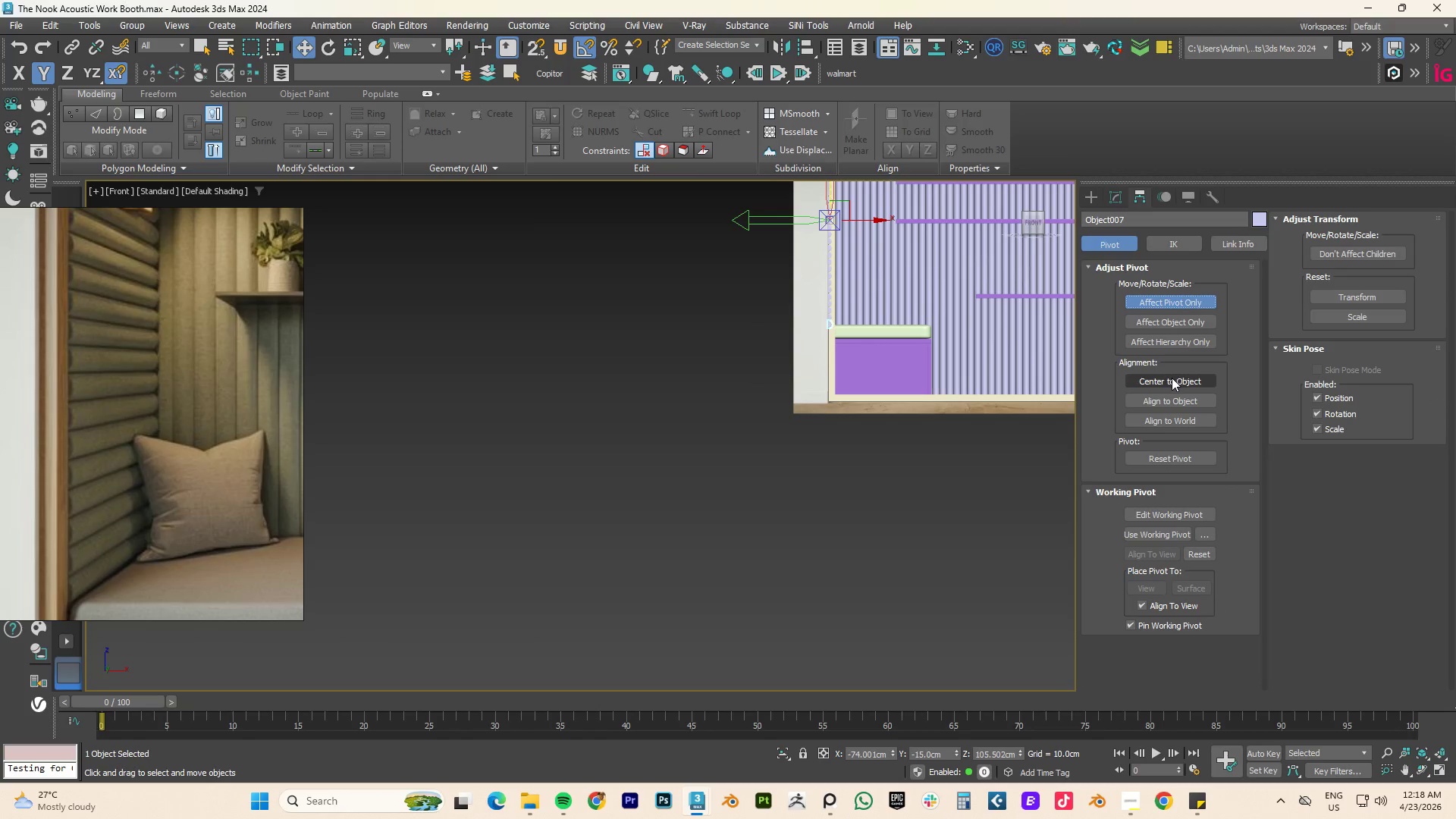 
left_click([1166, 381])
 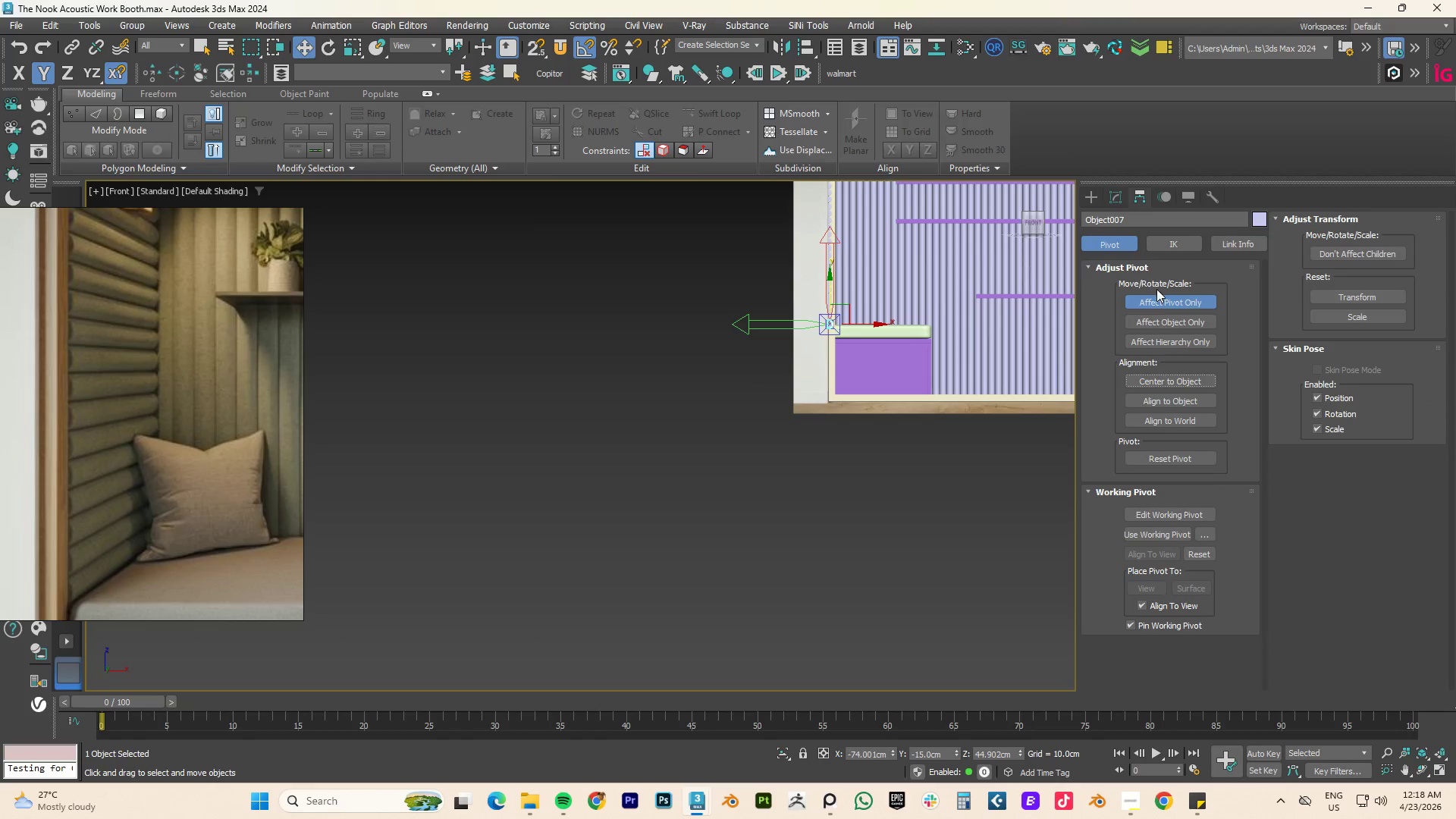 
left_click([1163, 299])
 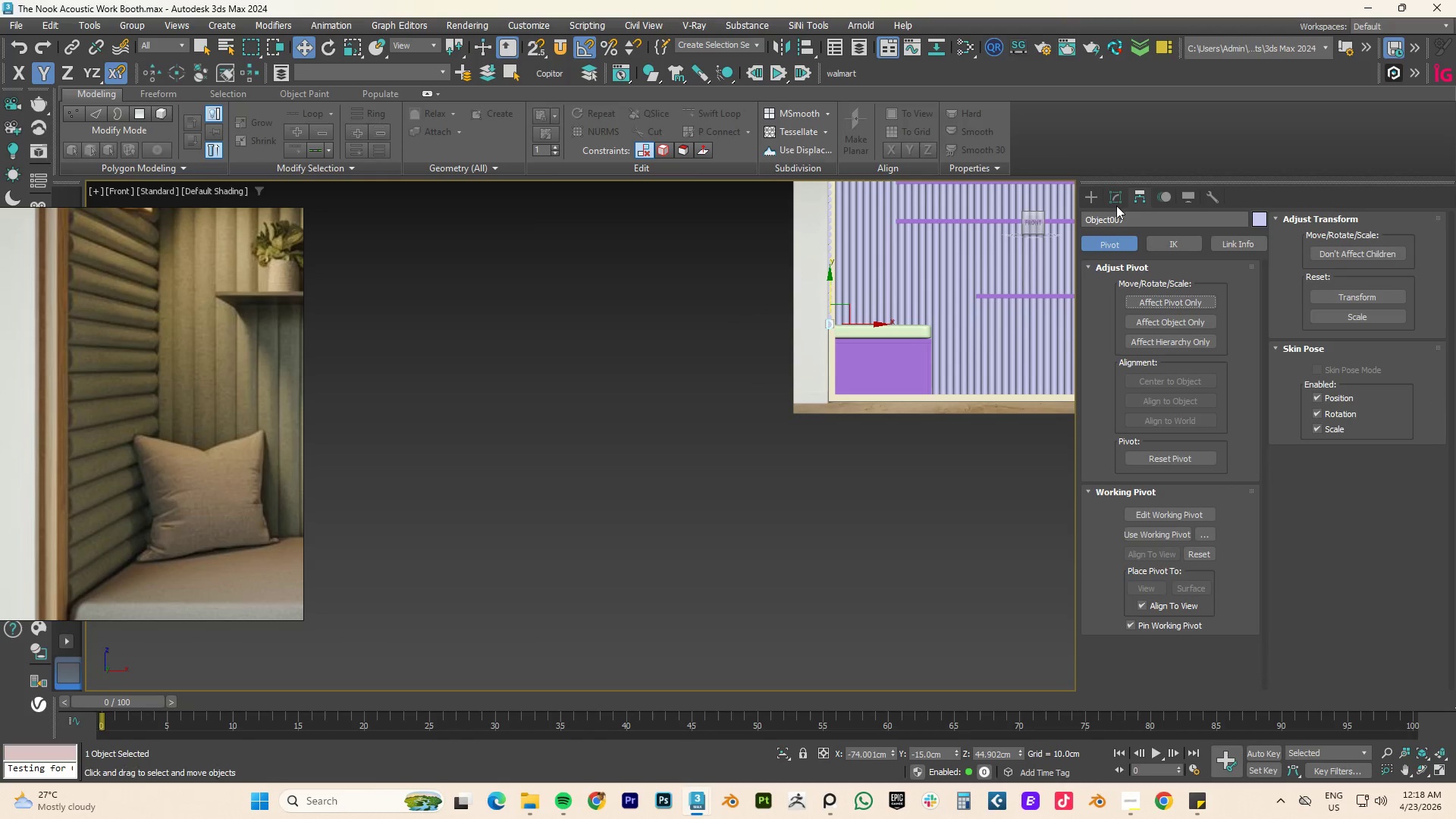 
left_click([1116, 200])
 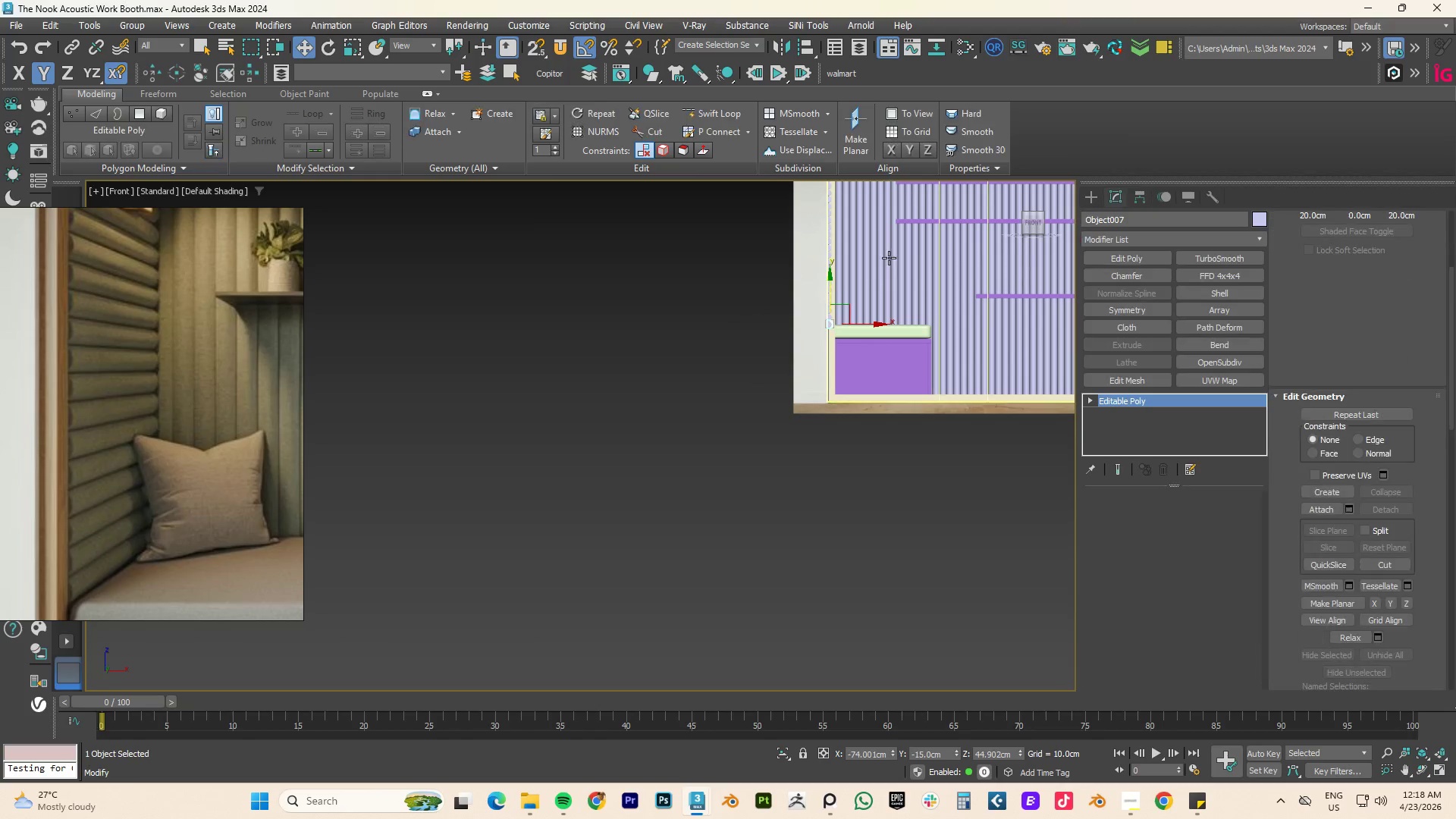 
scroll: coordinate [830, 292], scroll_direction: up, amount: 4.0
 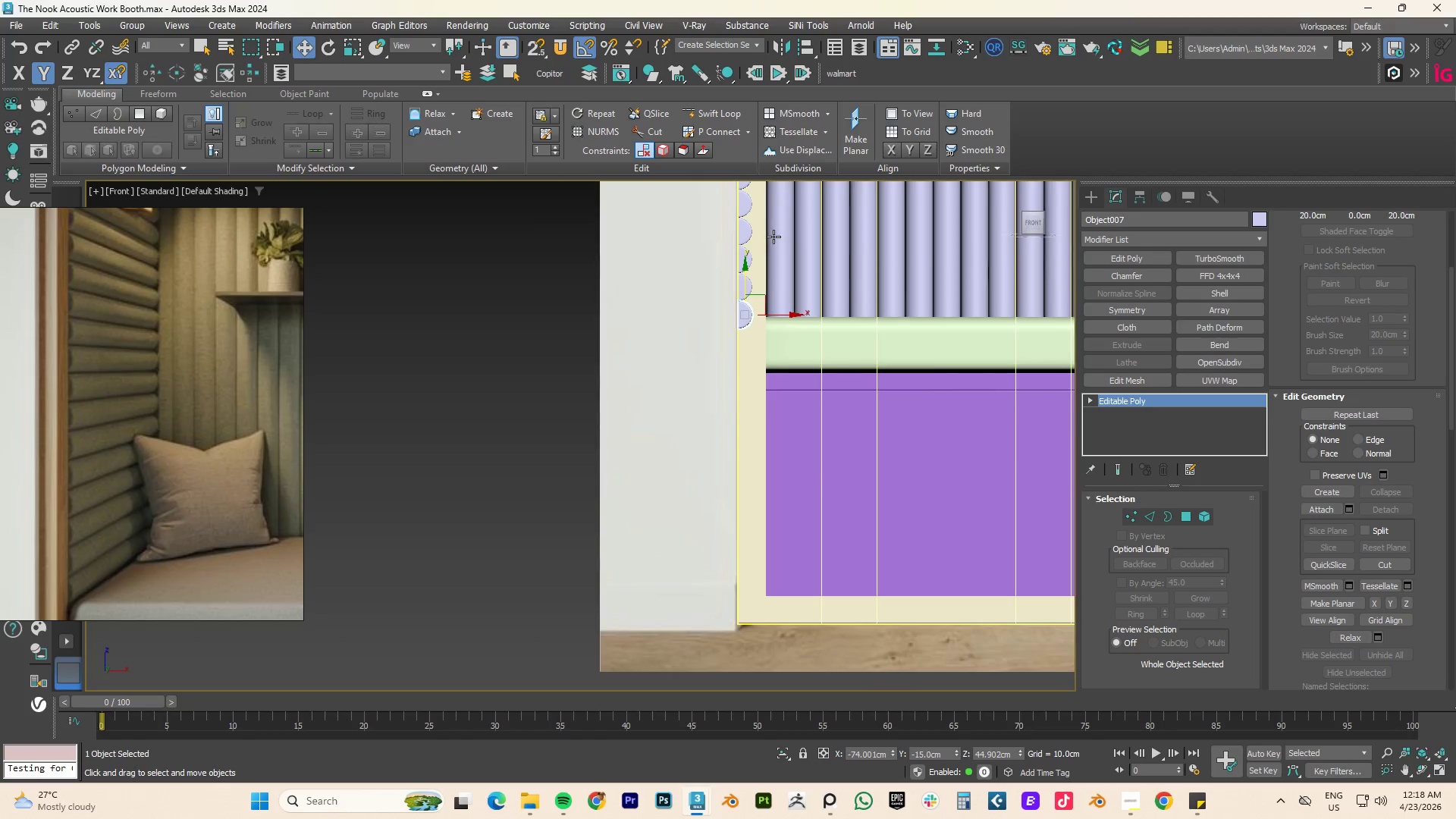 
hold_key(key=ShiftLeft, duration=7.78)
 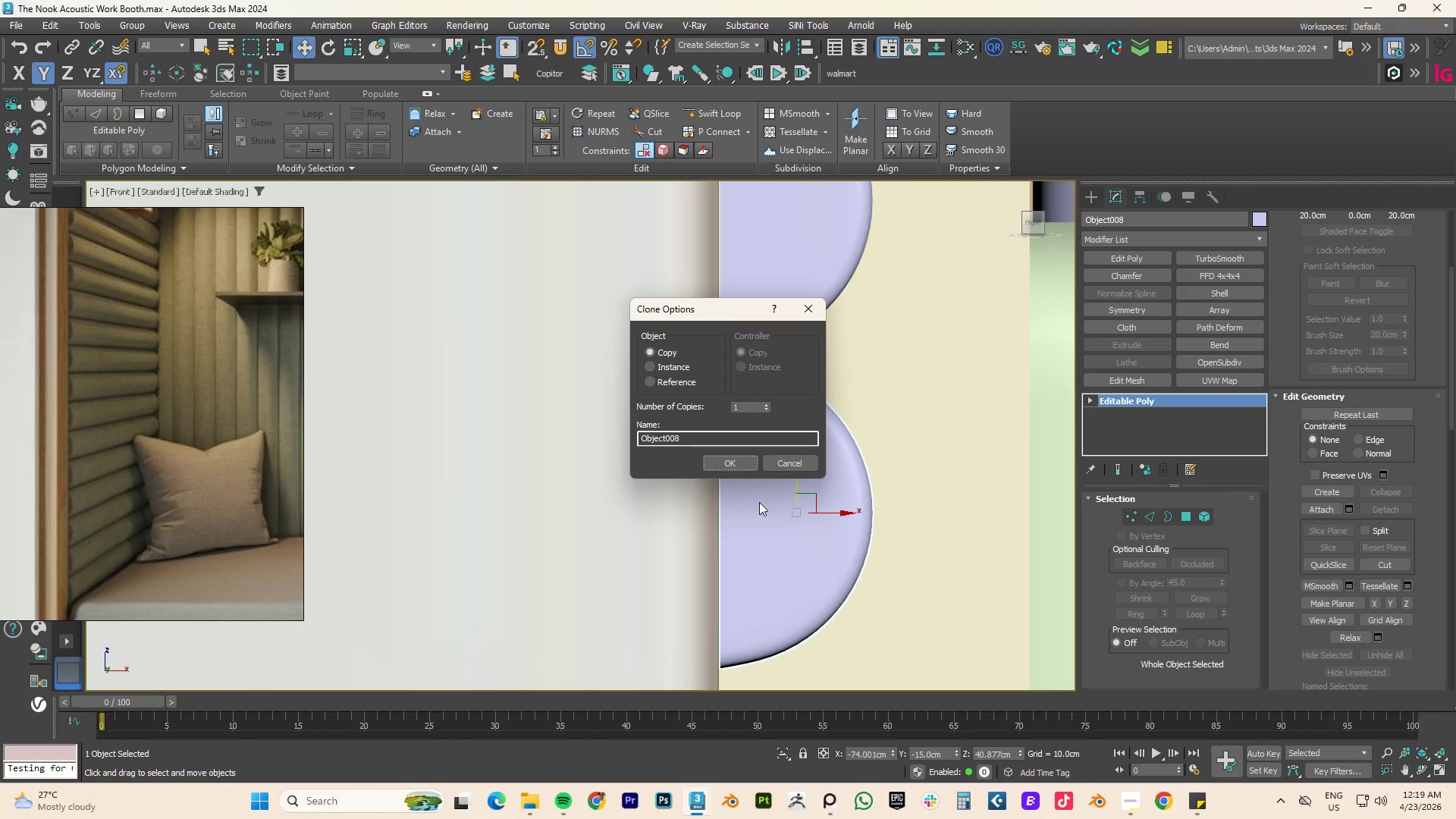 
scroll: coordinate [752, 321], scroll_direction: up, amount: 2.0
 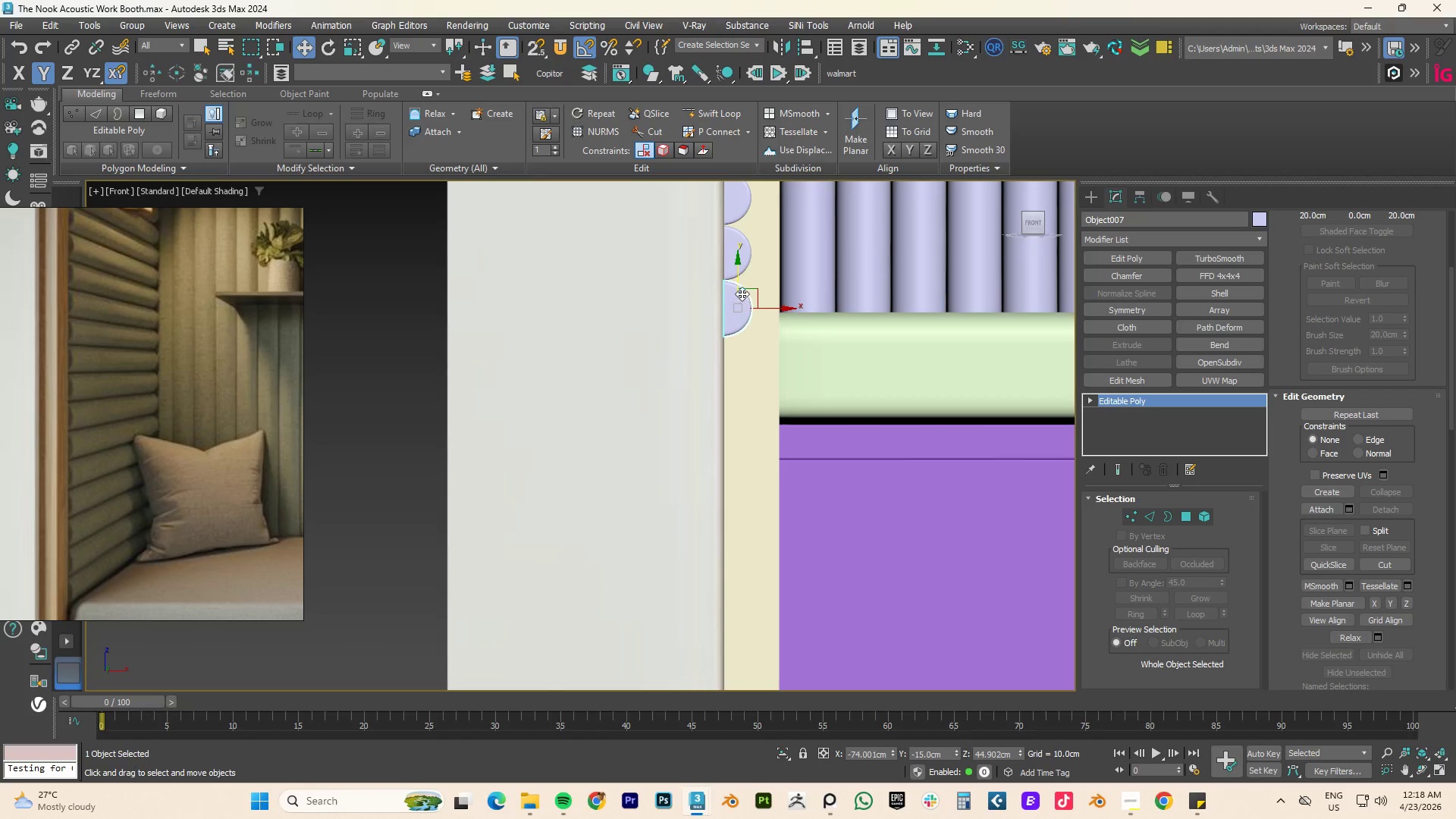 
left_click_drag(start_coordinate=[736, 275], to_coordinate=[792, 587])
 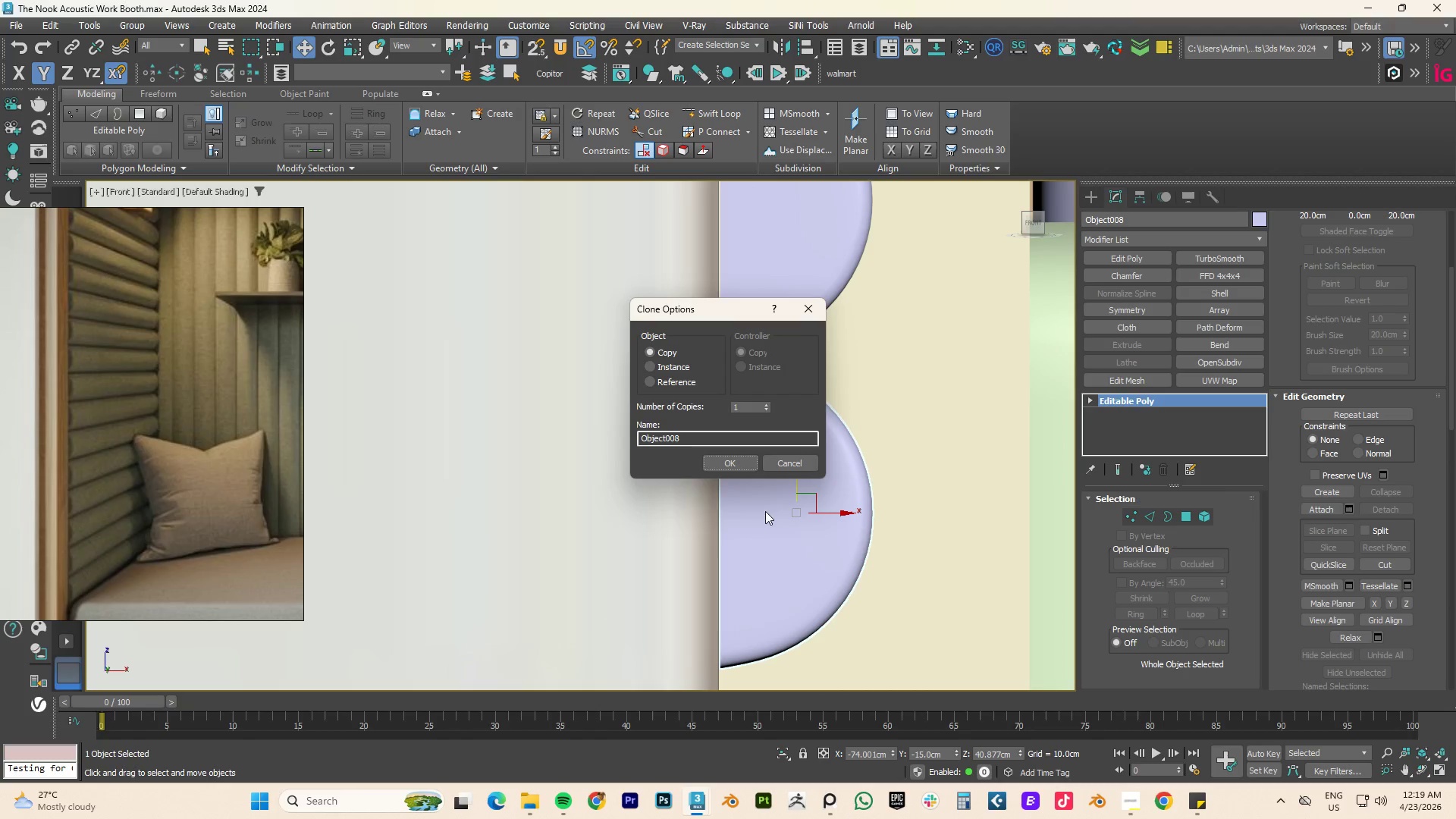 
scroll: coordinate [725, 331], scroll_direction: up, amount: 5.0
 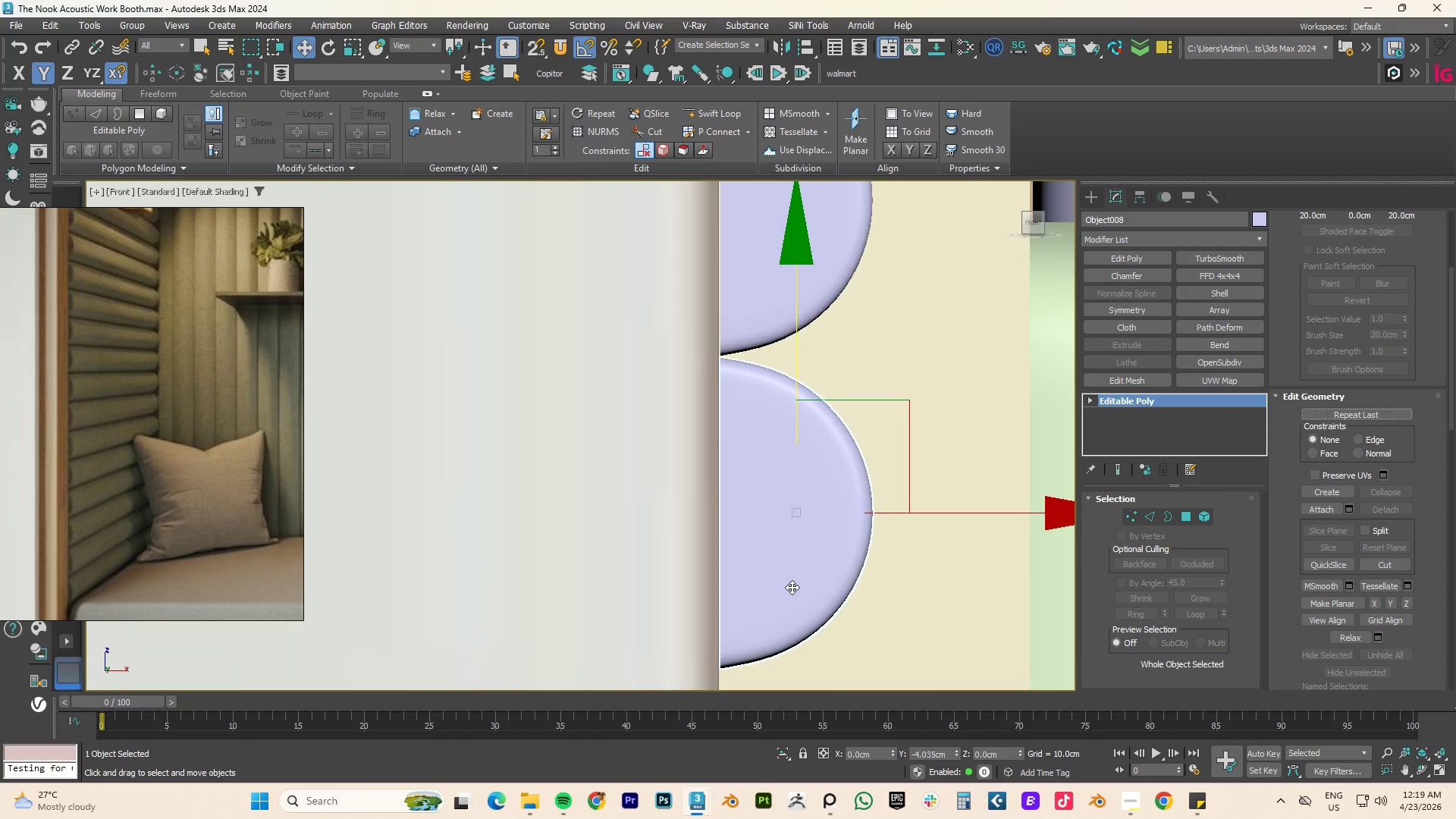 
scroll: coordinate [759, 502], scroll_direction: down, amount: 4.0
 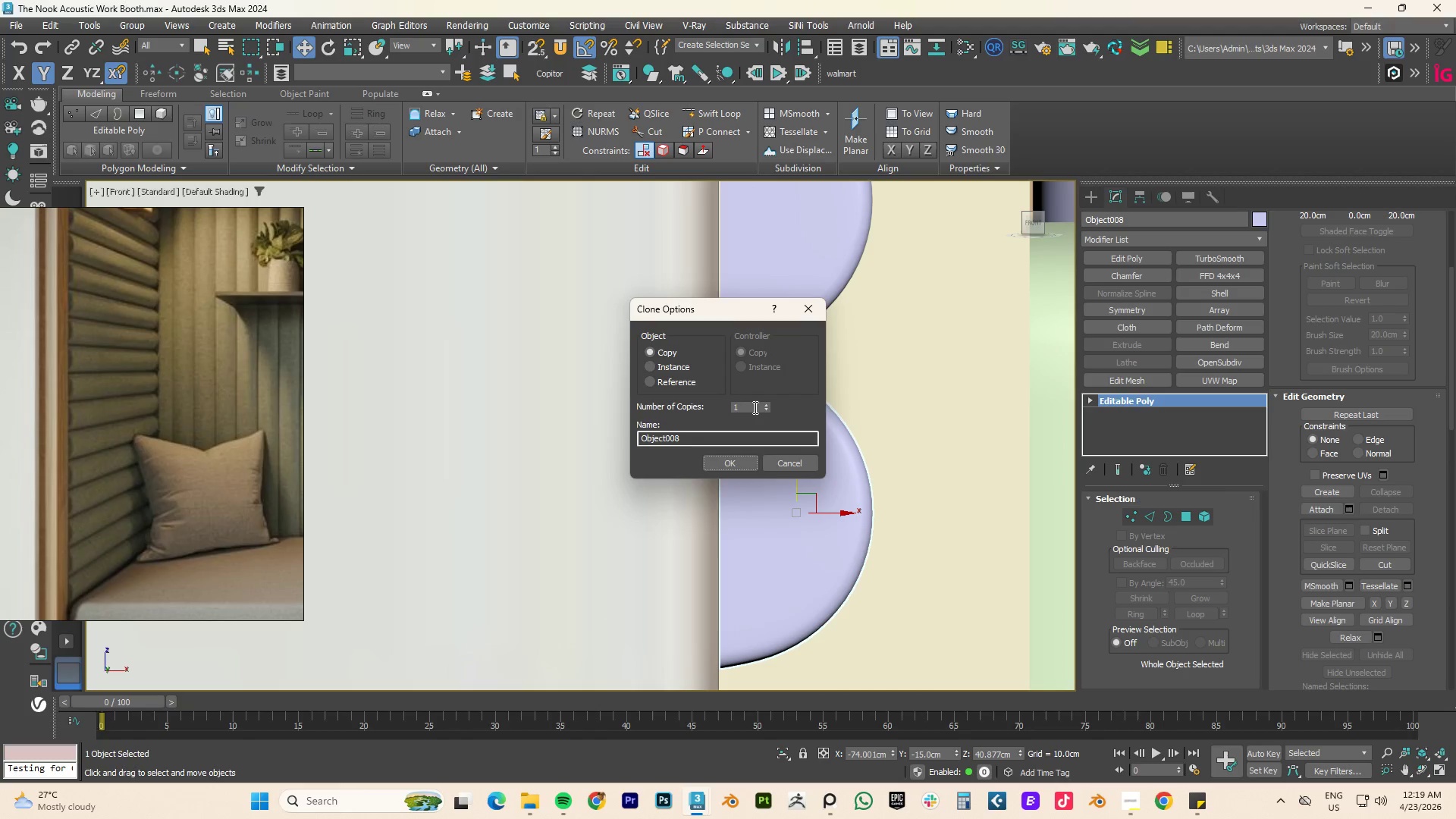 
double_click([754, 407])
 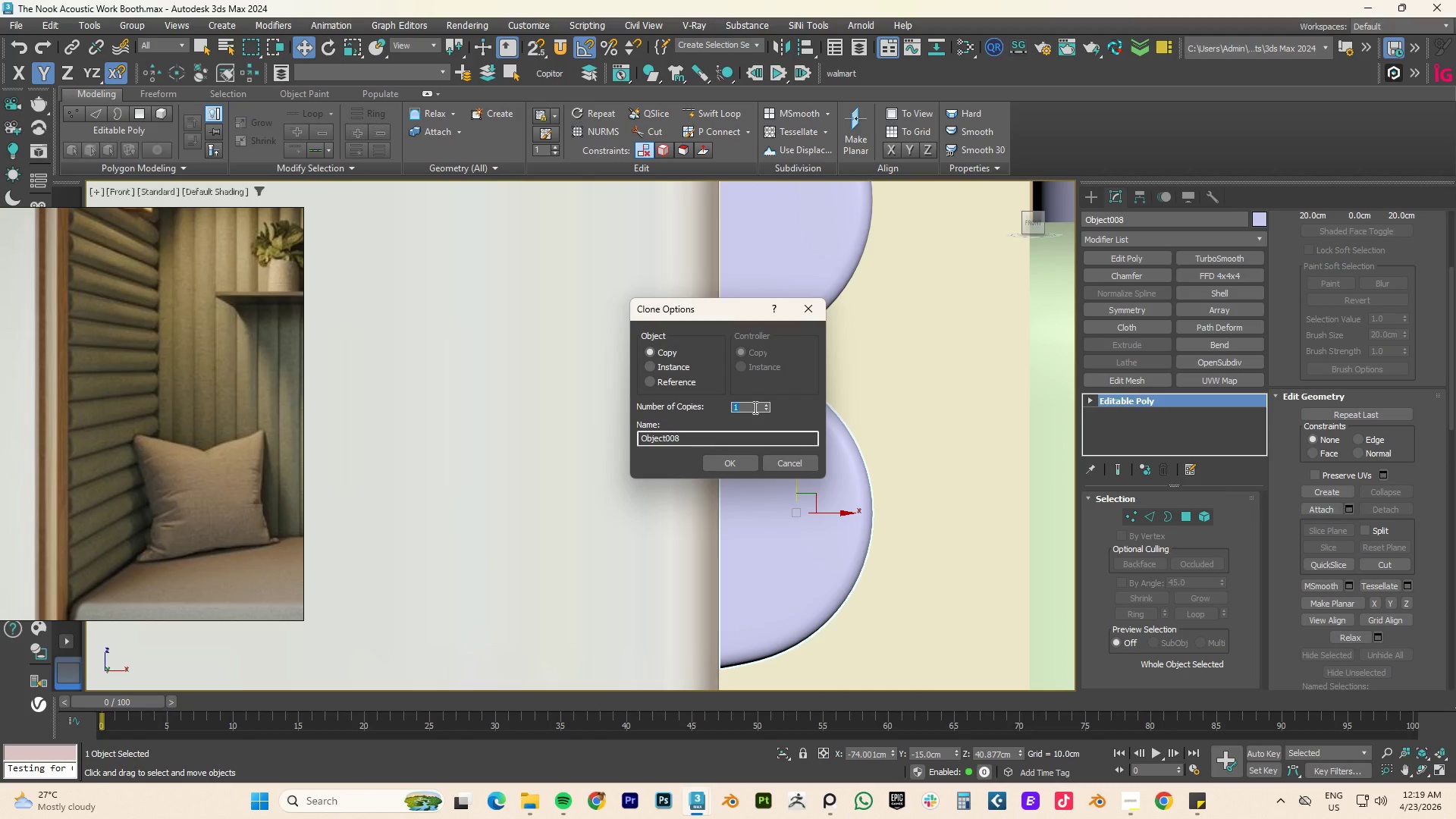 
key(Numpad1)
 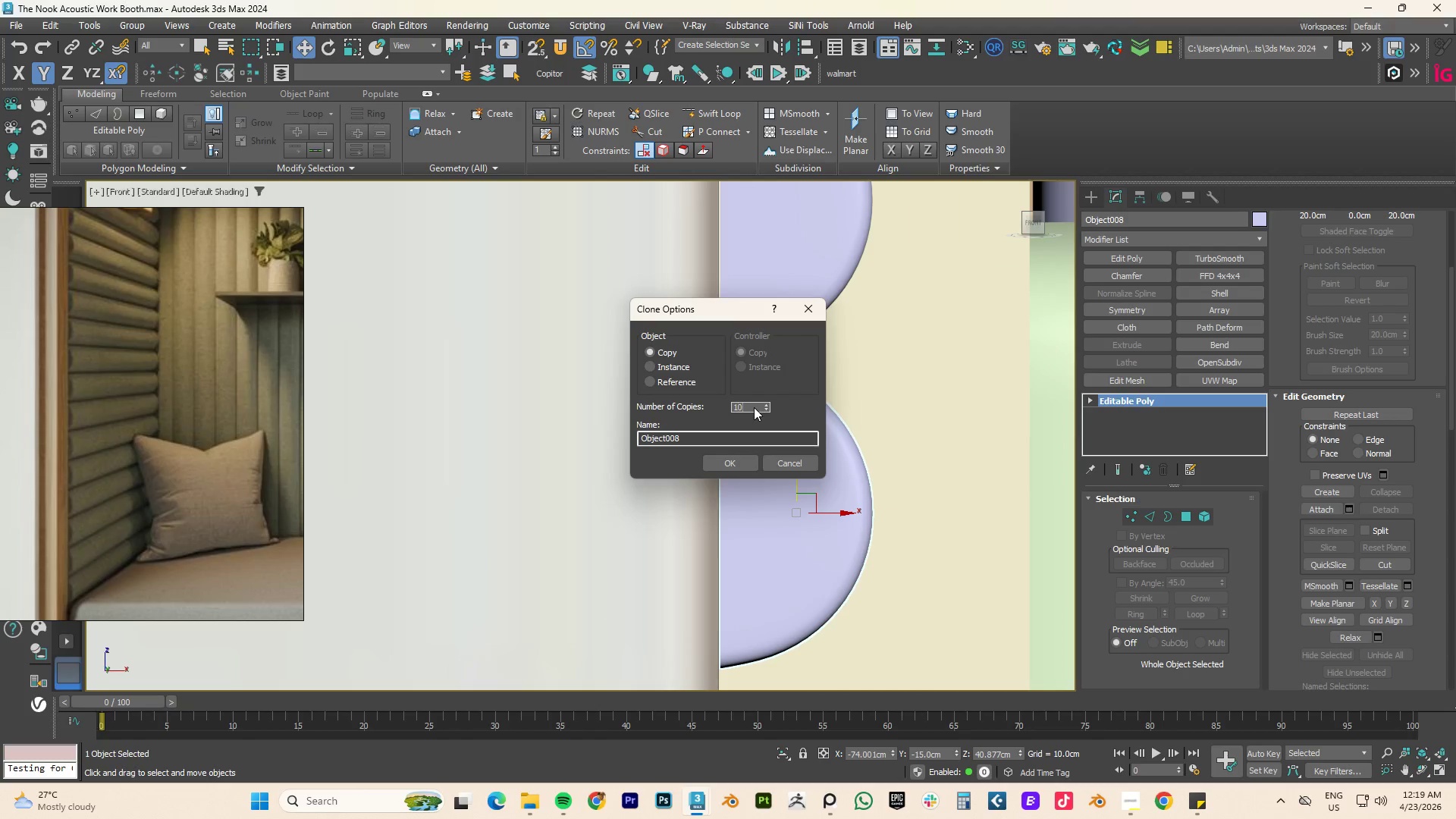 
key(Numpad0)
 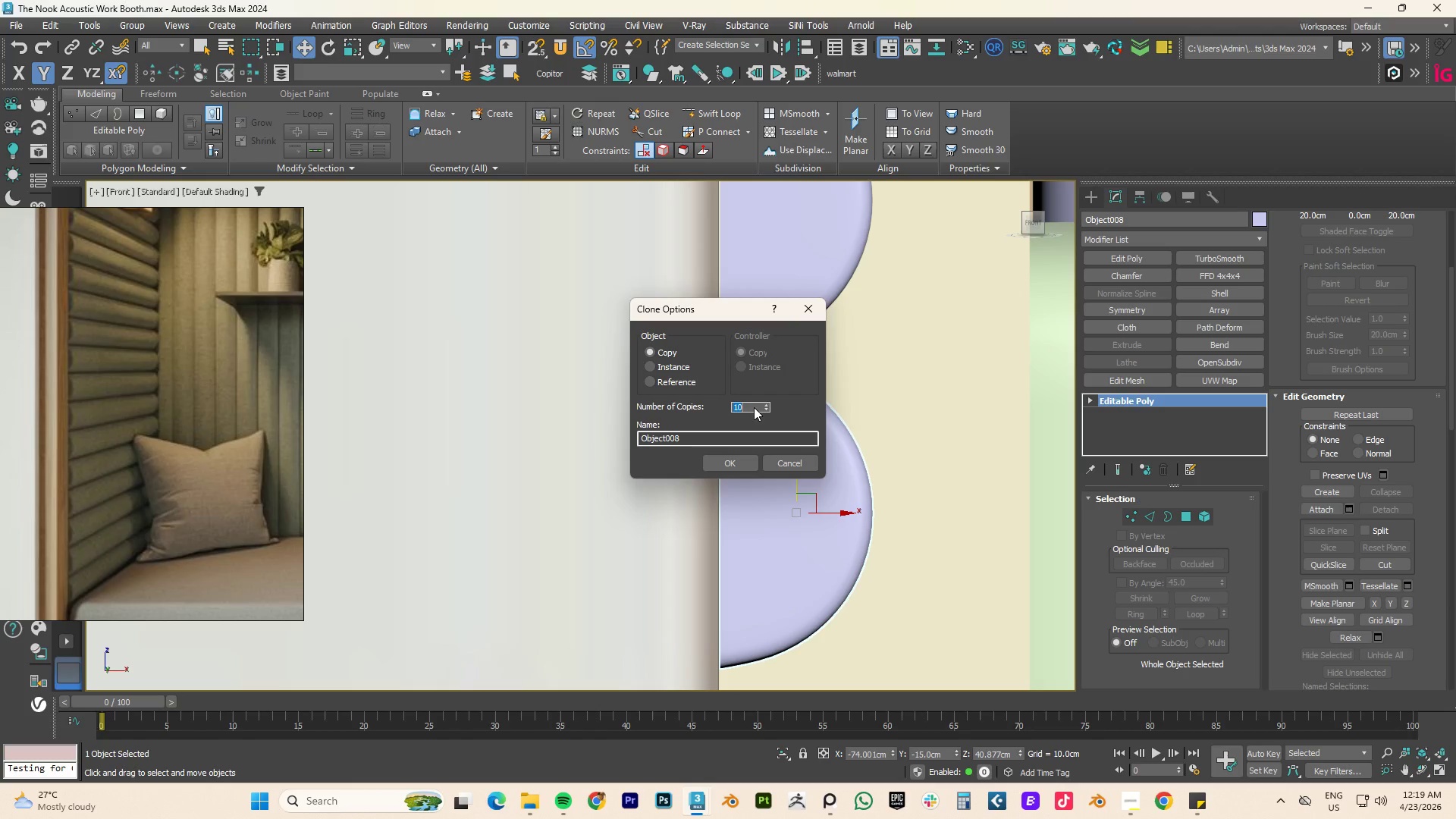 
key(NumpadEnter)
 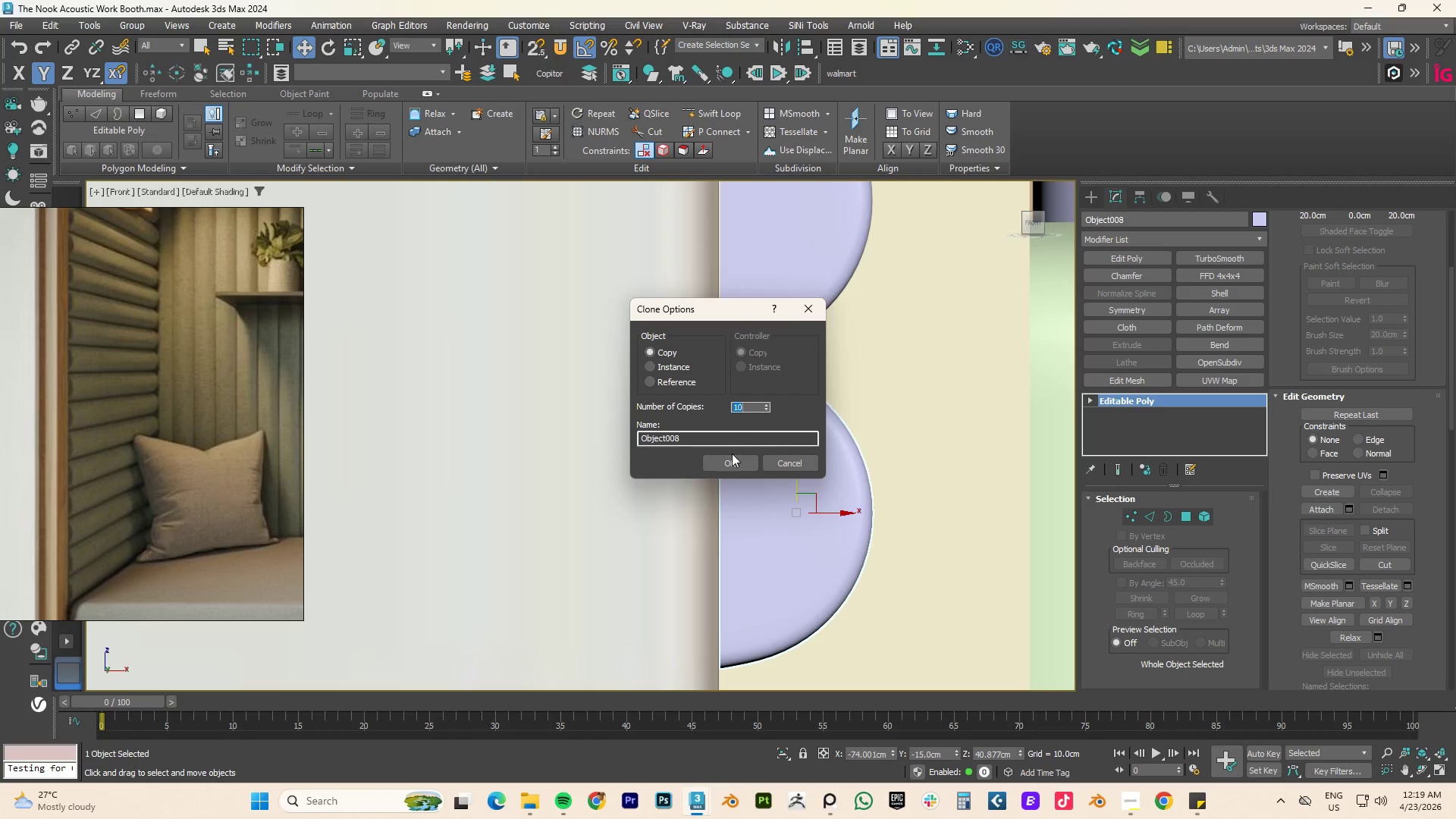 
left_click([727, 463])
 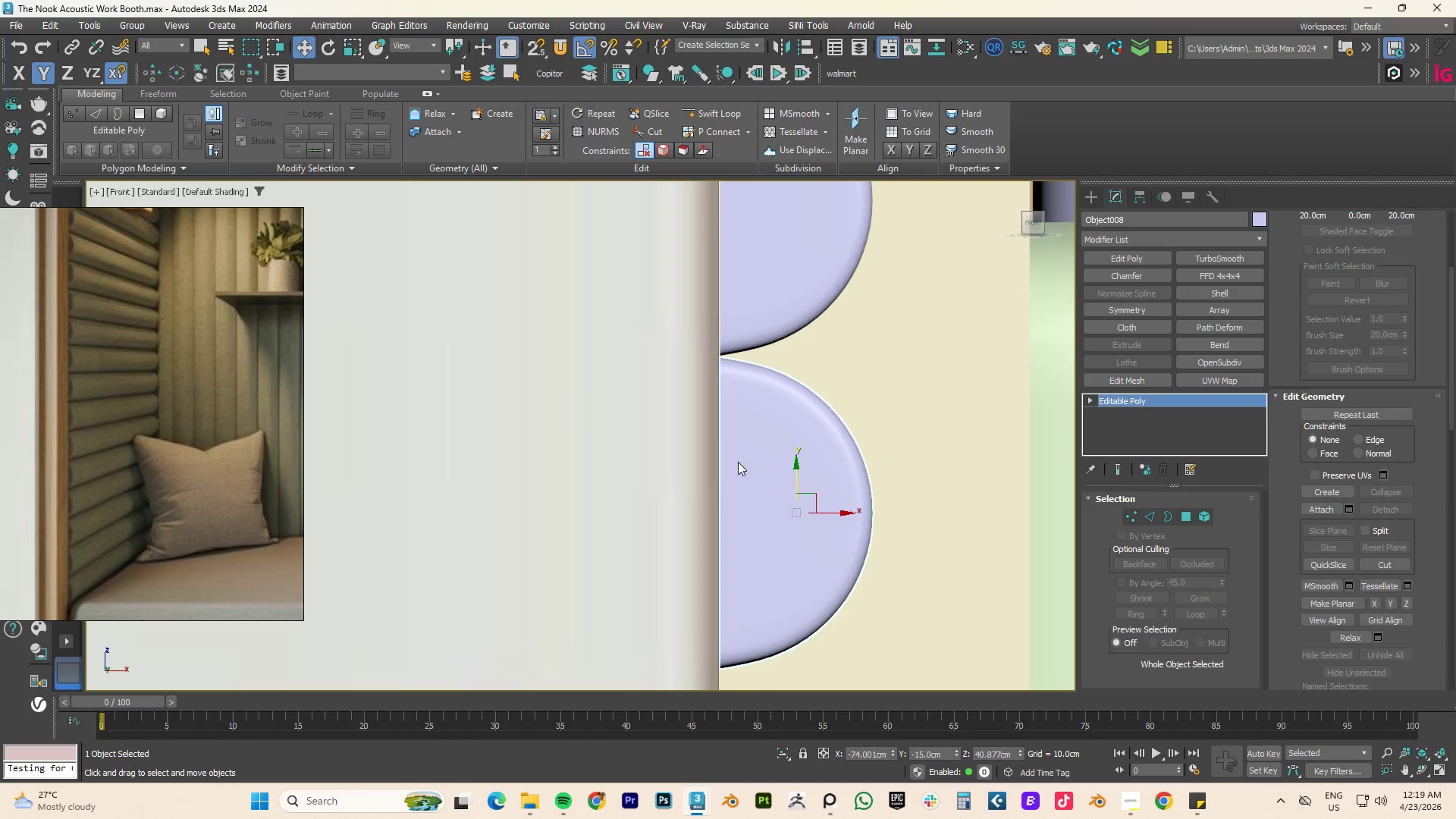 
scroll: coordinate [132, 537], scroll_direction: down, amount: 9.0
 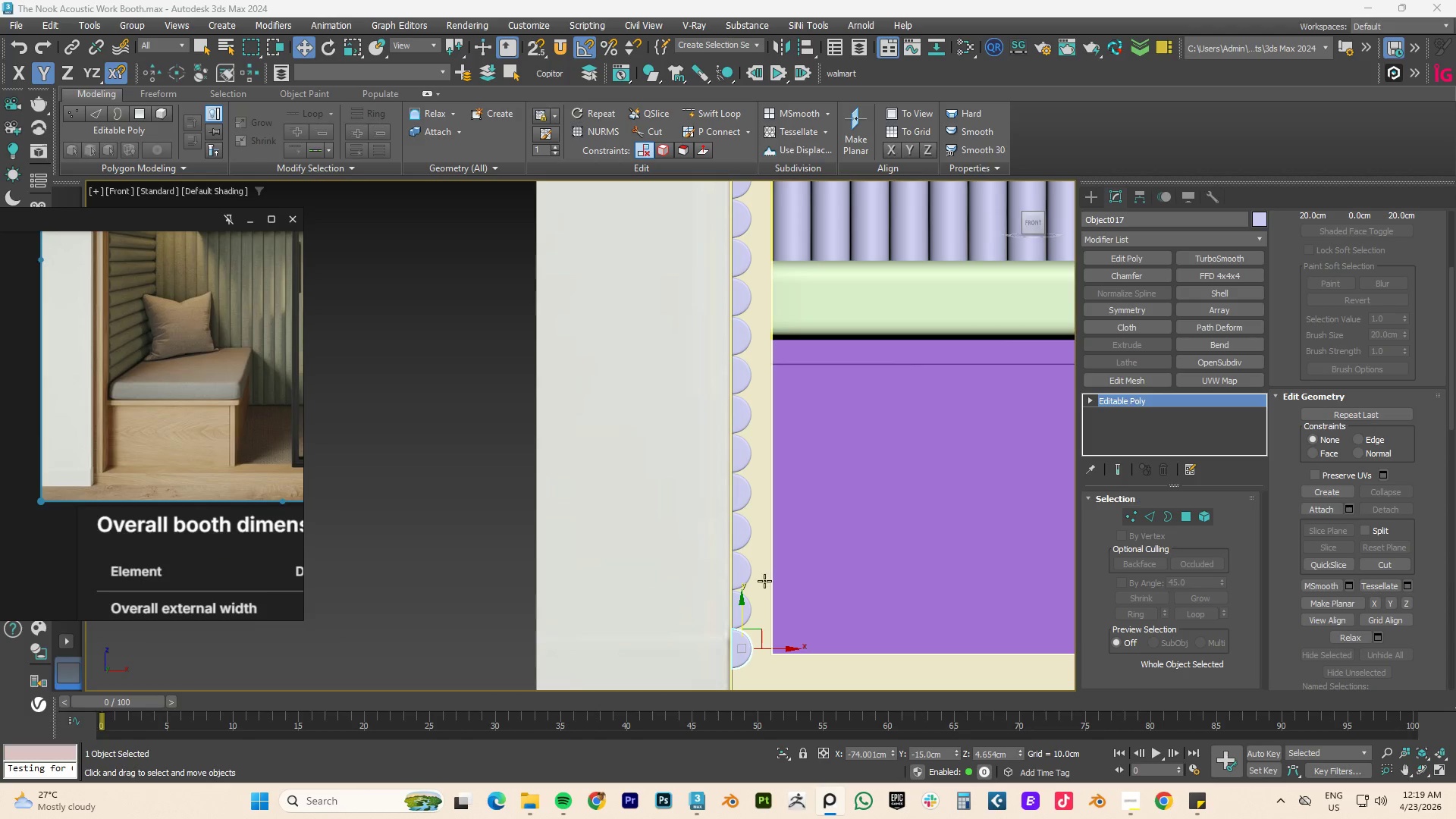 
hold_key(key=ControlLeft, duration=6.89)
left_click([745, 610])
 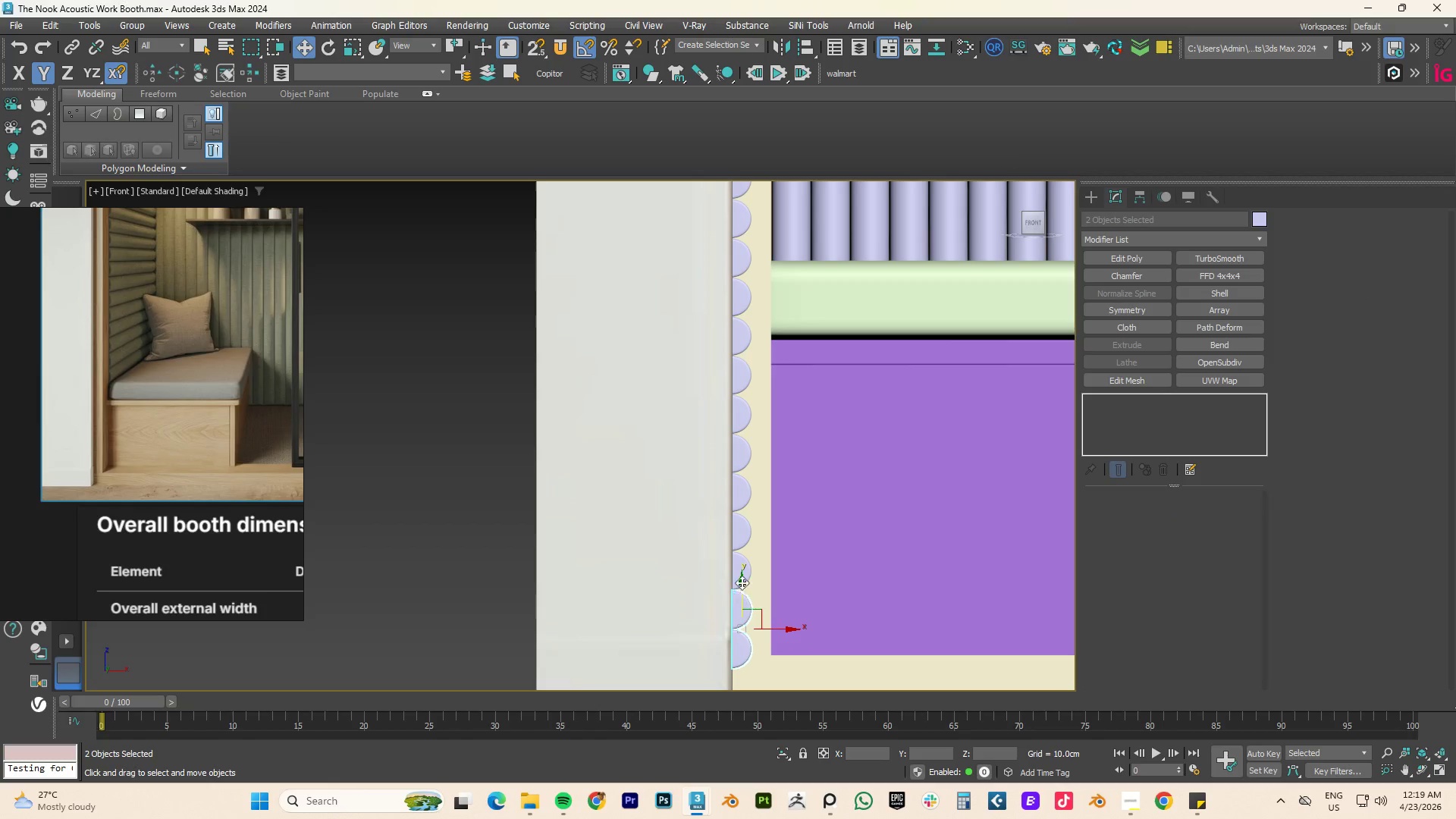 
left_click([742, 578])
 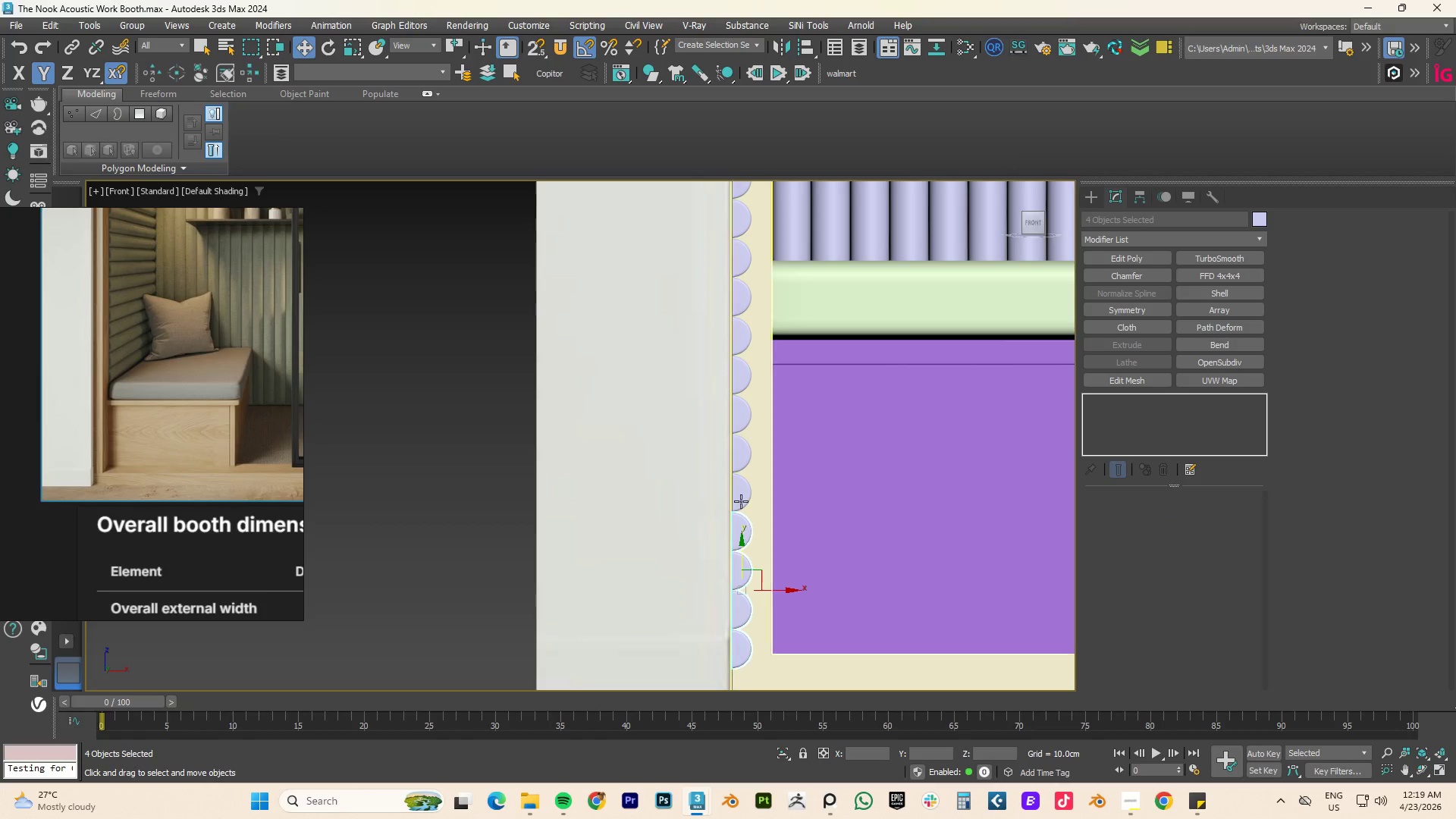 
double_click([741, 477])
 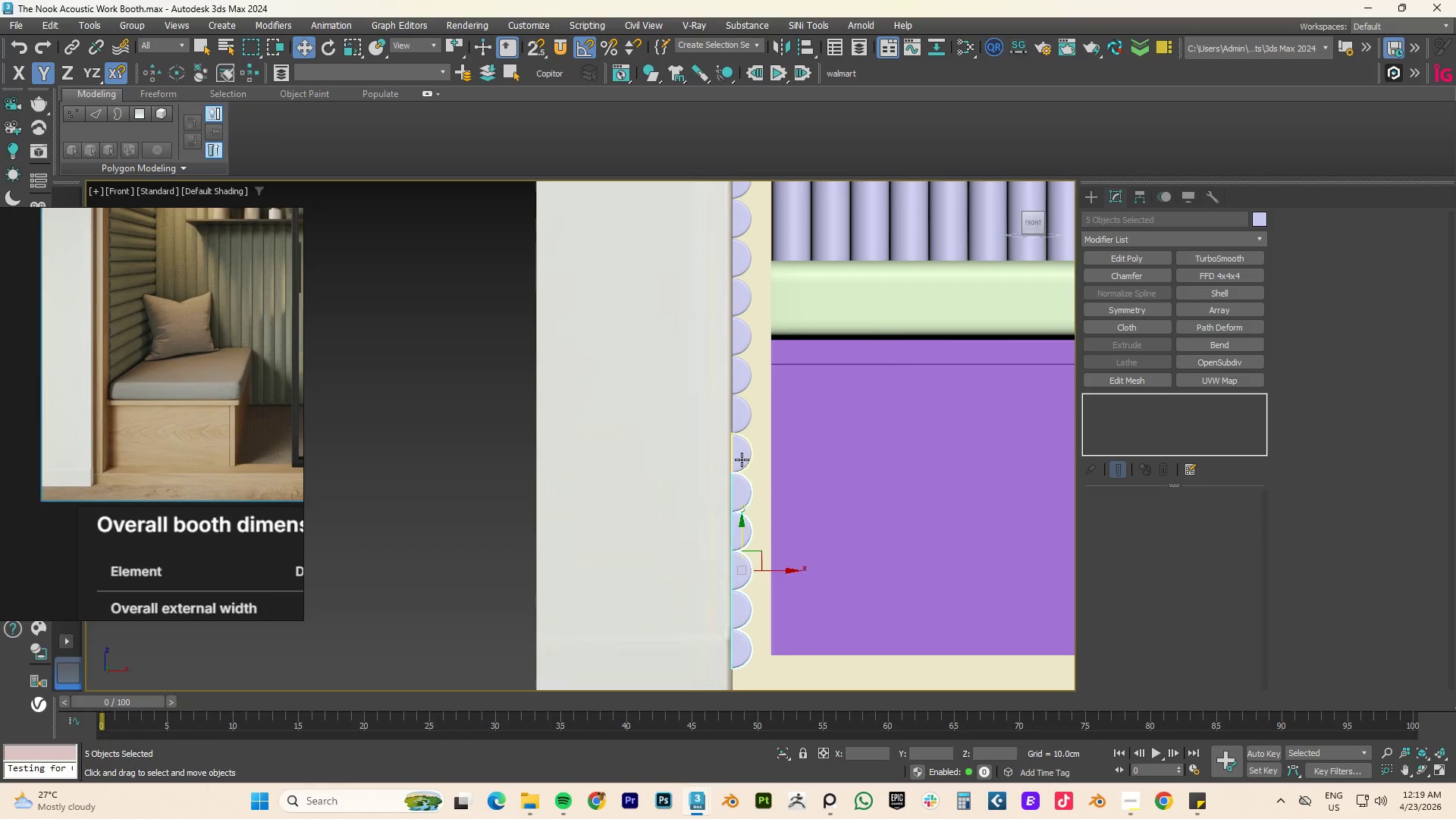 
left_click([739, 451])
 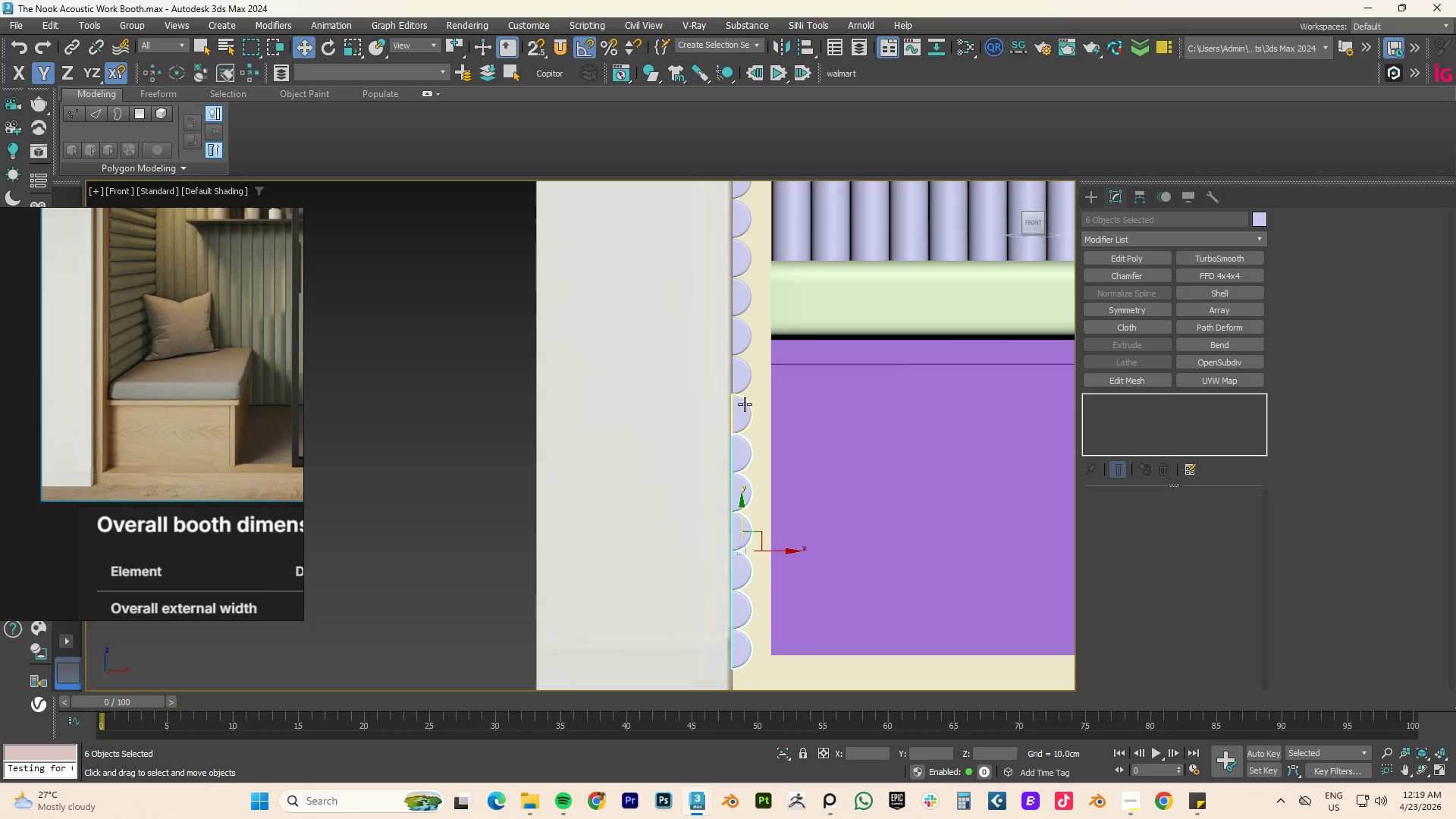 
left_click([745, 413])
 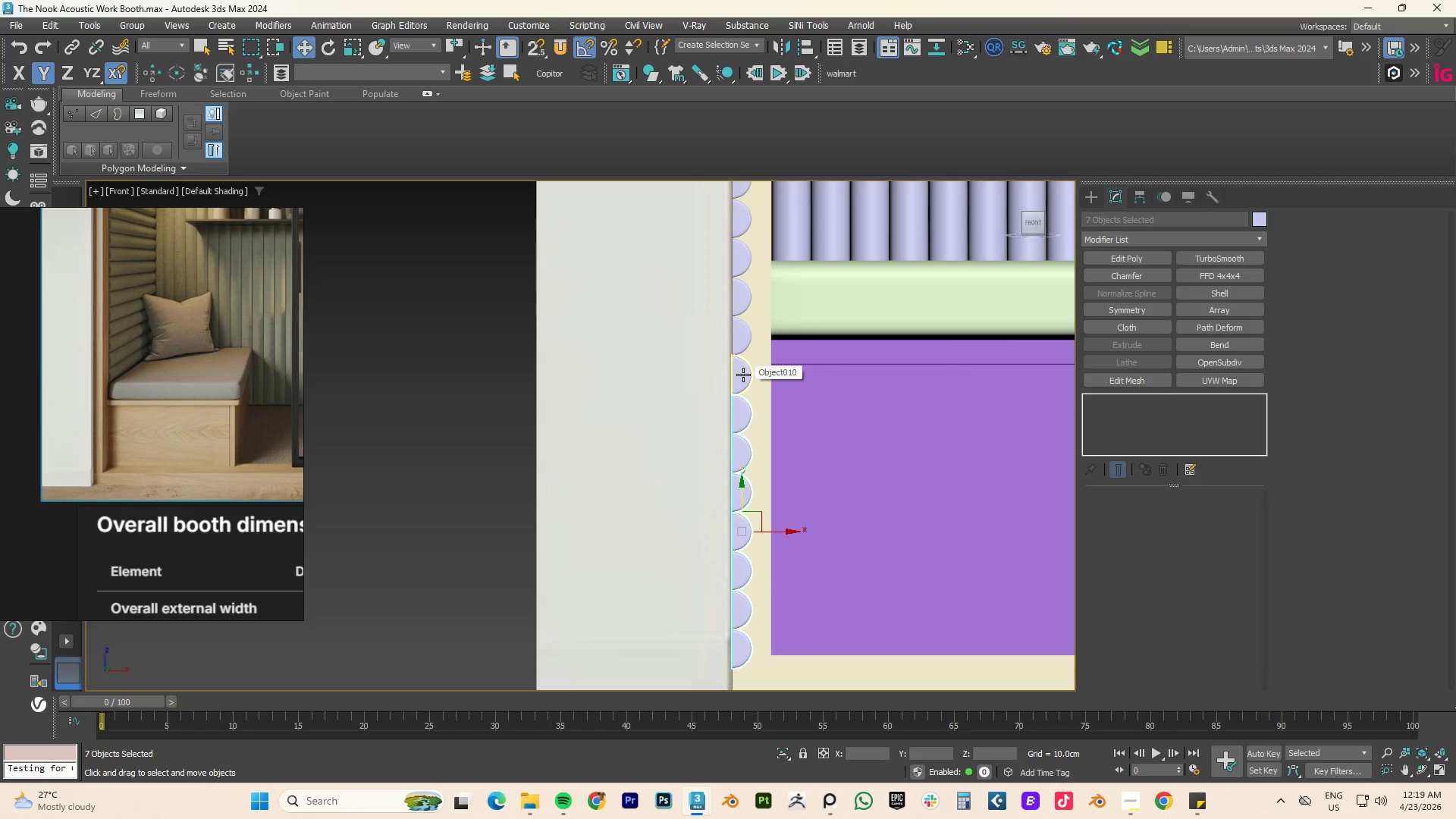 
left_click([743, 375])
 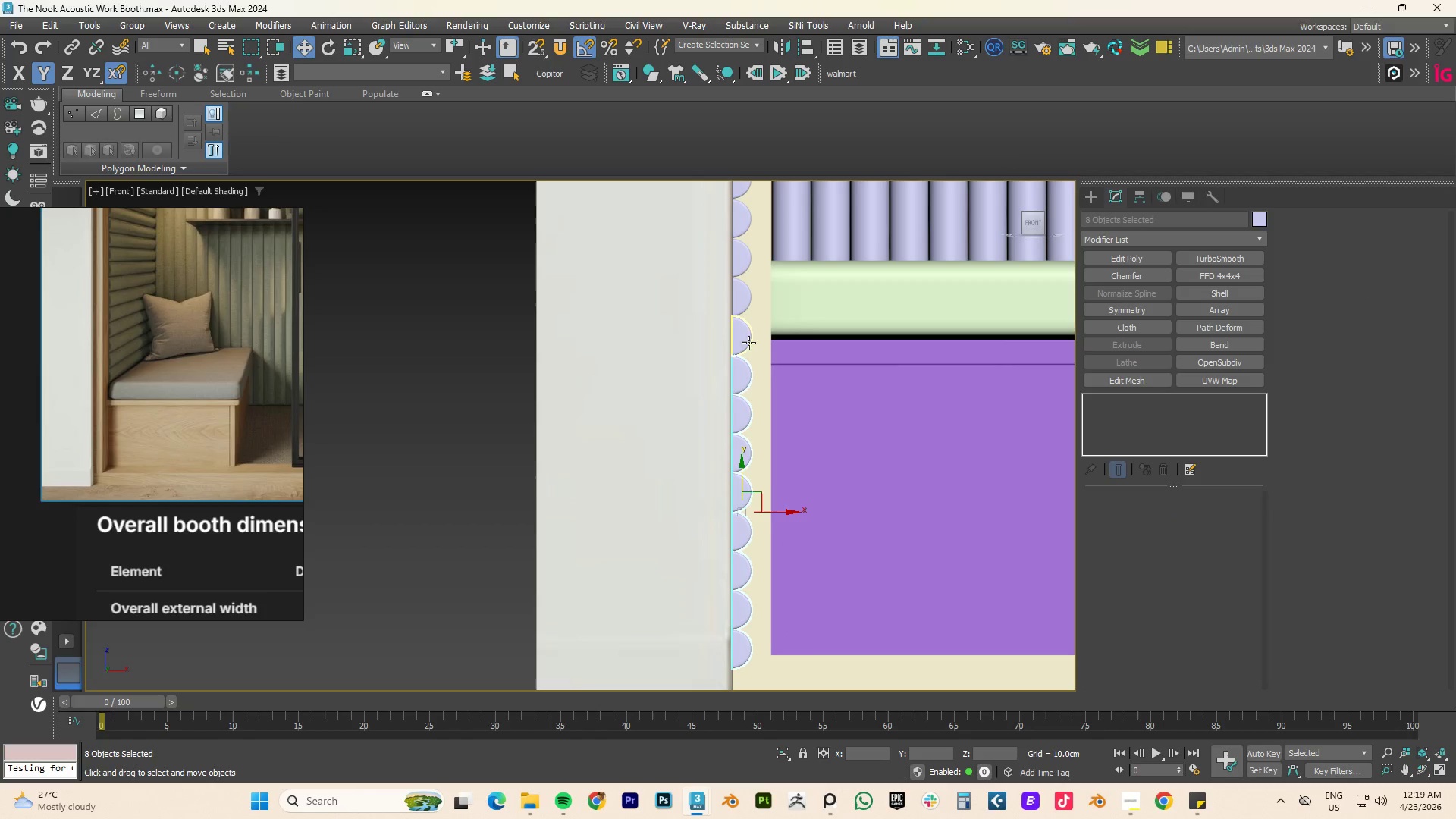 
left_click([744, 340])
 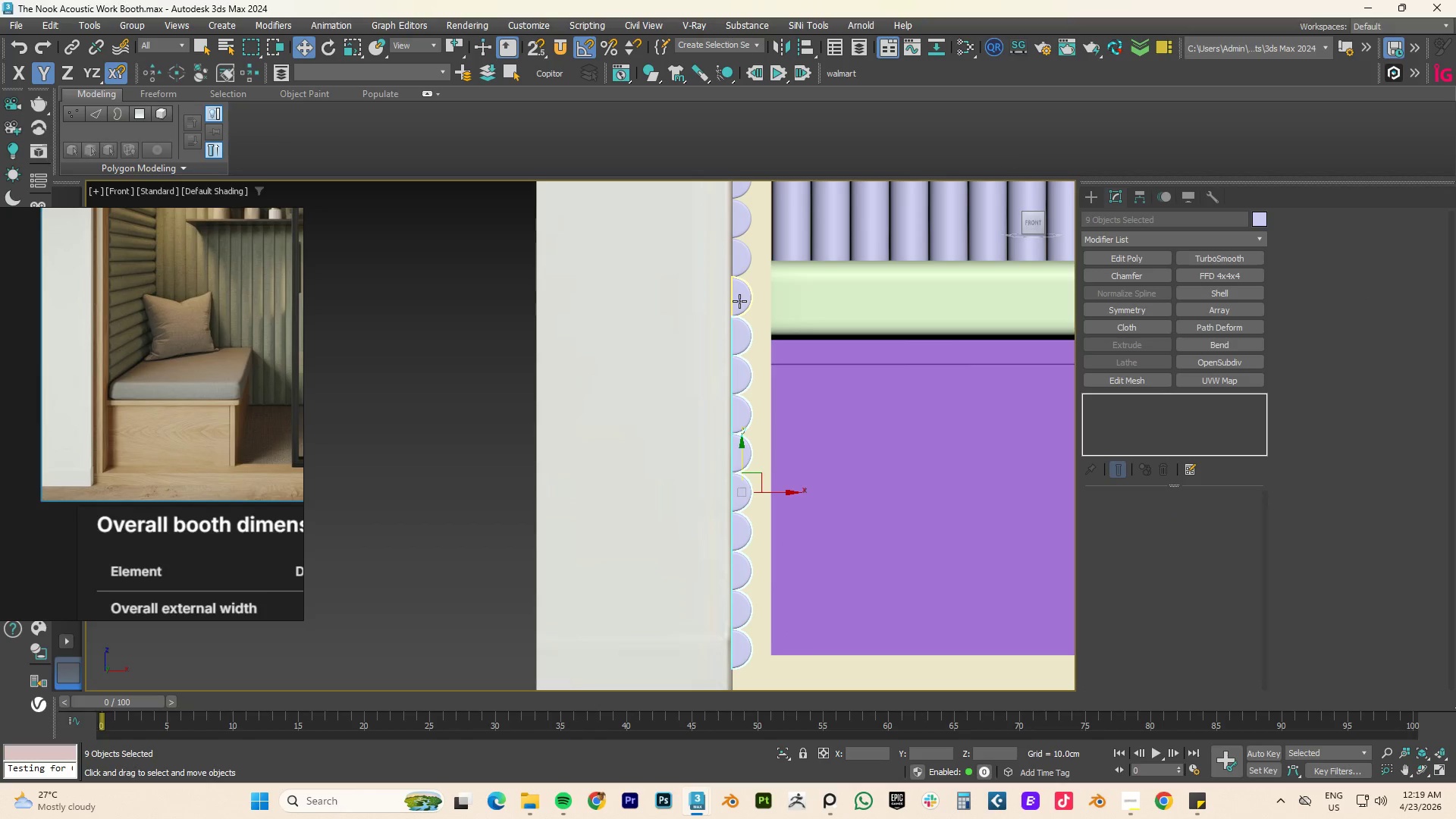 
left_click([739, 301])
 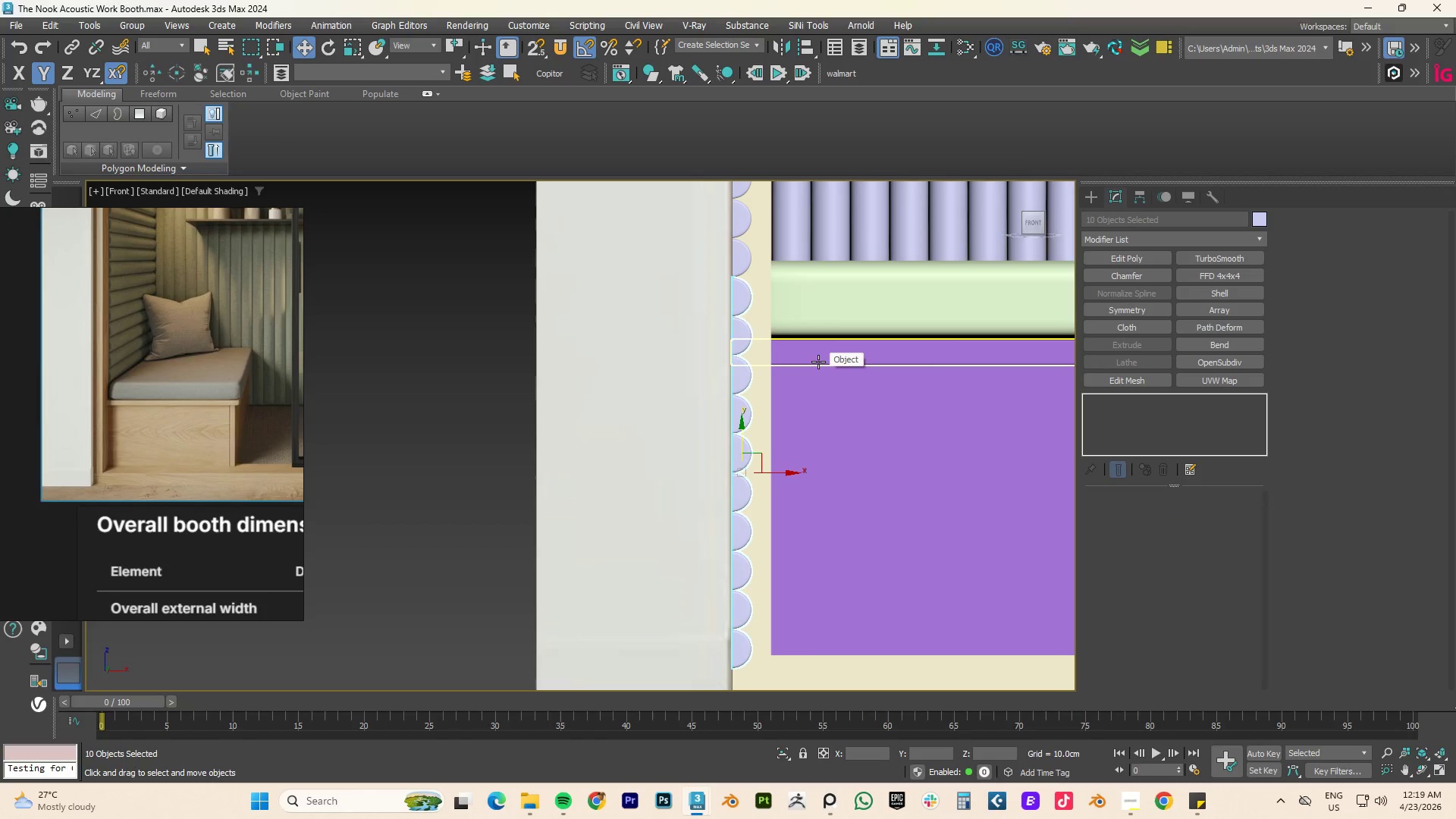 
key(Delete)
 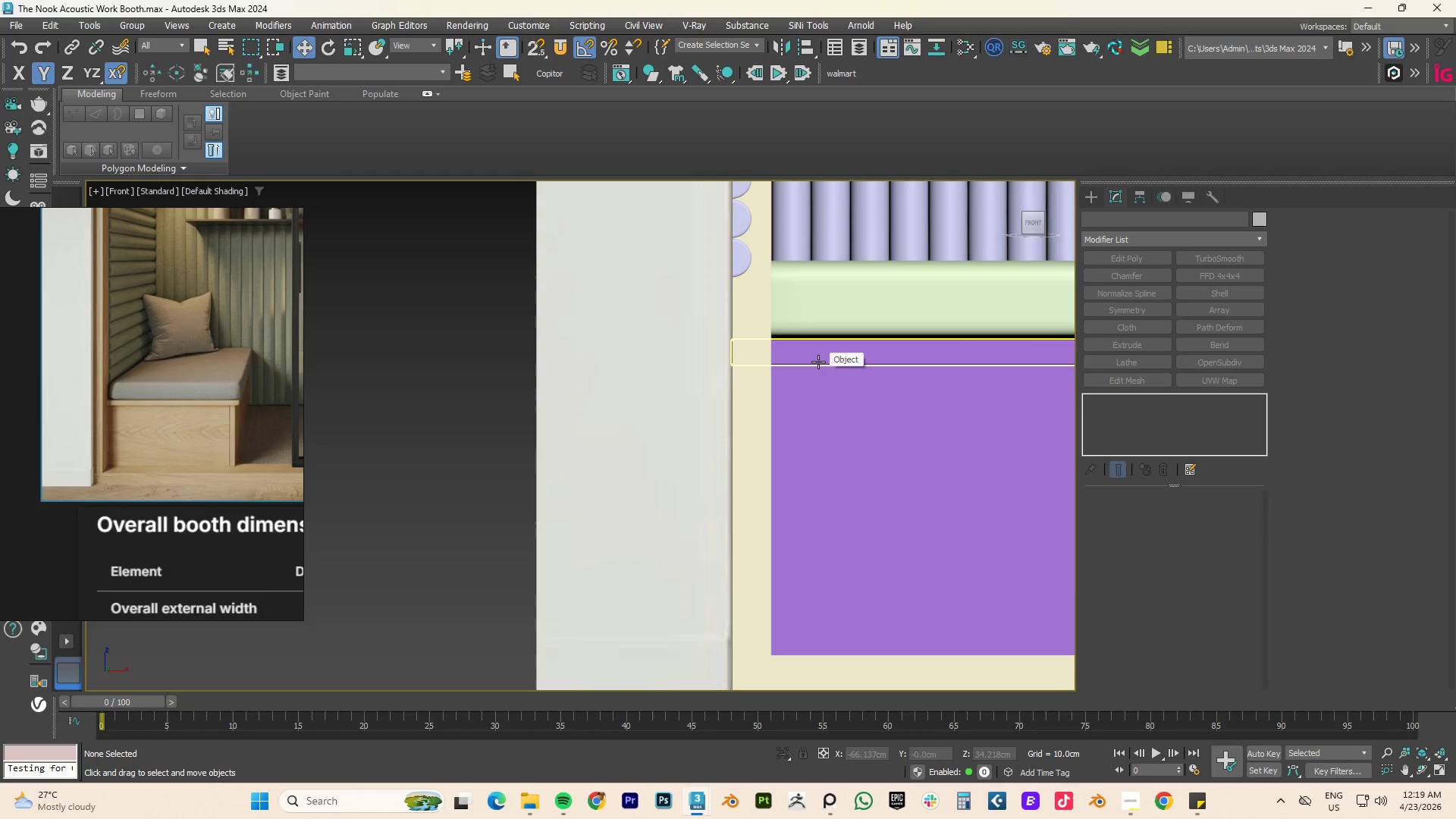 
hold_key(key=AltLeft, duration=0.7)
 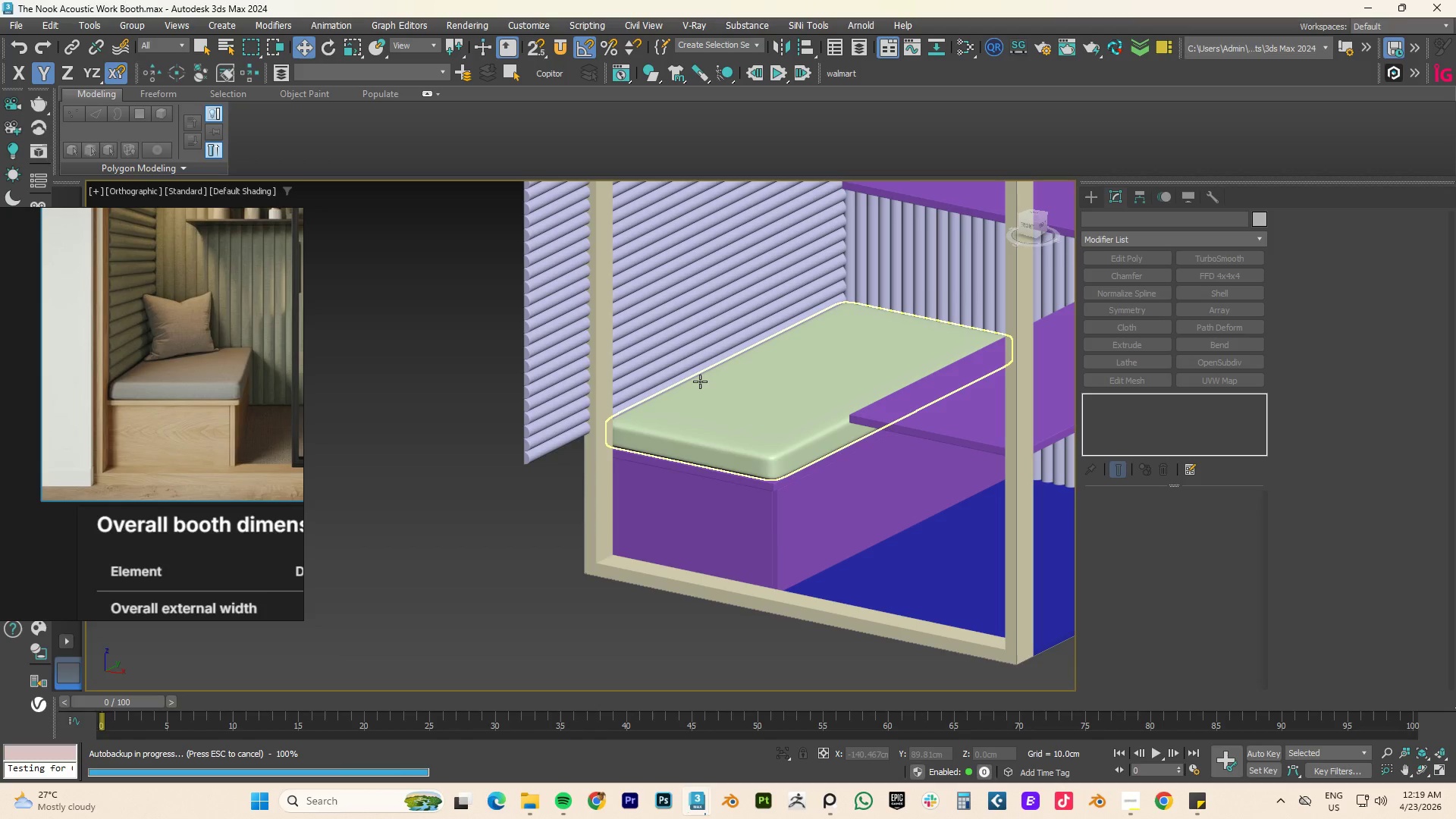 
scroll: coordinate [811, 357], scroll_direction: down, amount: 3.0
 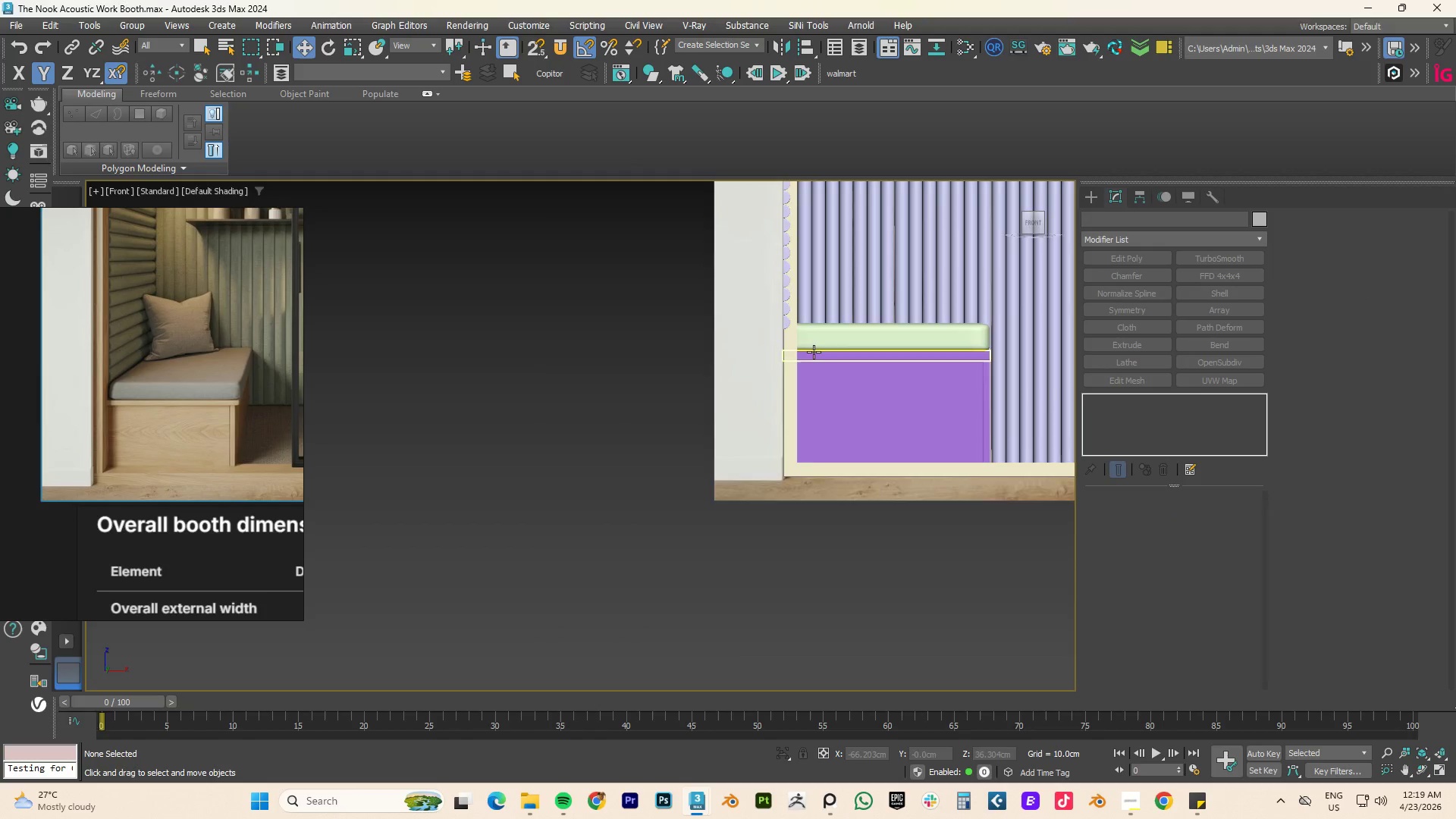 
type(fz)
 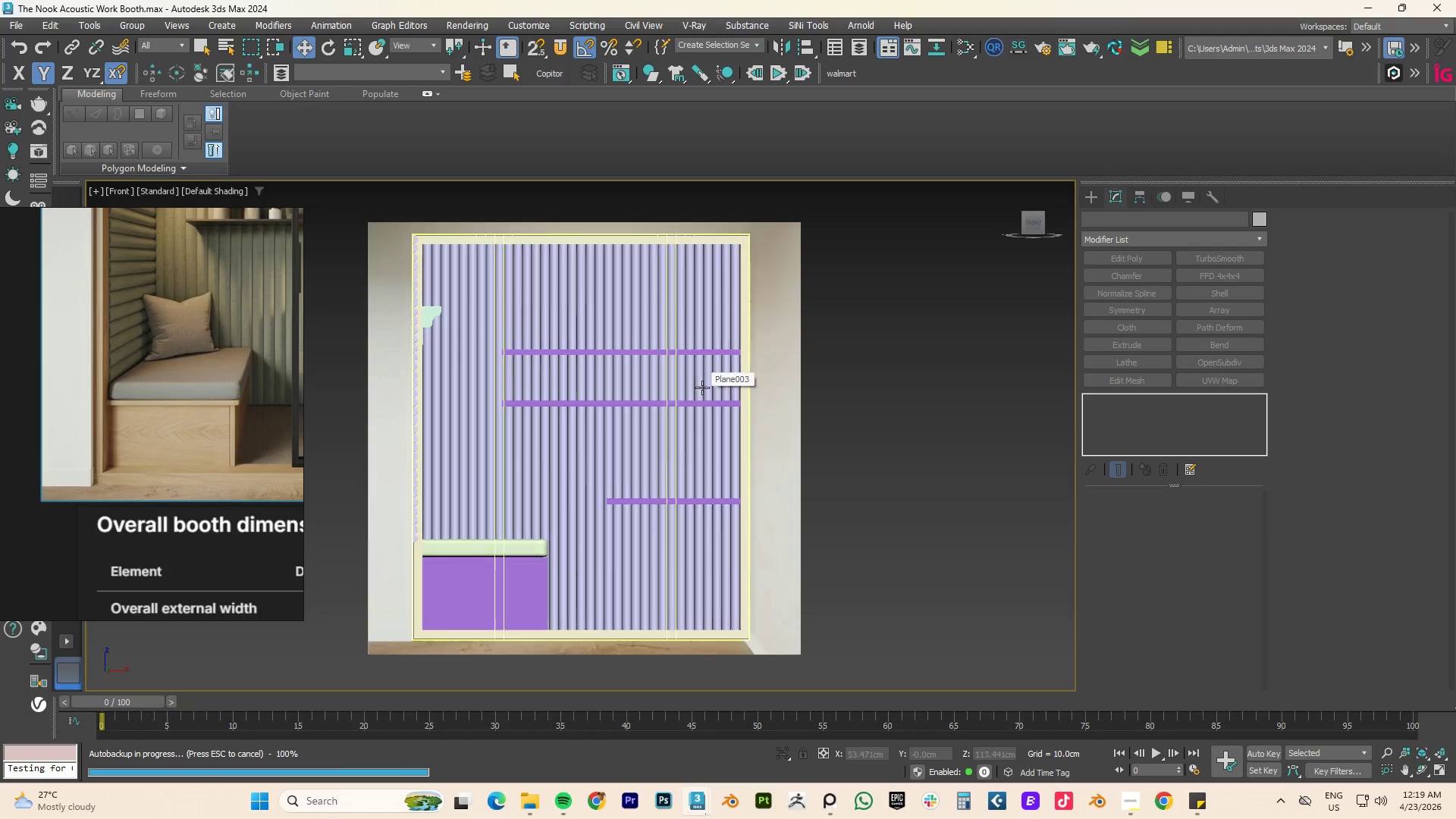 
scroll: coordinate [704, 397], scroll_direction: down, amount: 2.0
 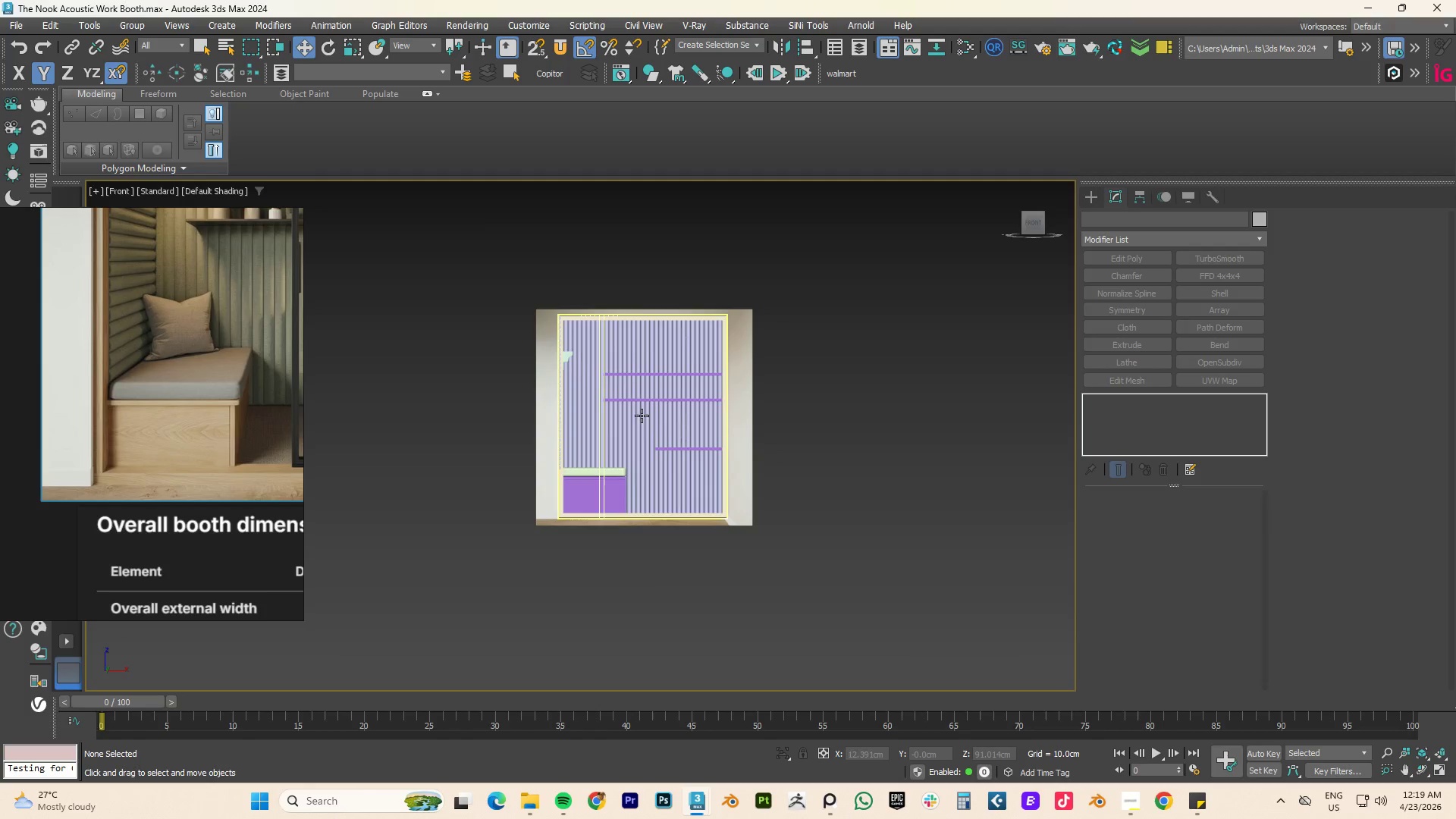 
scroll: coordinate [573, 416], scroll_direction: up, amount: 3.0
 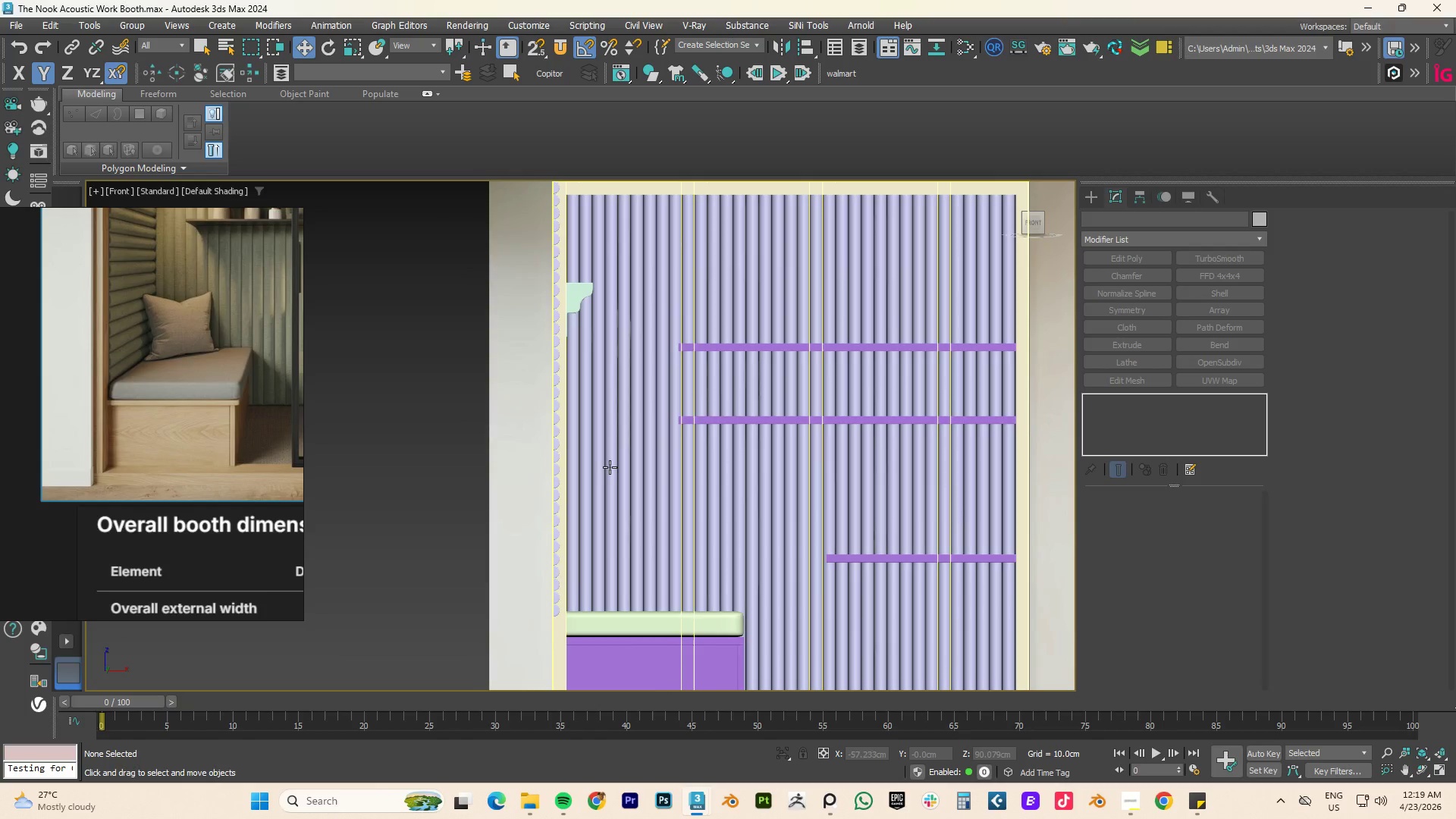 
scroll: coordinate [610, 467], scroll_direction: down, amount: 2.0
 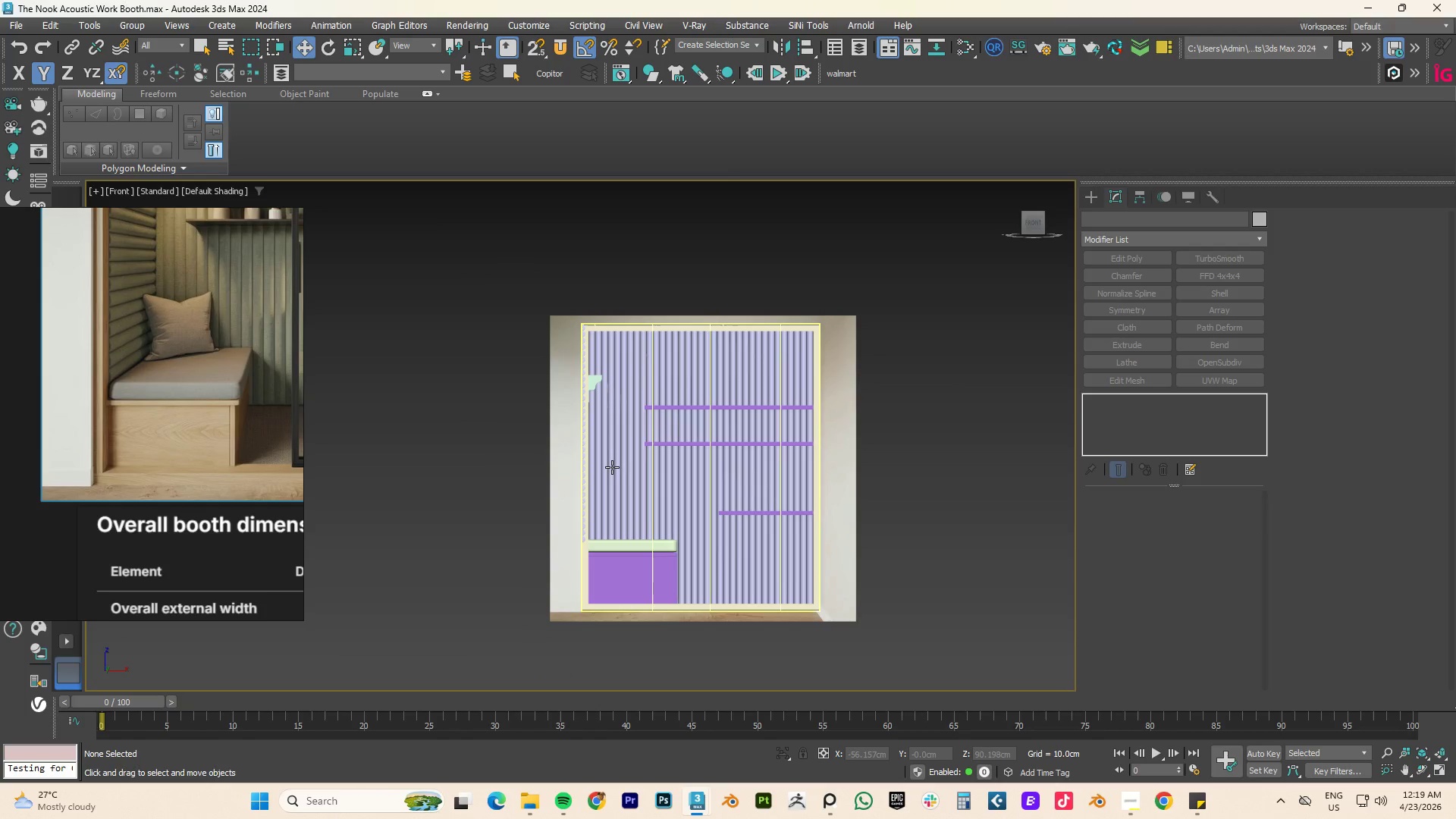 
type(xz)
 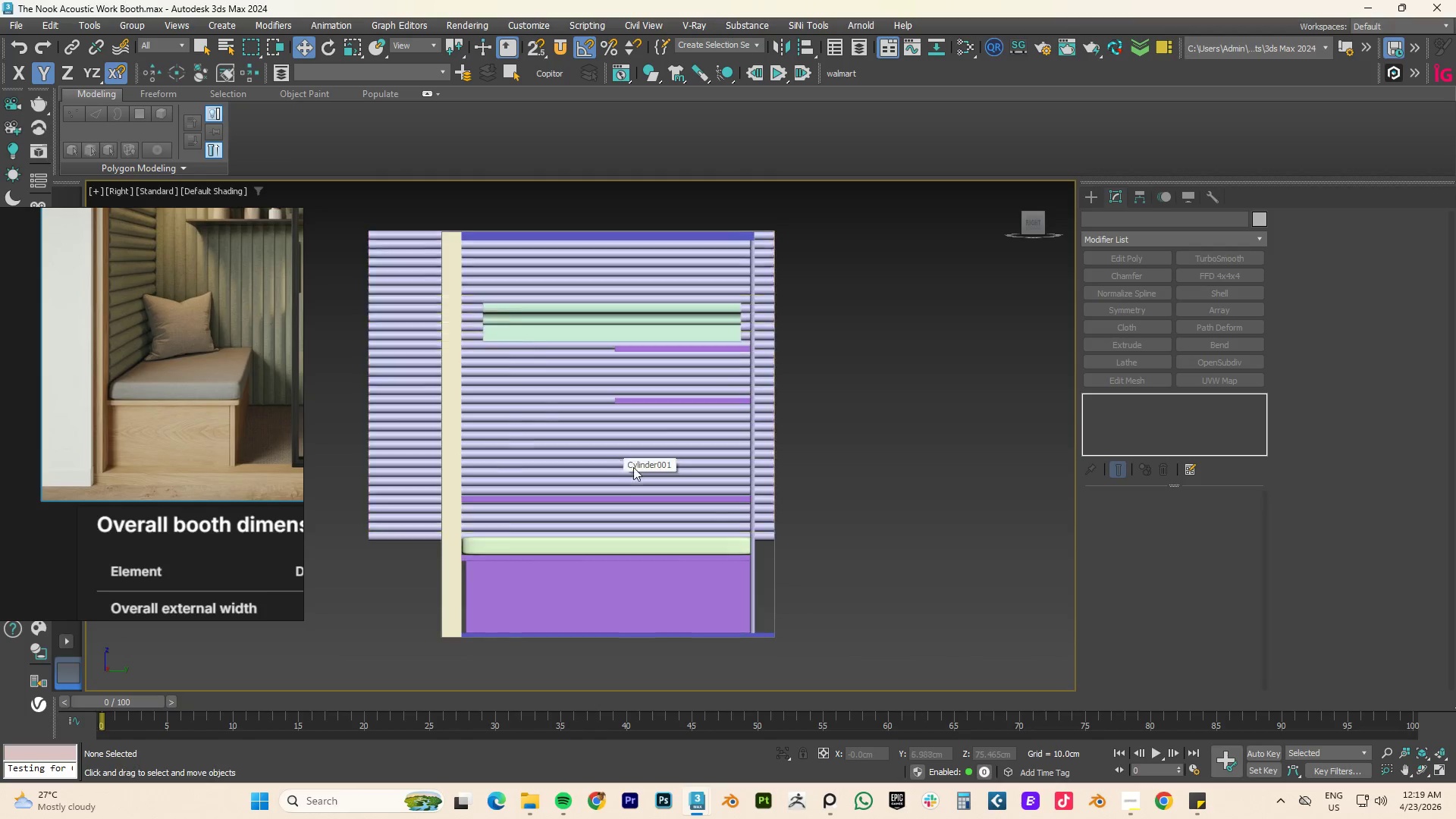 
scroll: coordinate [635, 467], scroll_direction: down, amount: 3.0
 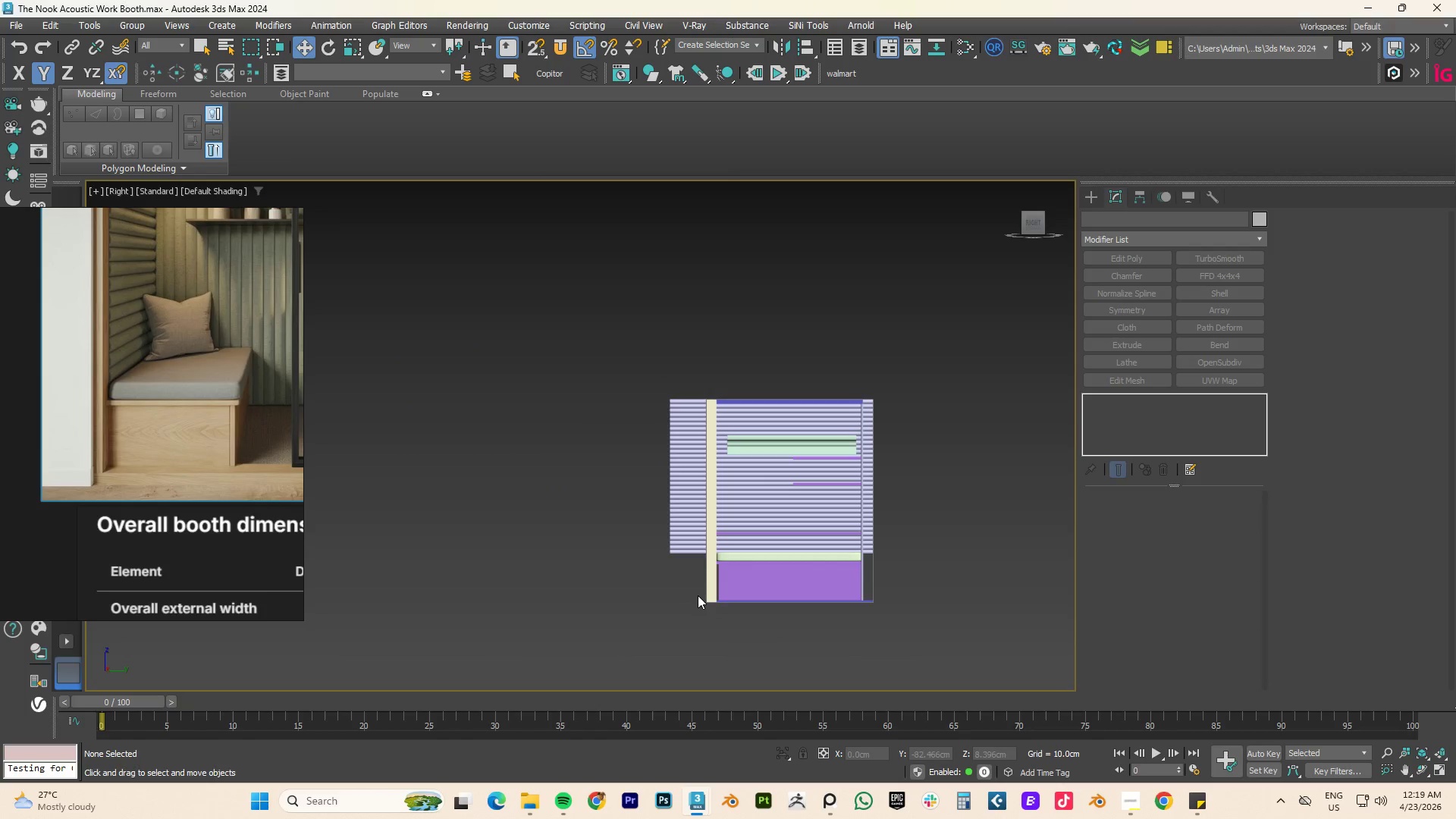 
left_click_drag(start_coordinate=[680, 593], to_coordinate=[660, 367])
 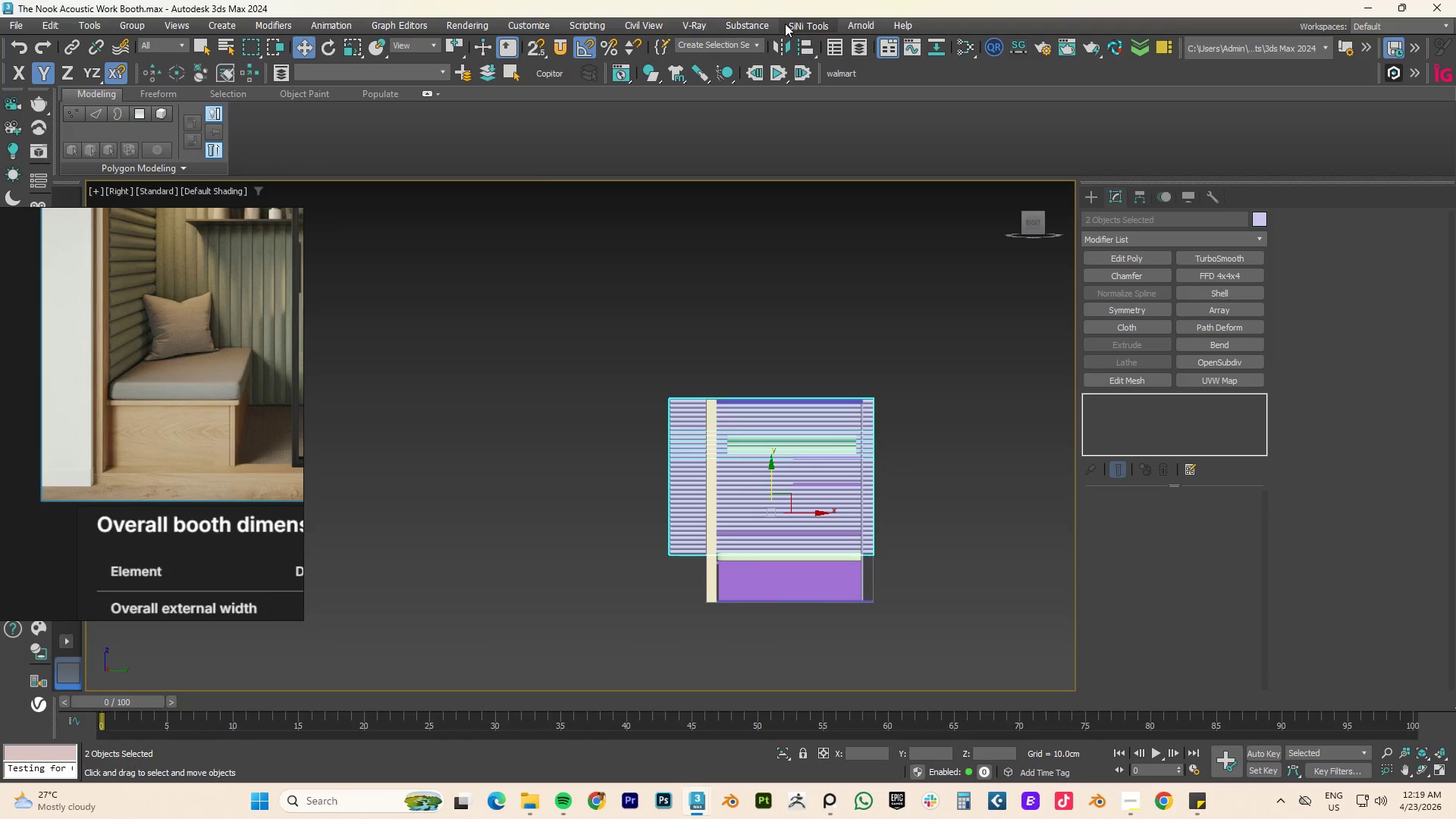 
left_click([795, 27])
 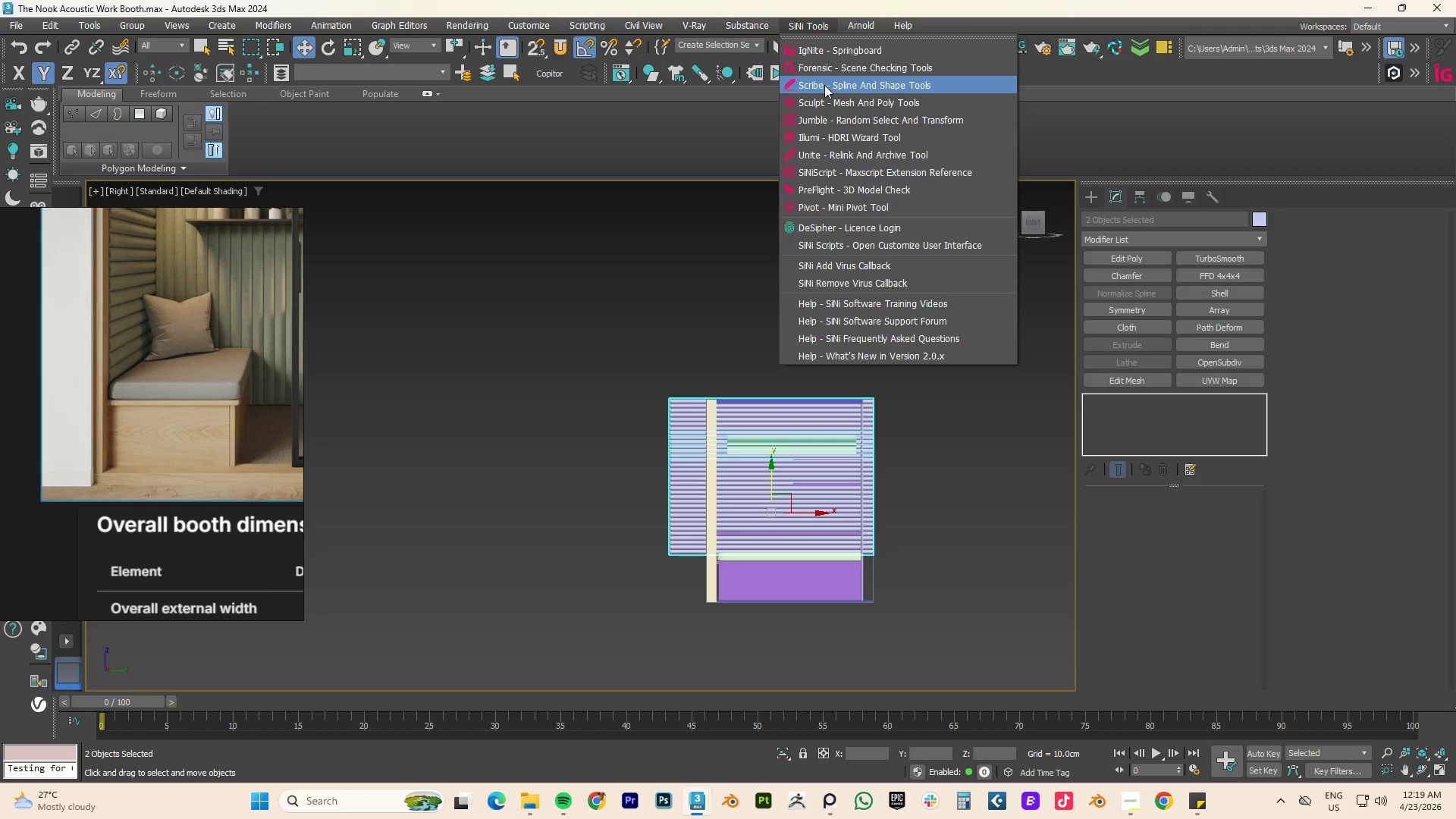 
left_click([816, 95])
 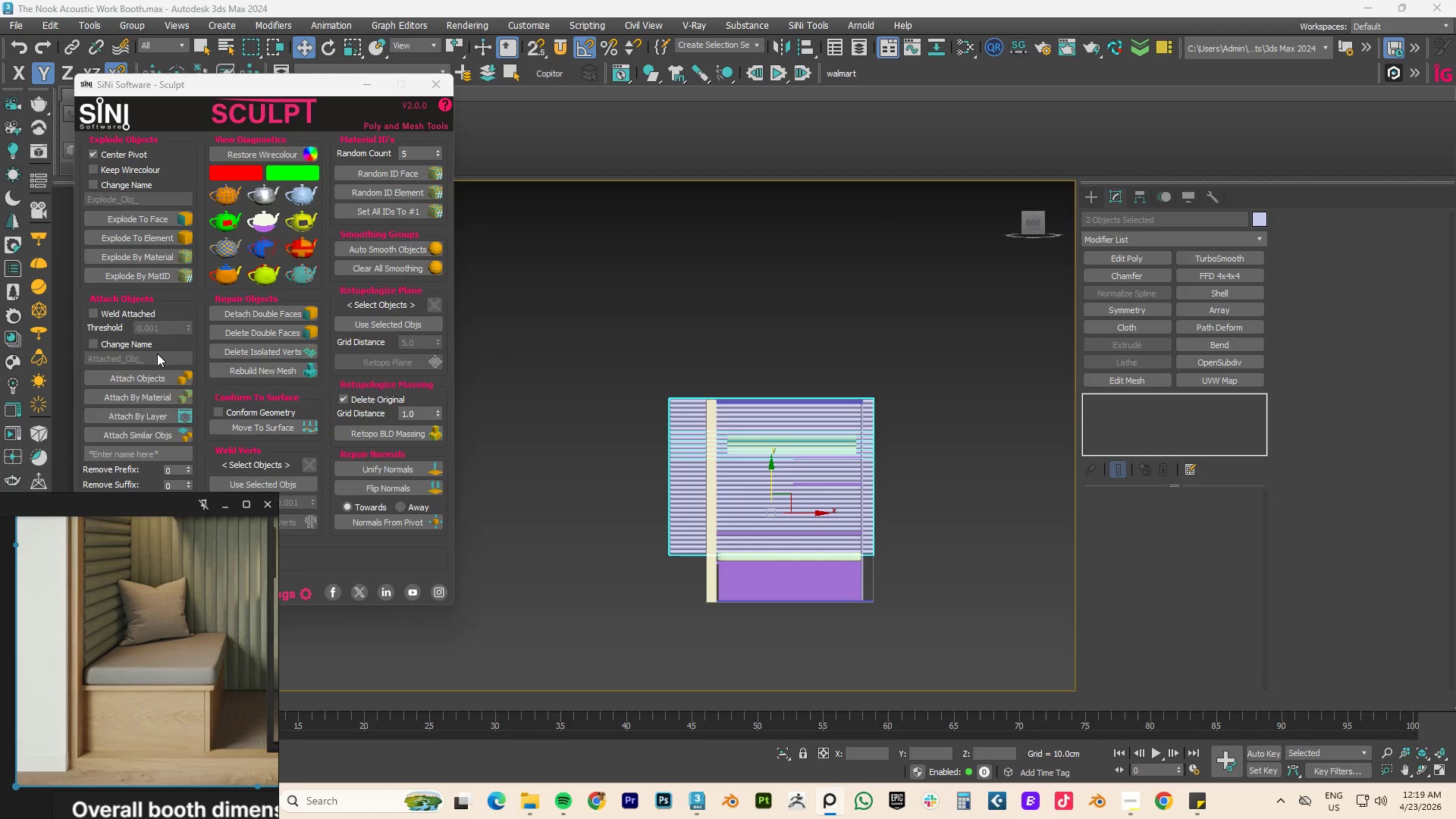 
left_click([125, 375])
 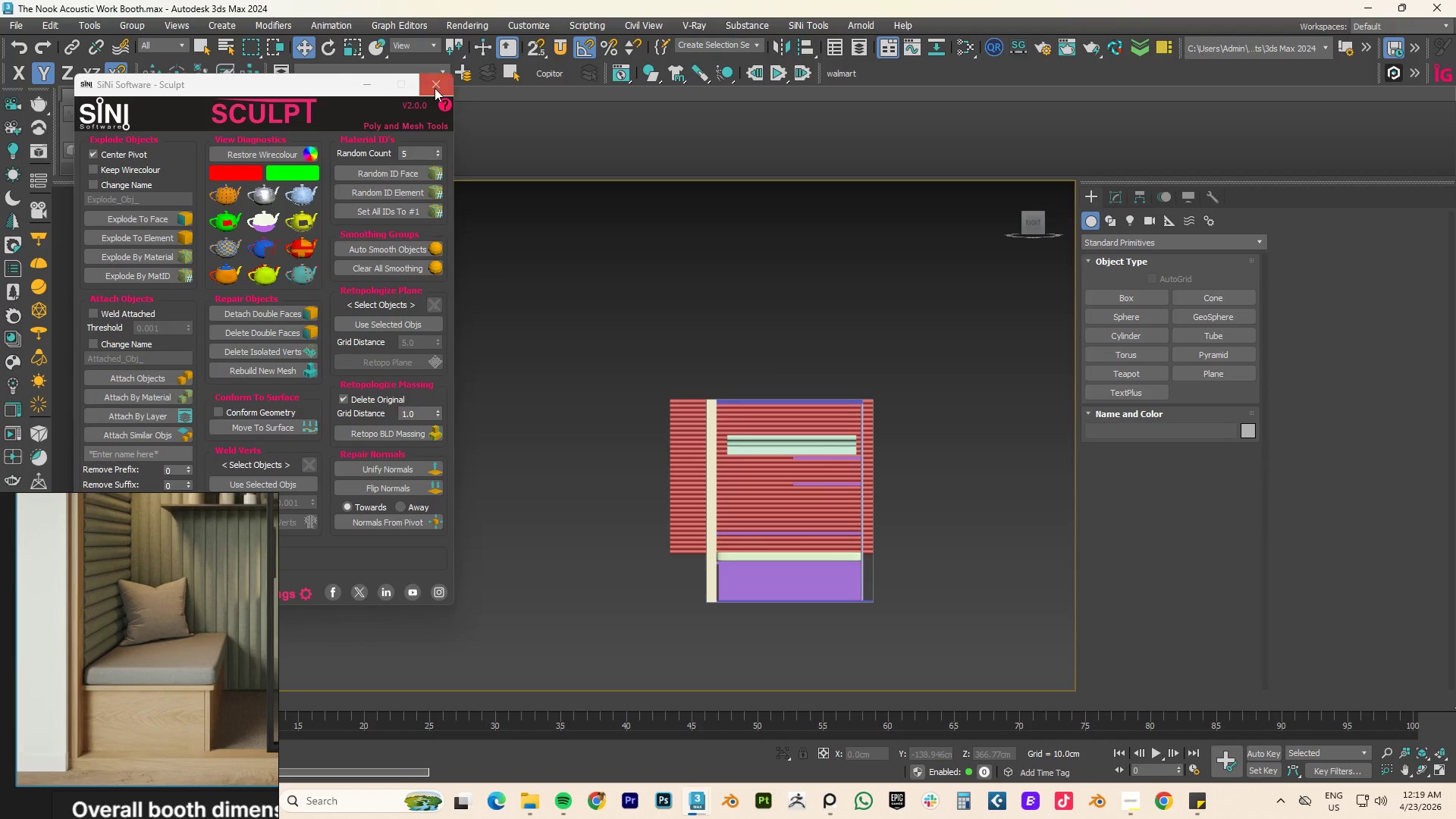 
double_click([827, 295])
 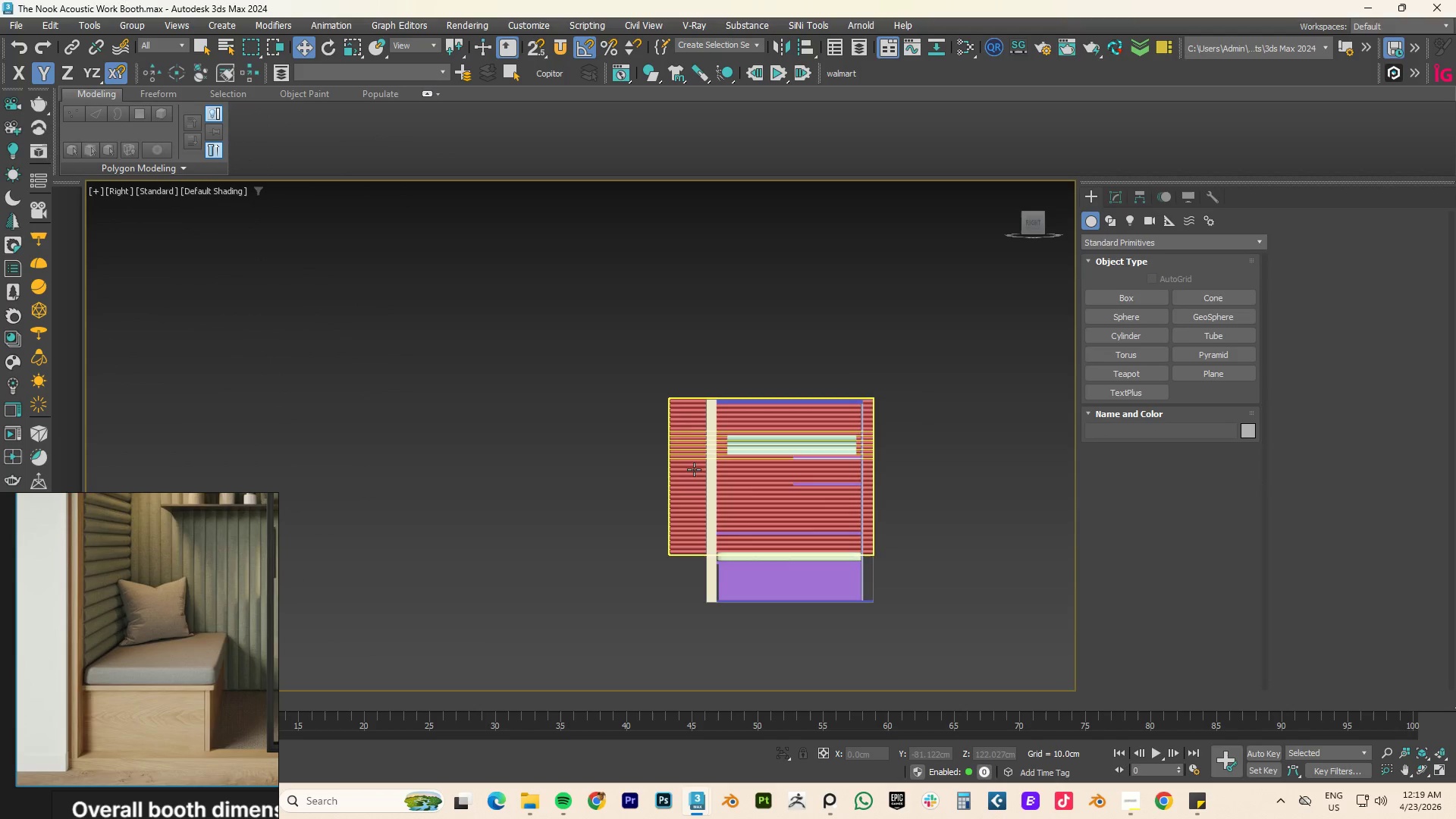 
left_click([677, 434])
 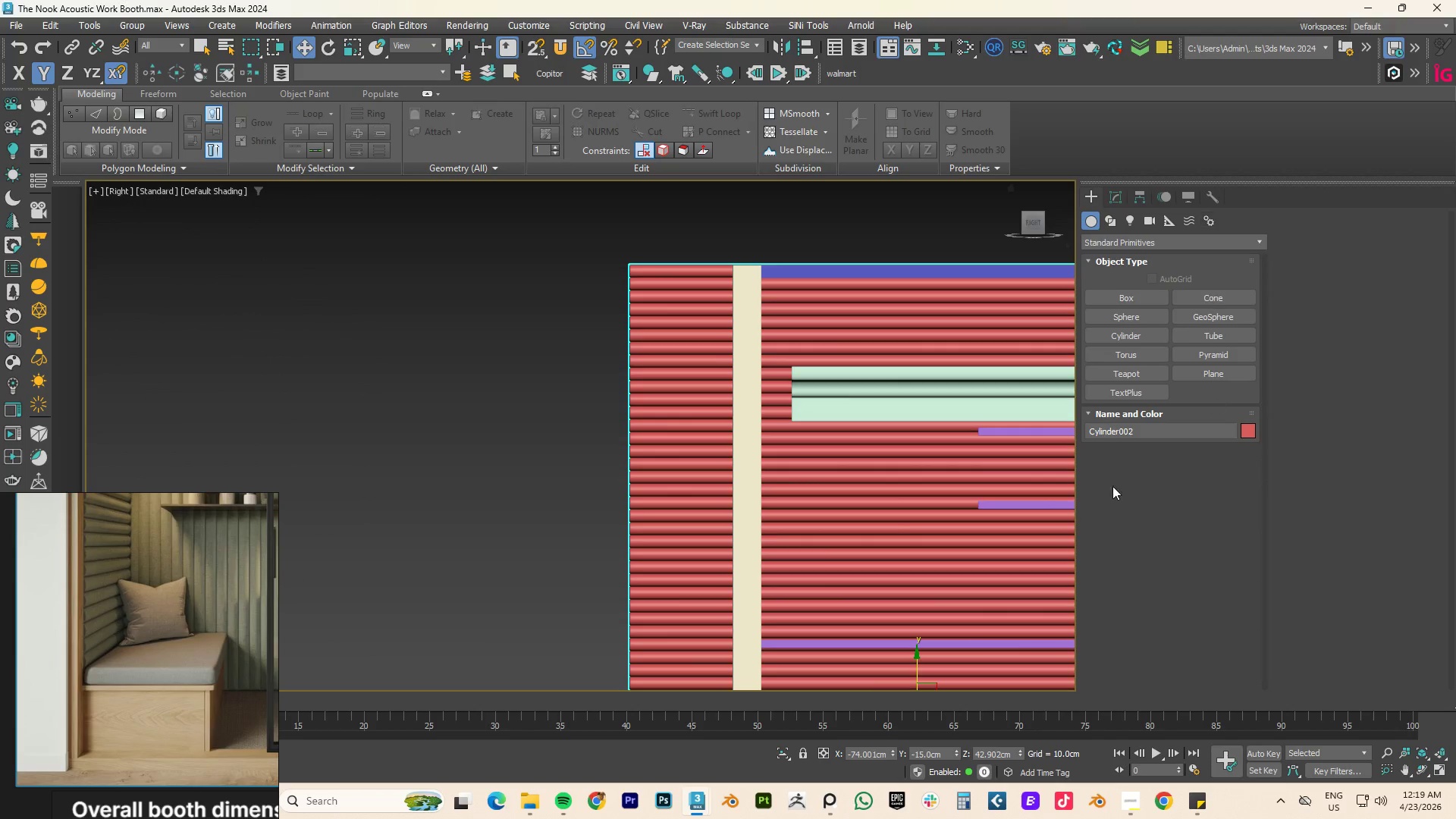 
scroll: coordinate [692, 472], scroll_direction: up, amount: 3.0
 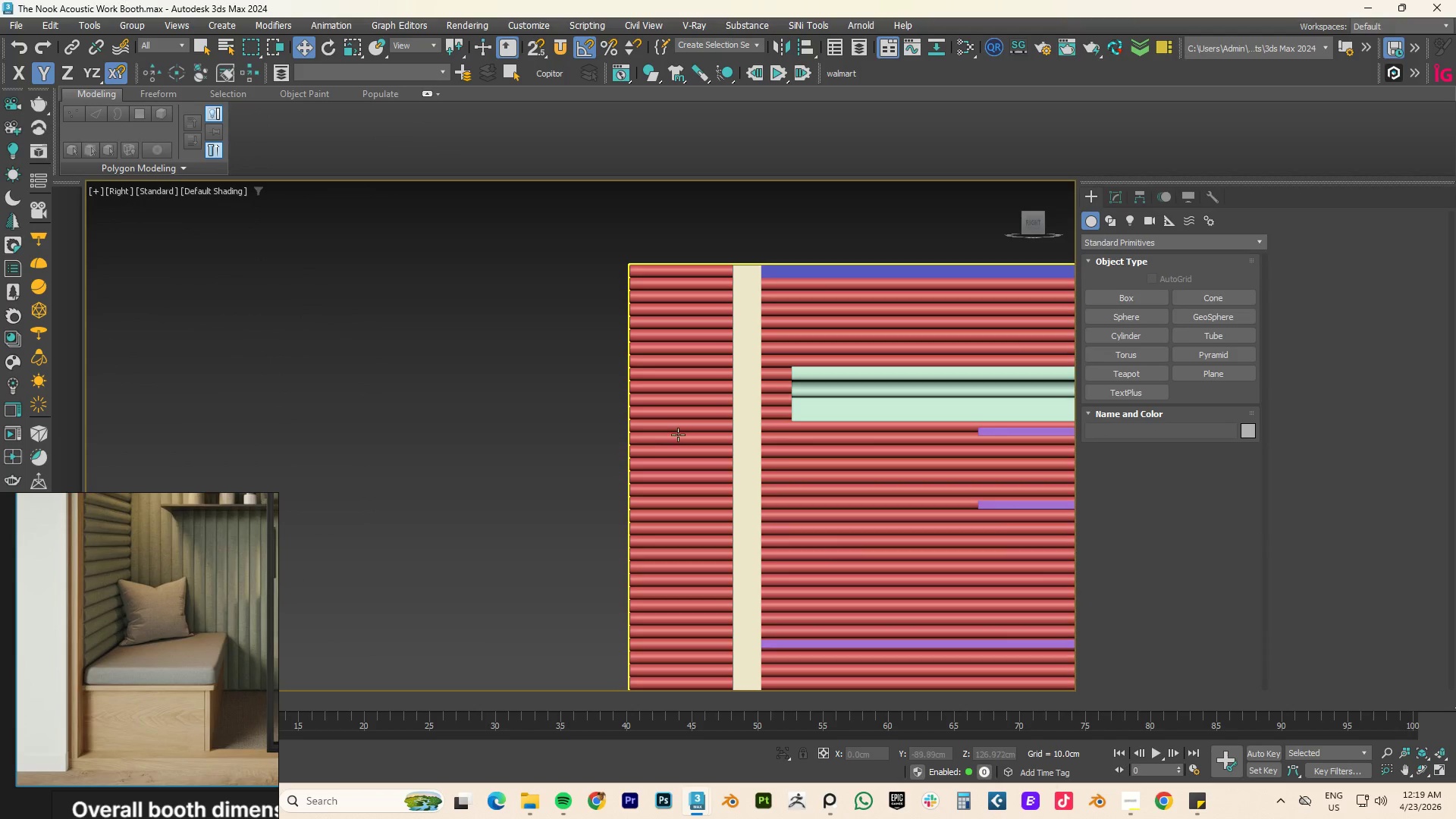 
scroll: coordinate [768, 521], scroll_direction: down, amount: 2.0
 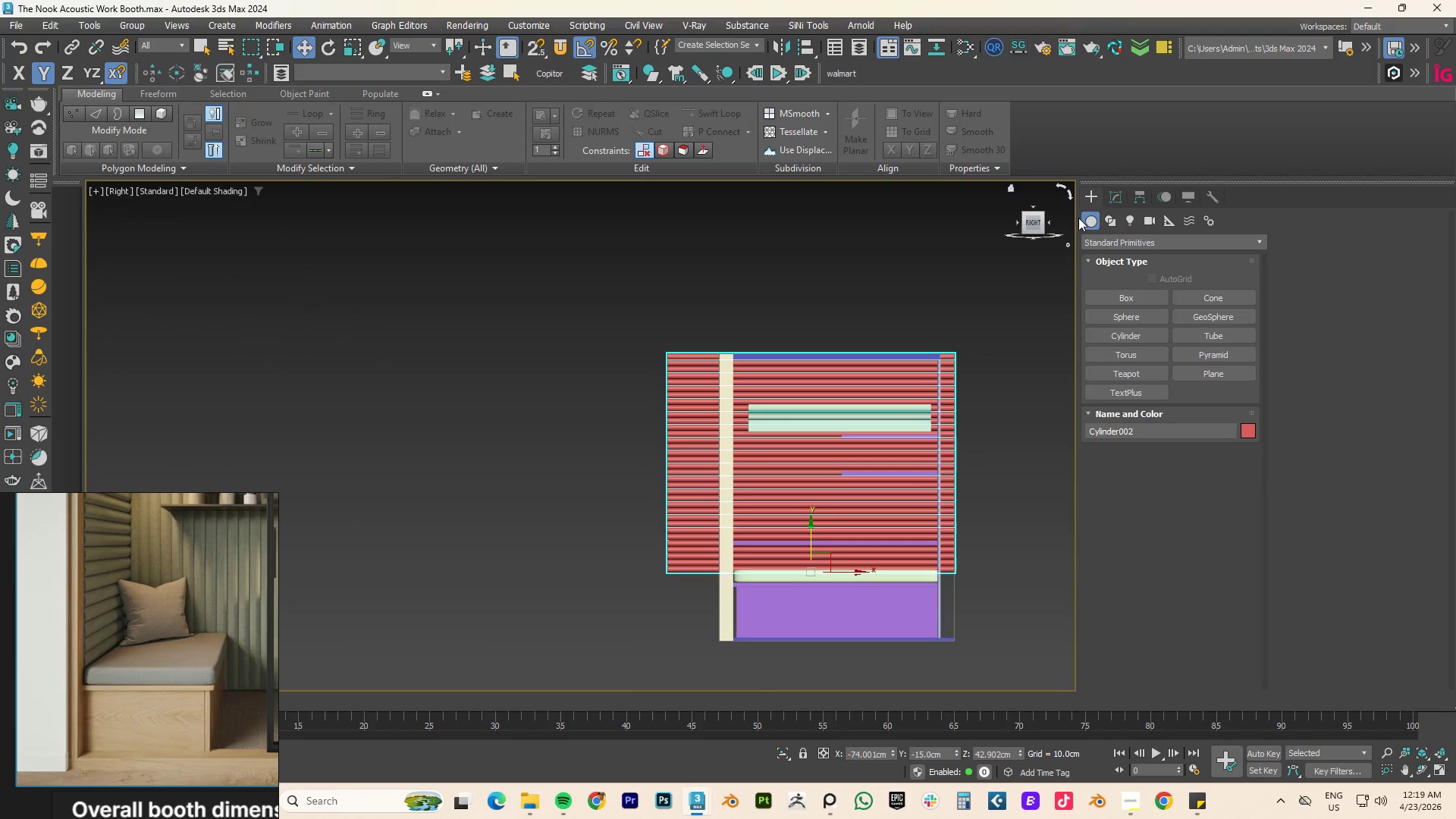 
left_click([1123, 202])
 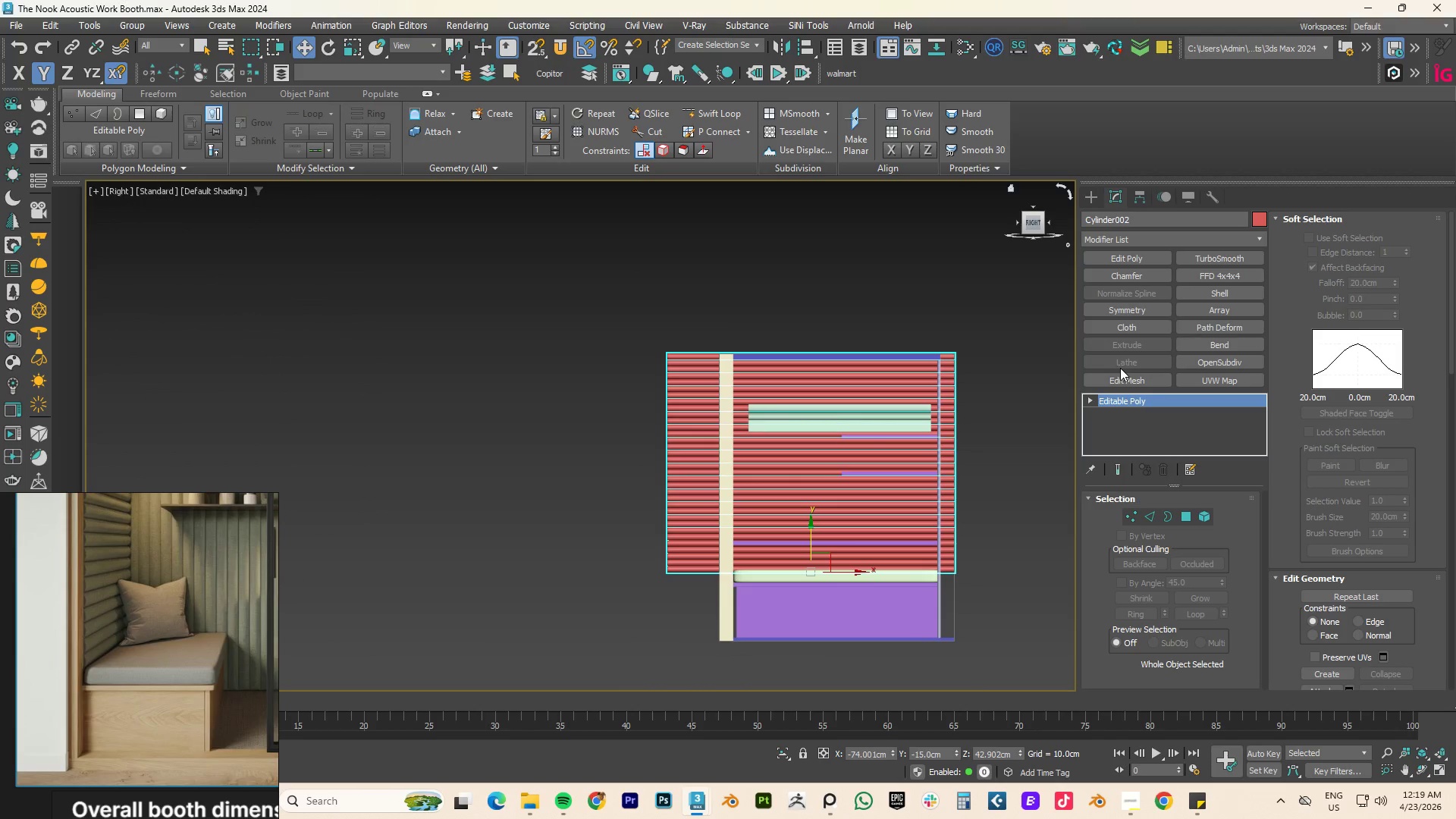 
key(1)
 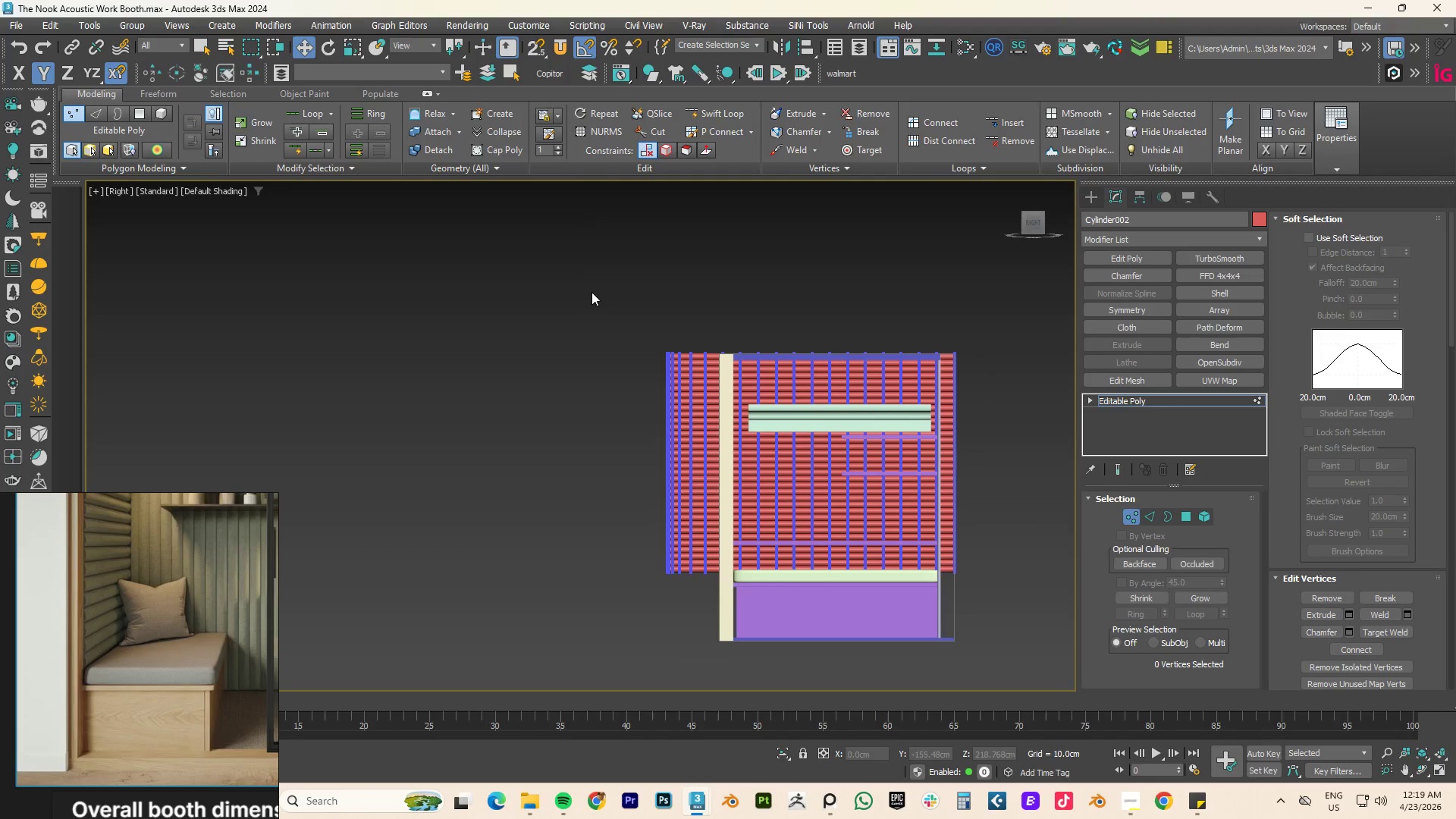 
left_click_drag(start_coordinate=[590, 276], to_coordinate=[698, 603])
 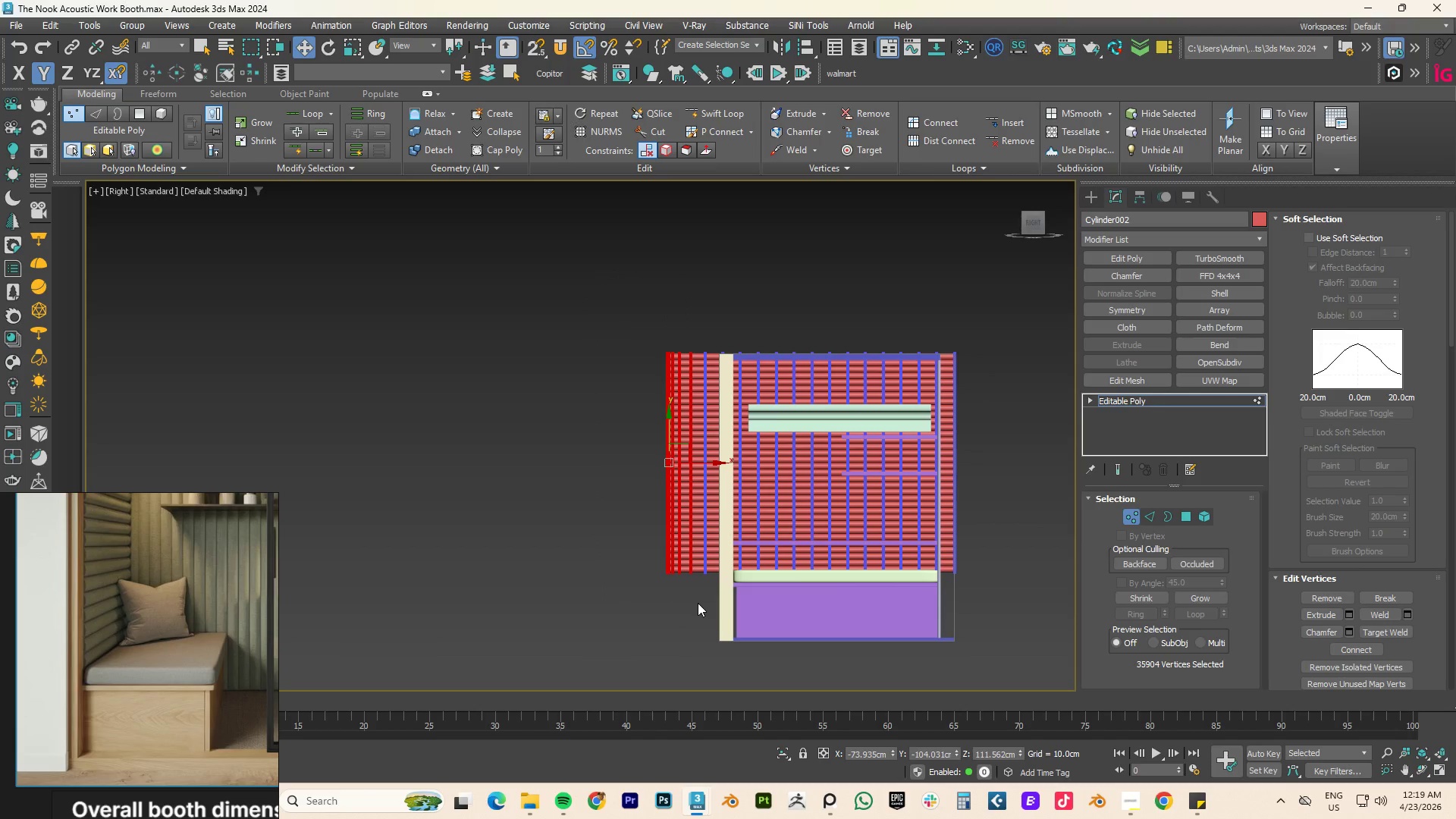 
key(Delete)
 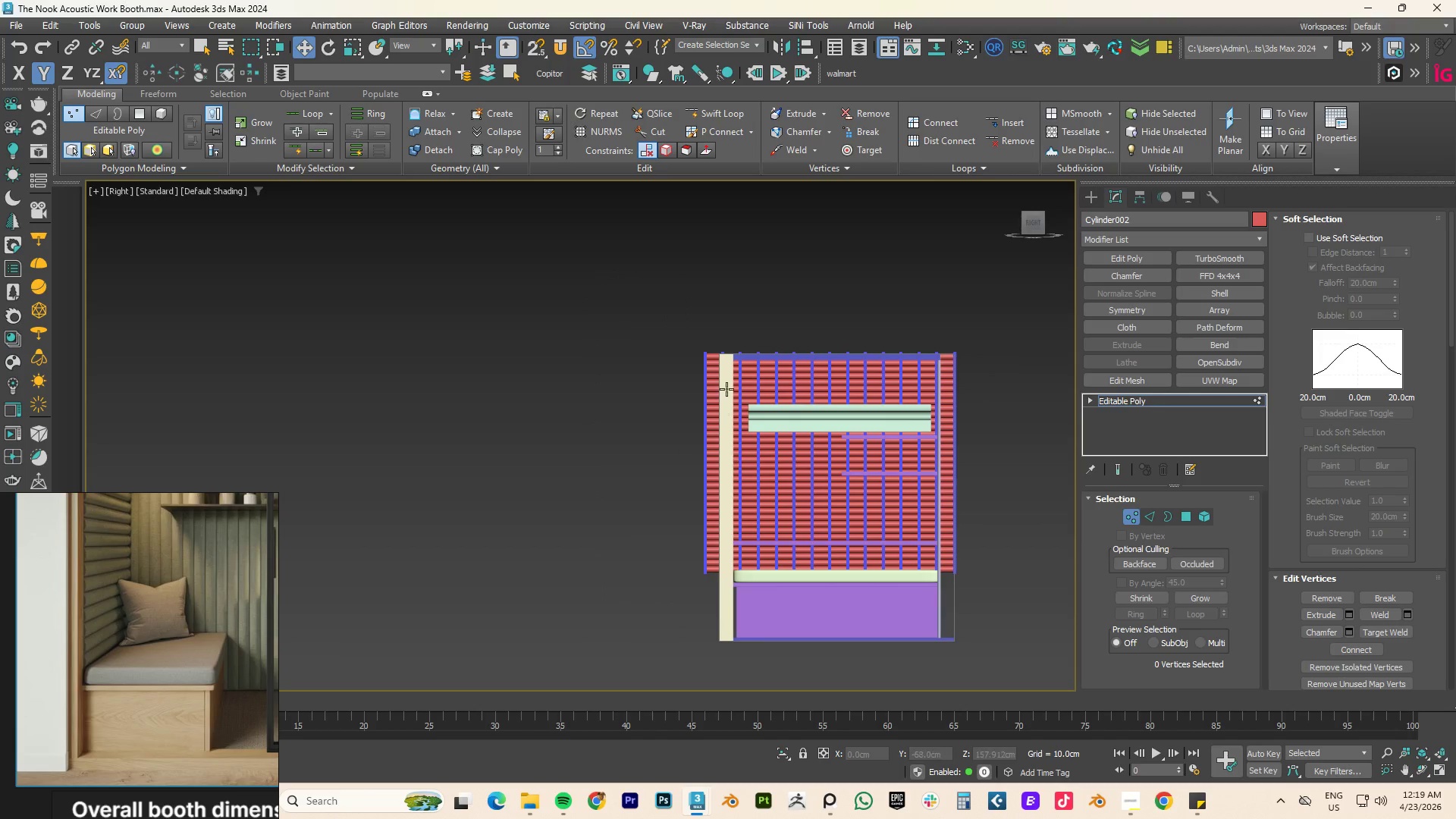 
left_click_drag(start_coordinate=[647, 302], to_coordinate=[714, 623])
 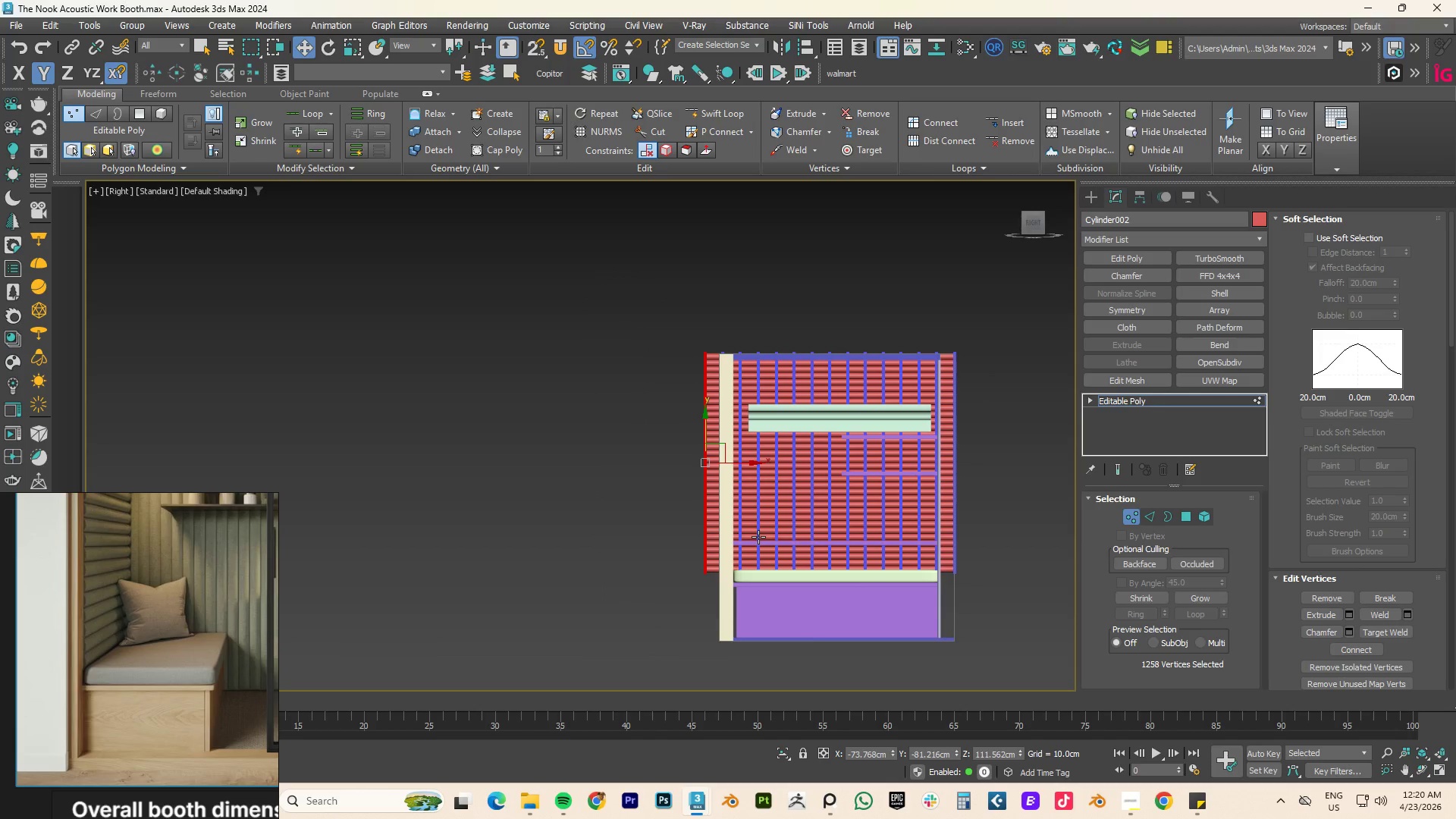 
key(F3)
 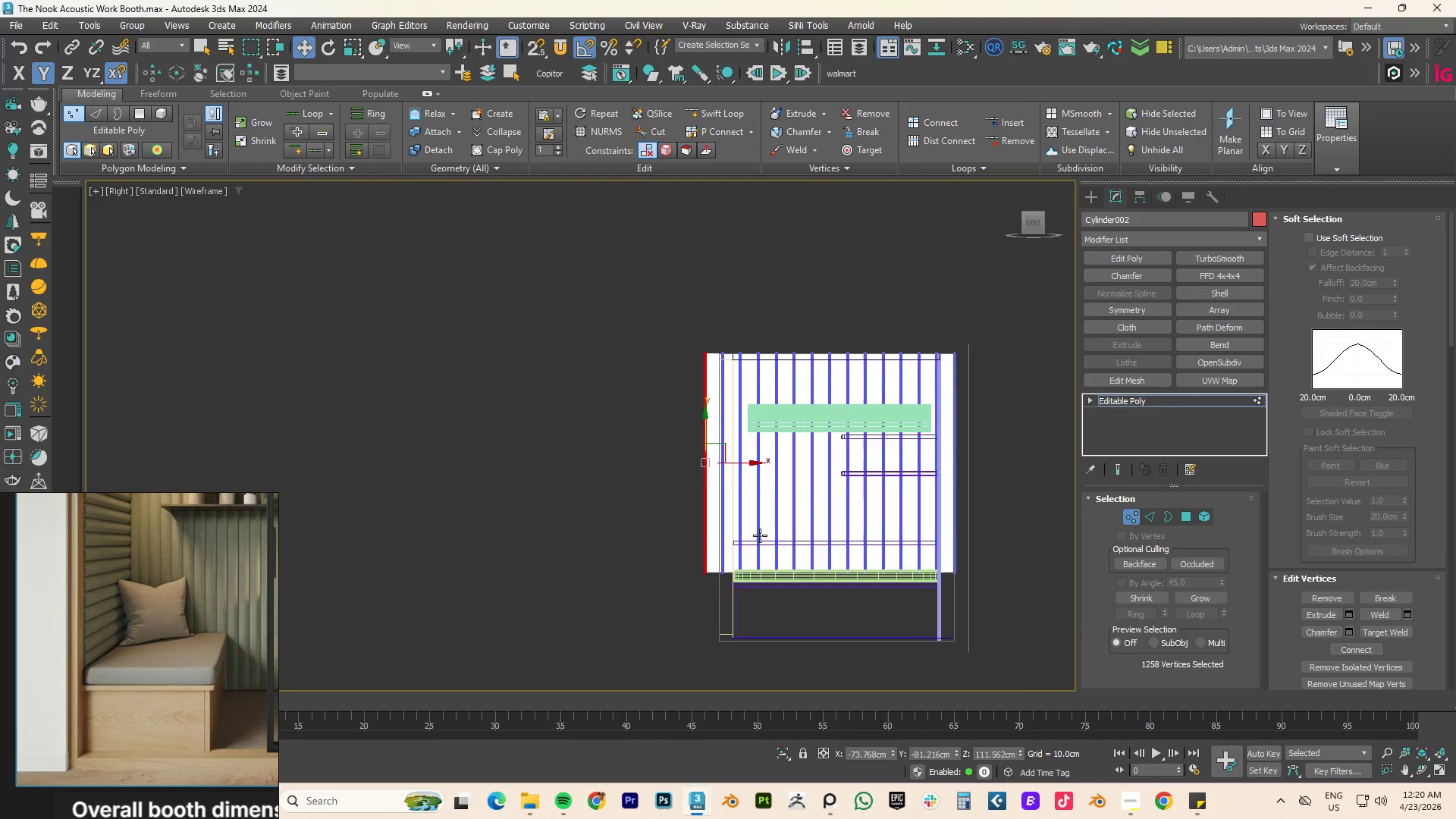 
scroll: coordinate [761, 535], scroll_direction: up, amount: 2.0
 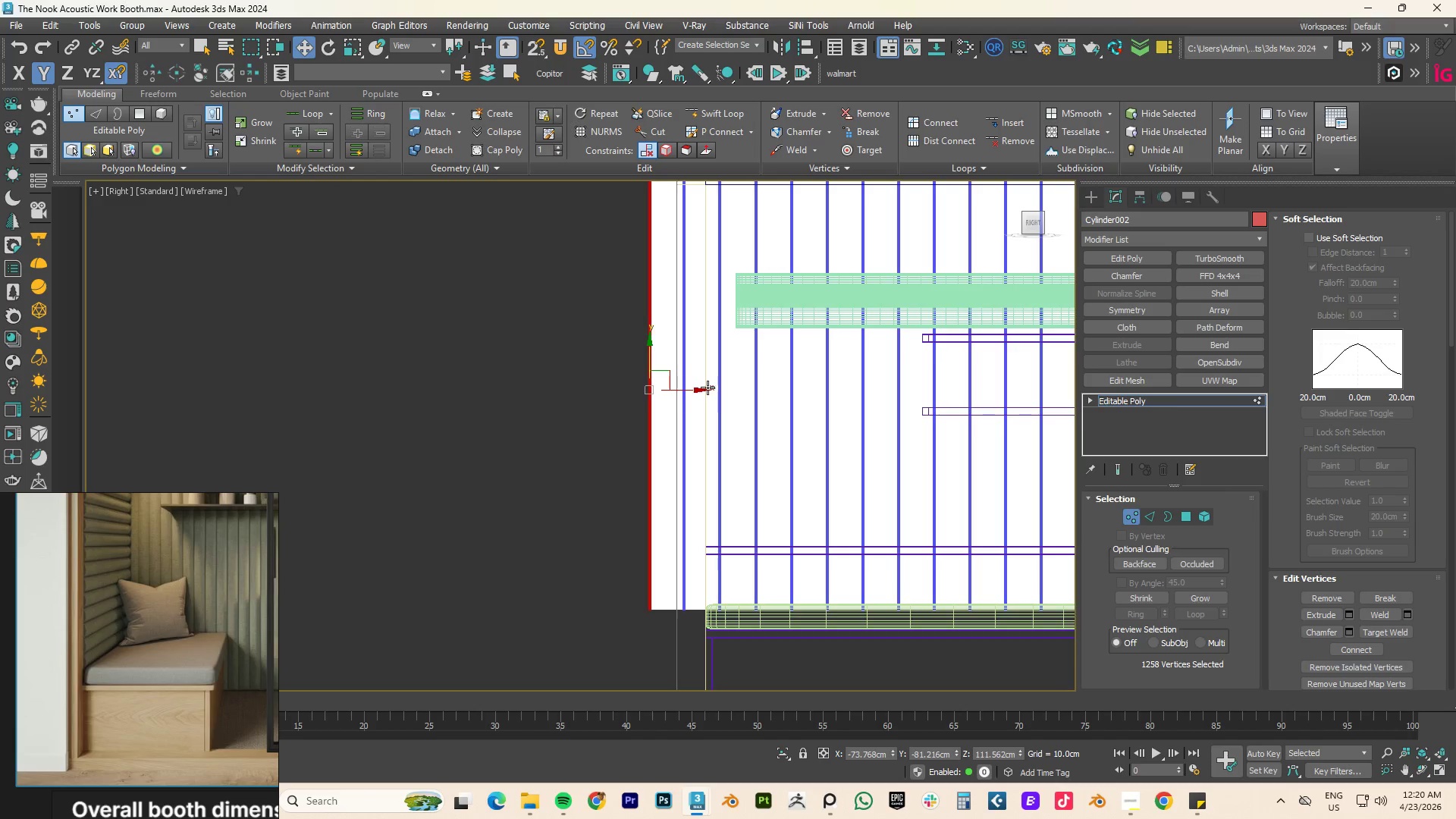 
key(Delete)
 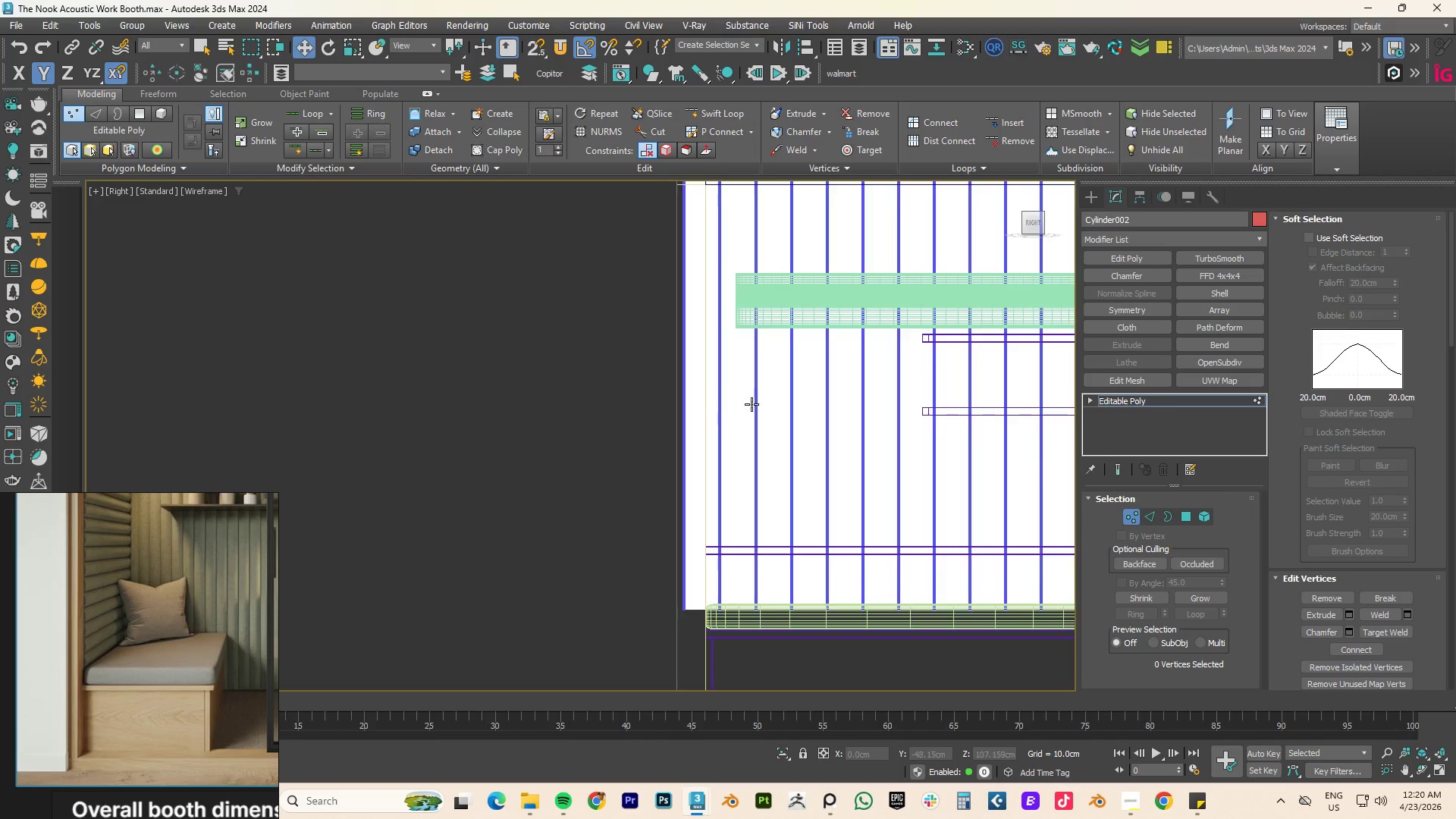 
scroll: coordinate [752, 407], scroll_direction: down, amount: 3.0
 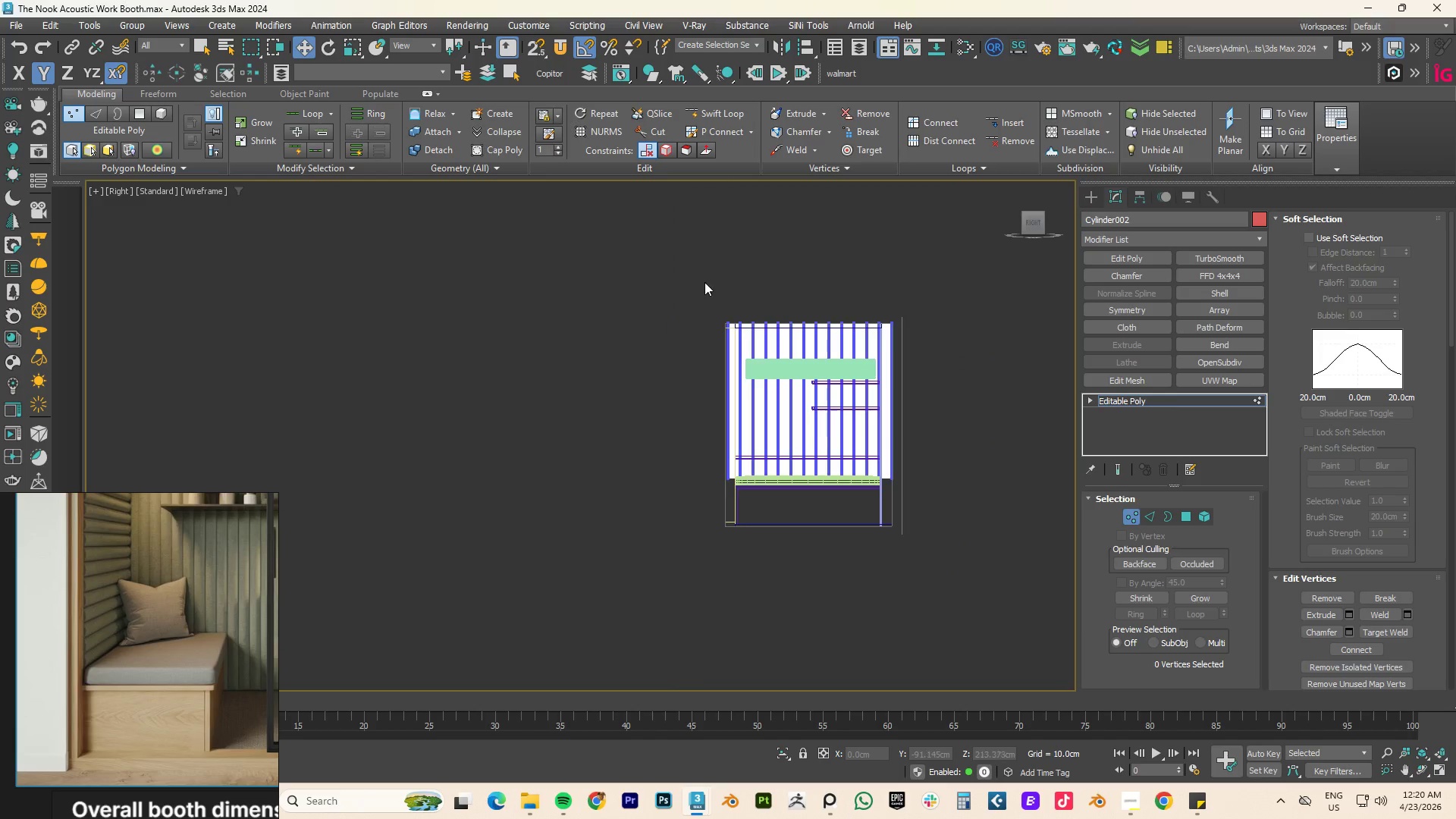 
left_click_drag(start_coordinate=[704, 268], to_coordinate=[736, 504])
 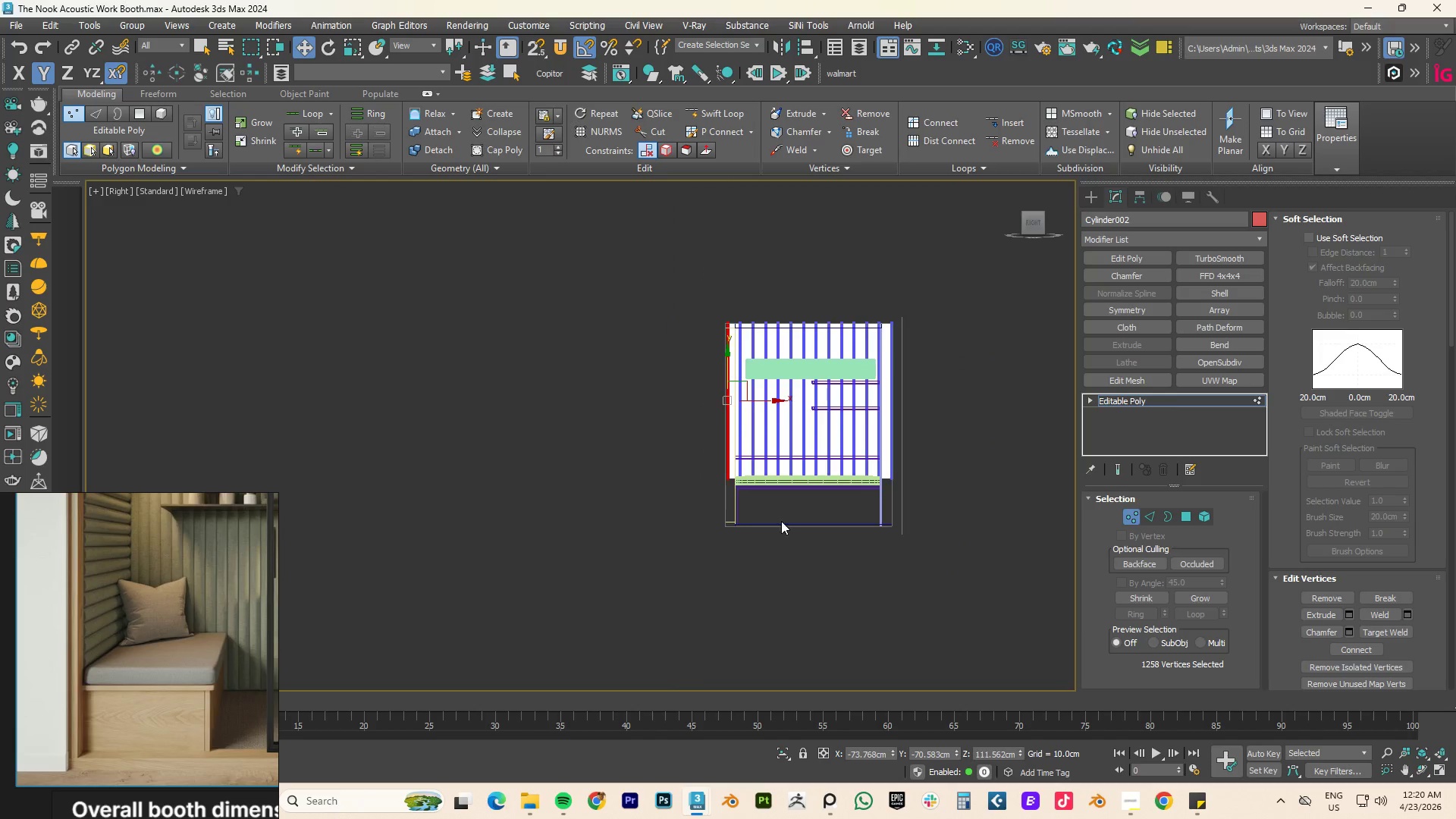 
scroll: coordinate [745, 464], scroll_direction: up, amount: 5.0
 